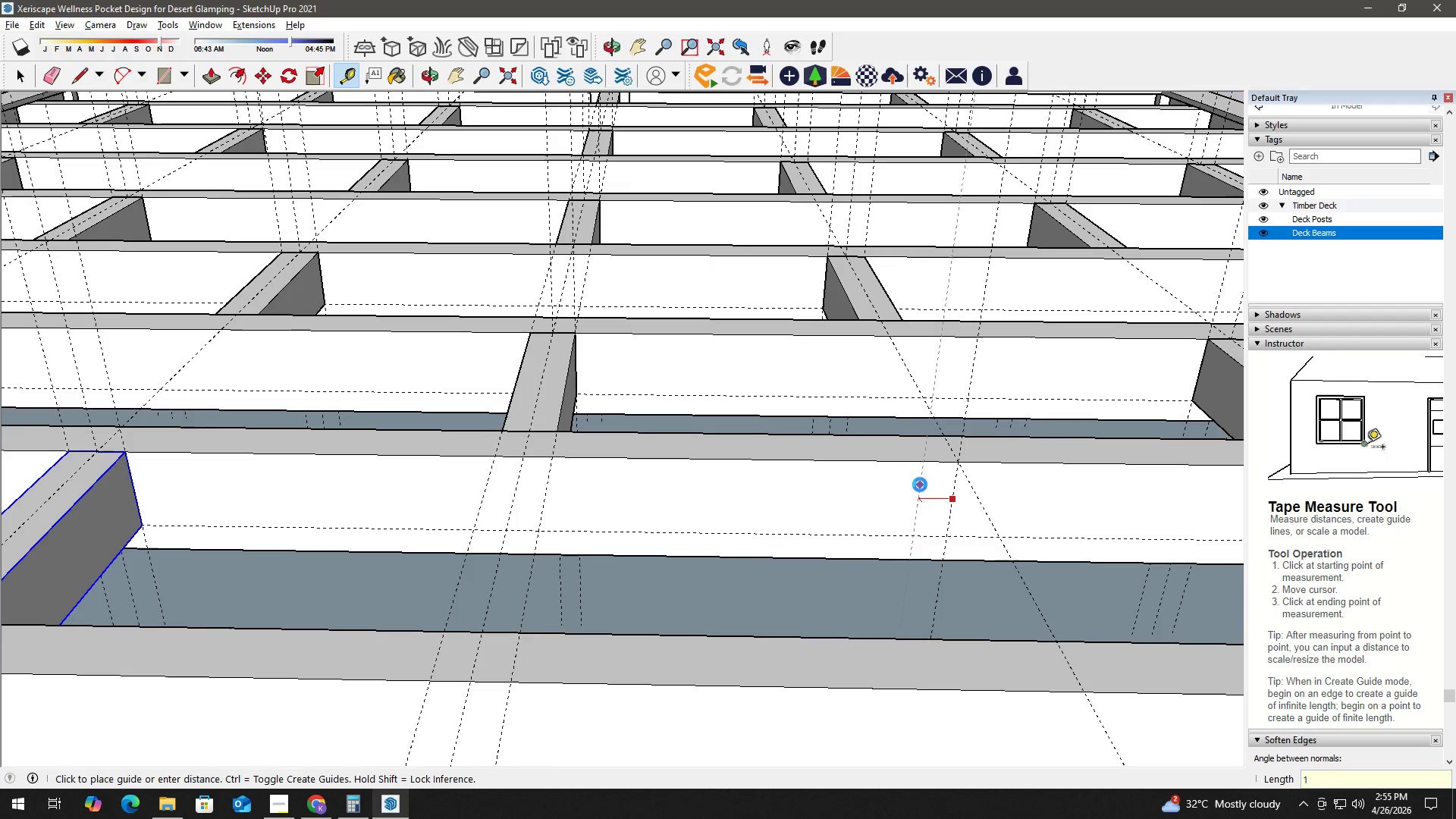 
key(NumpadEnter)
 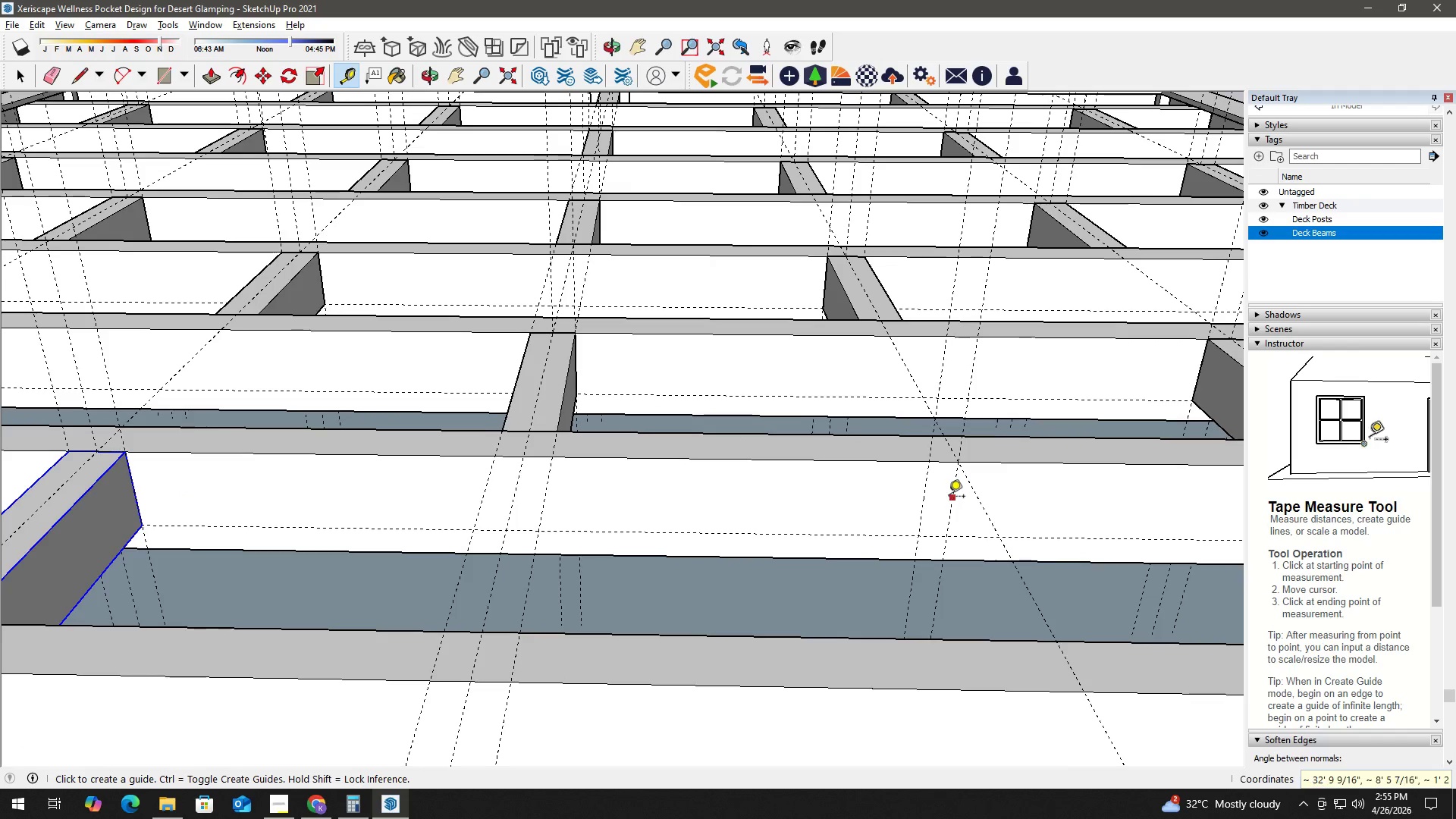 
left_click([956, 498])
 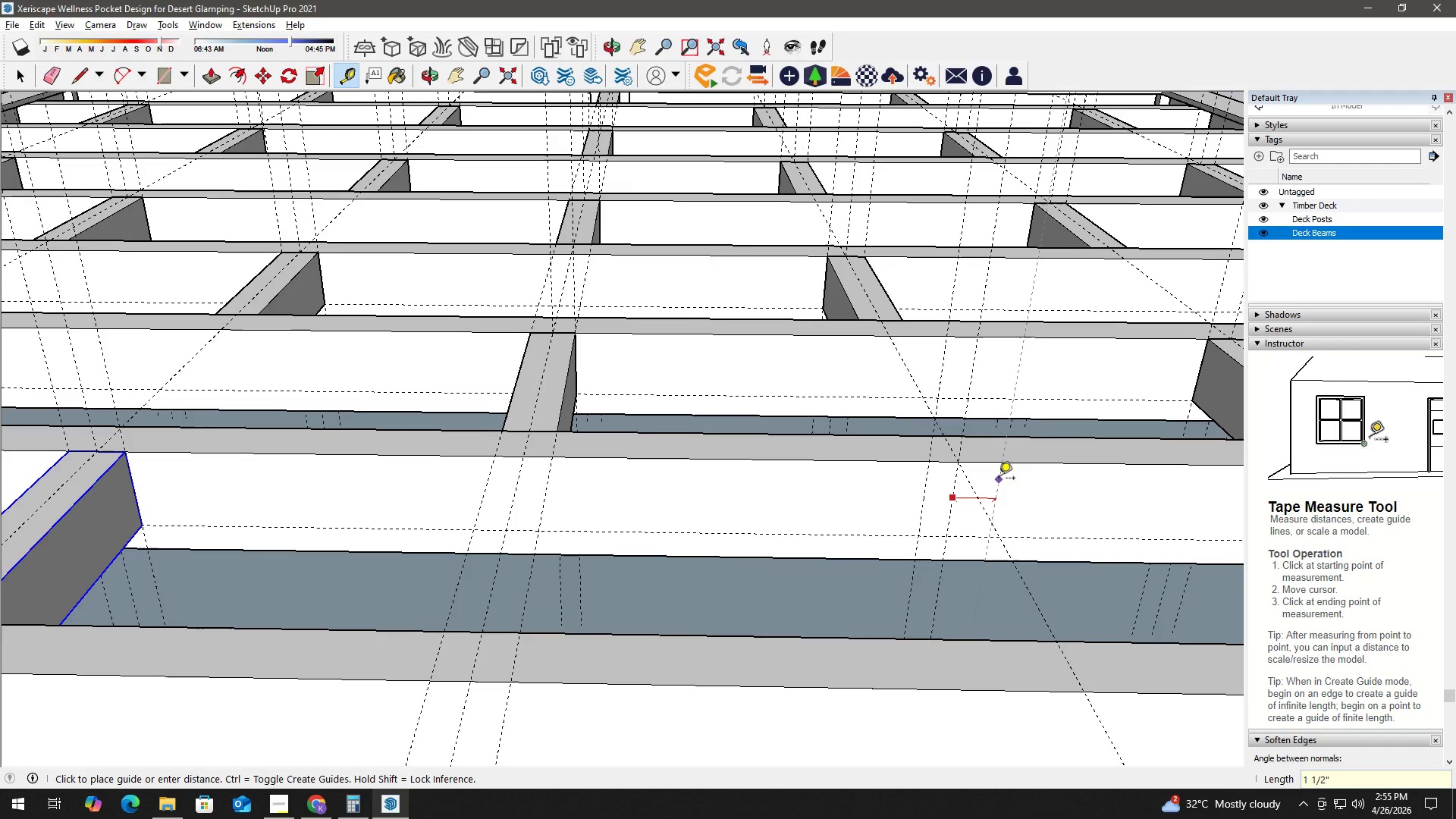 
key(Numpad1)
 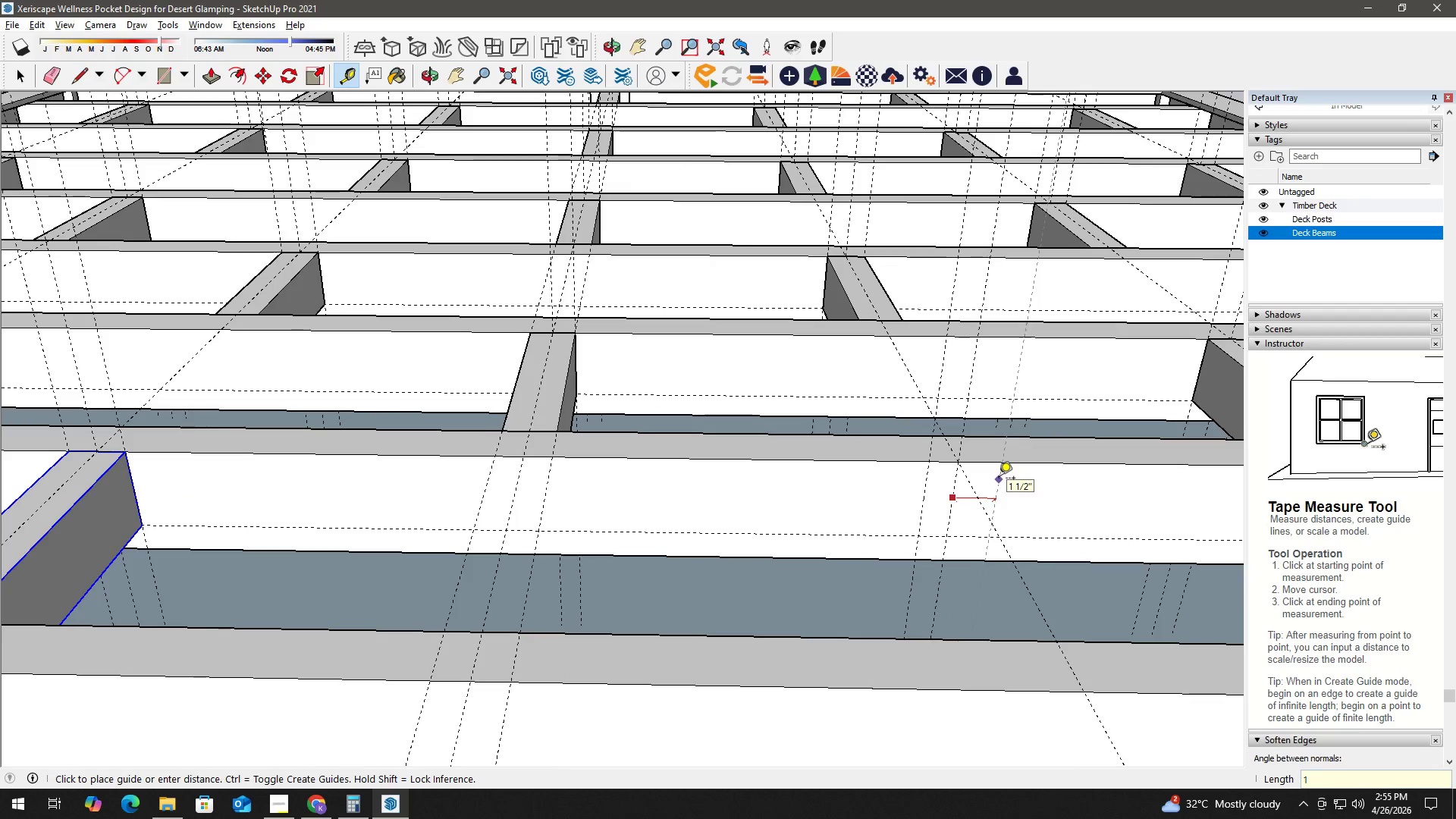 
key(NumpadEnter)
 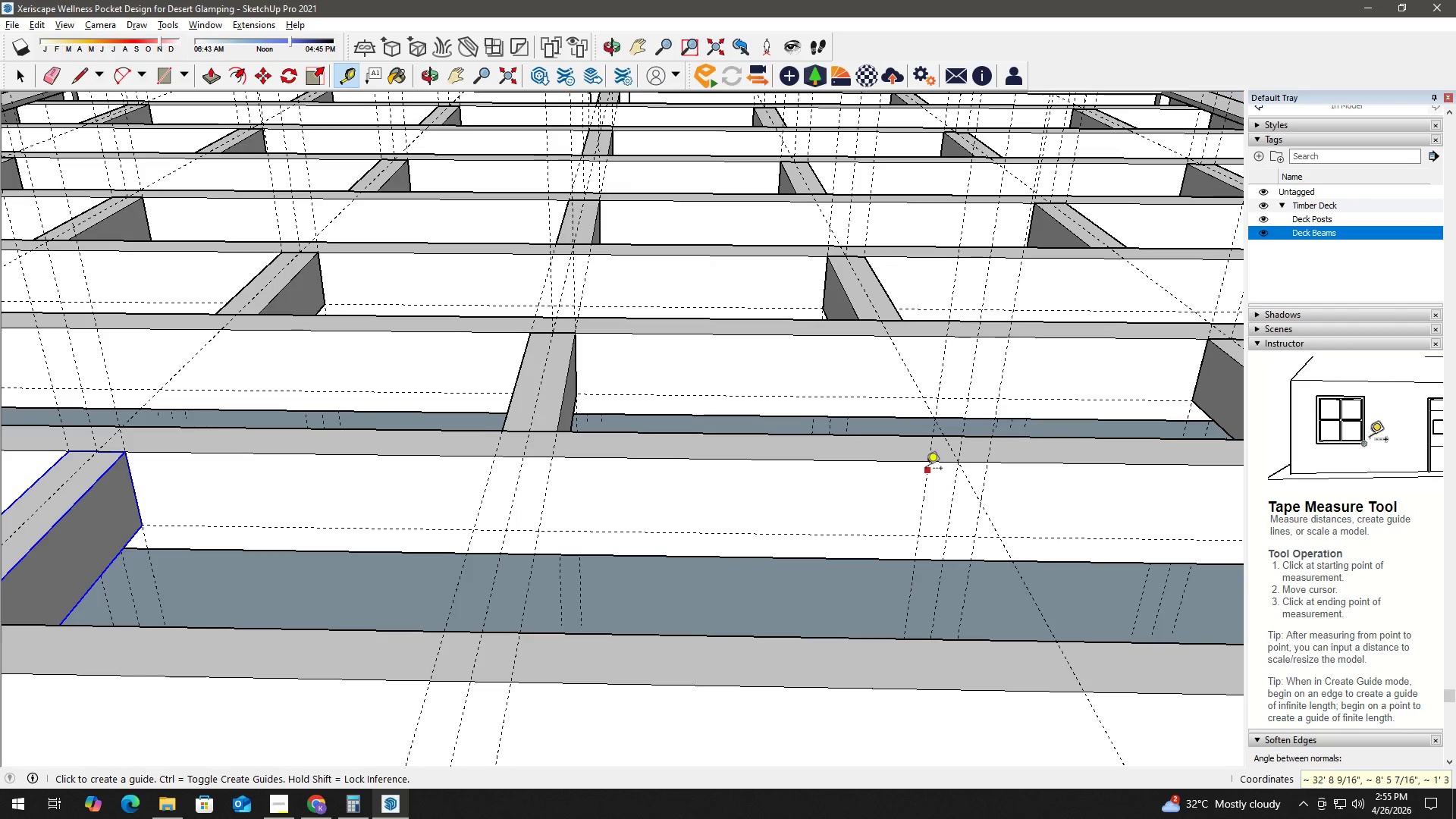 
key(Space)
 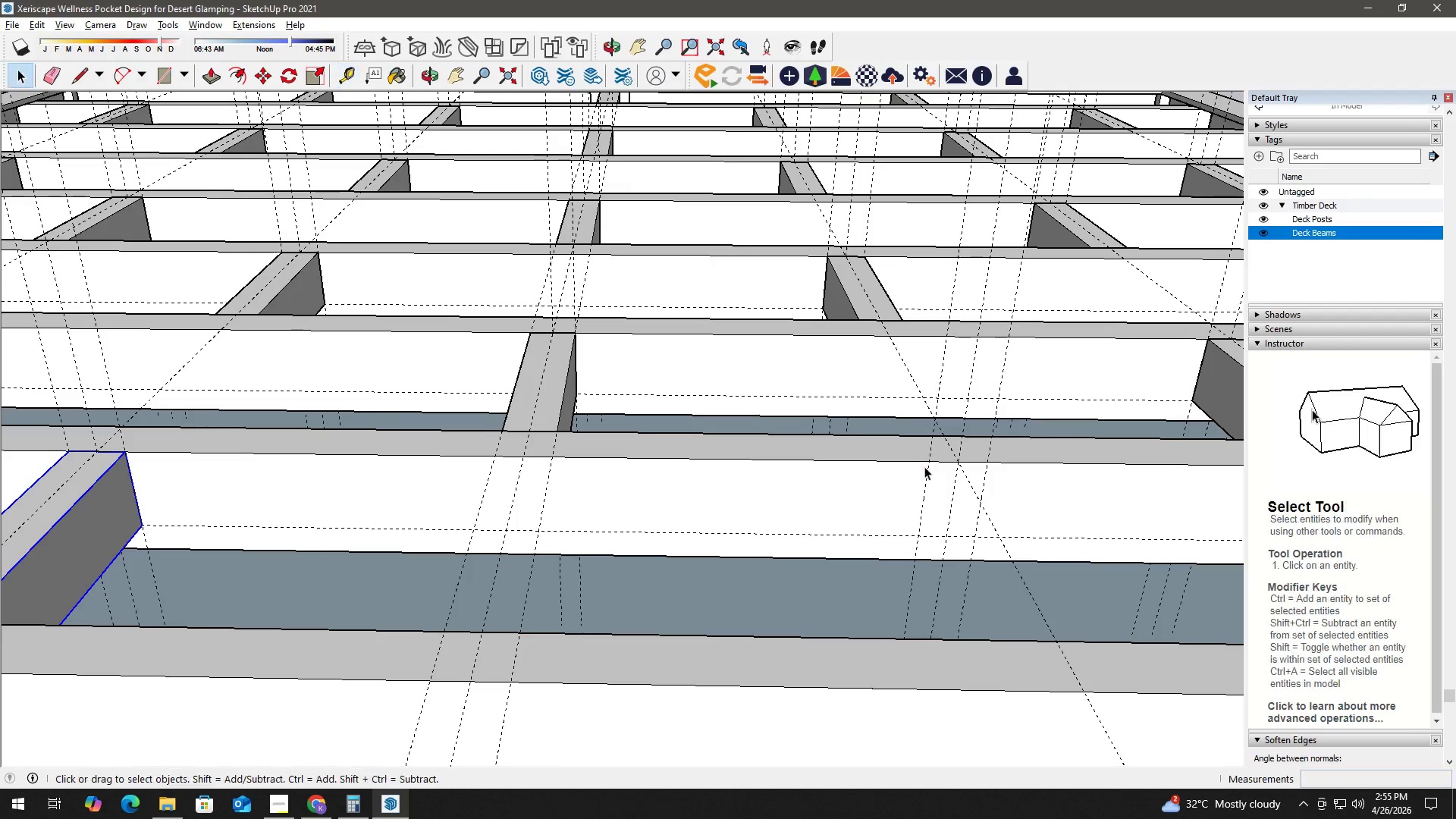 
key(R)
 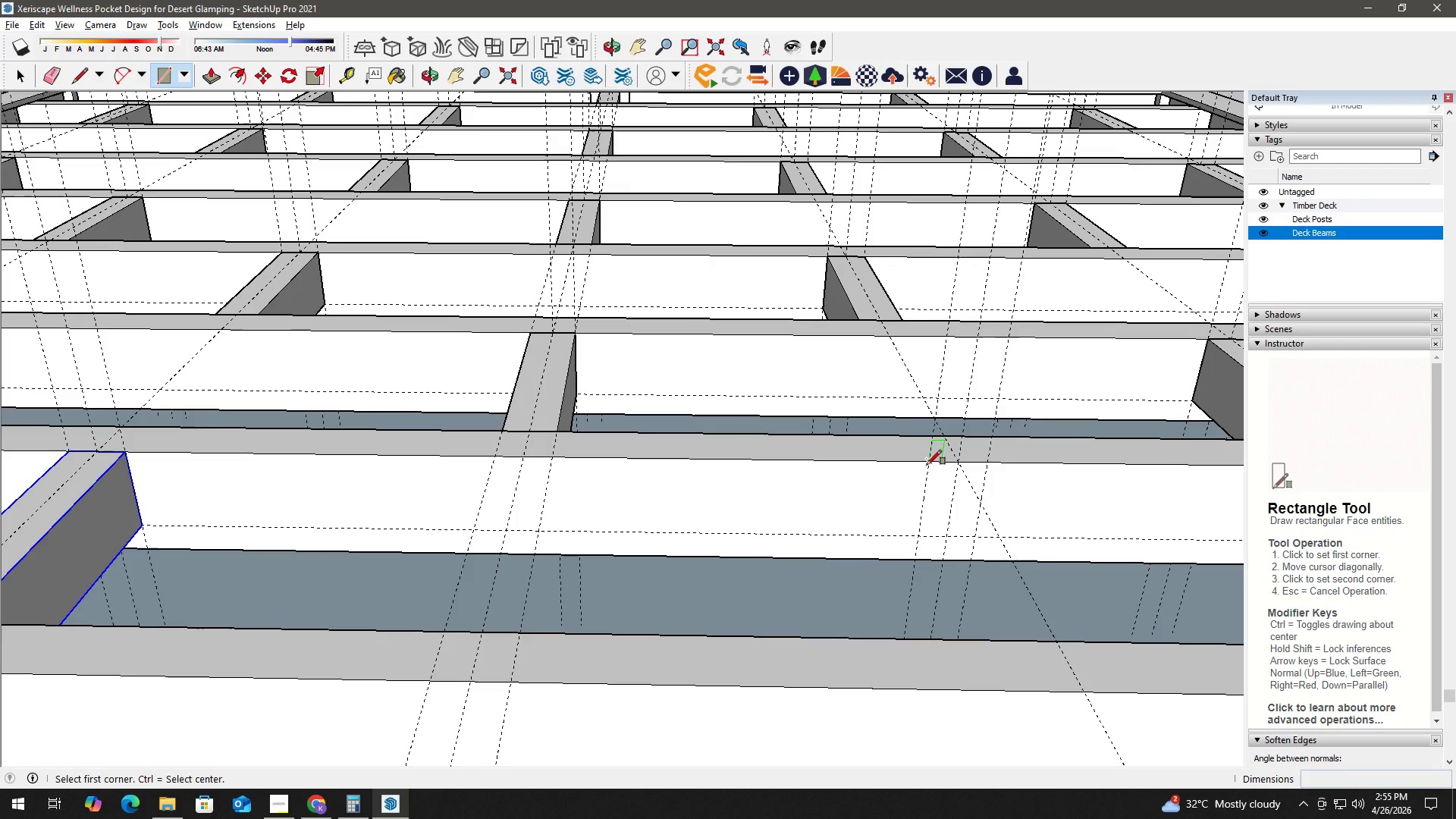 
left_click([927, 465])
 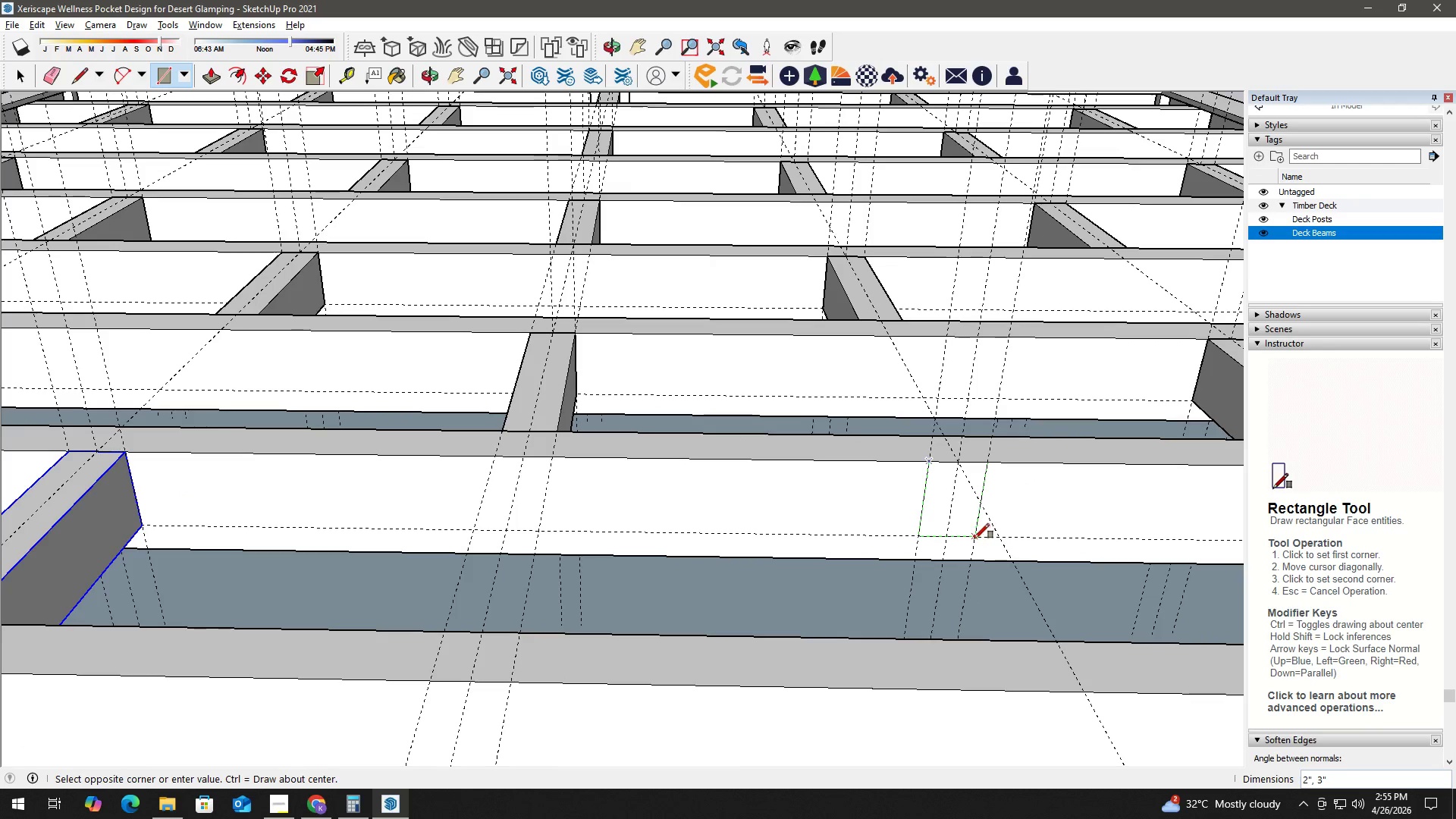 
left_click([974, 536])
 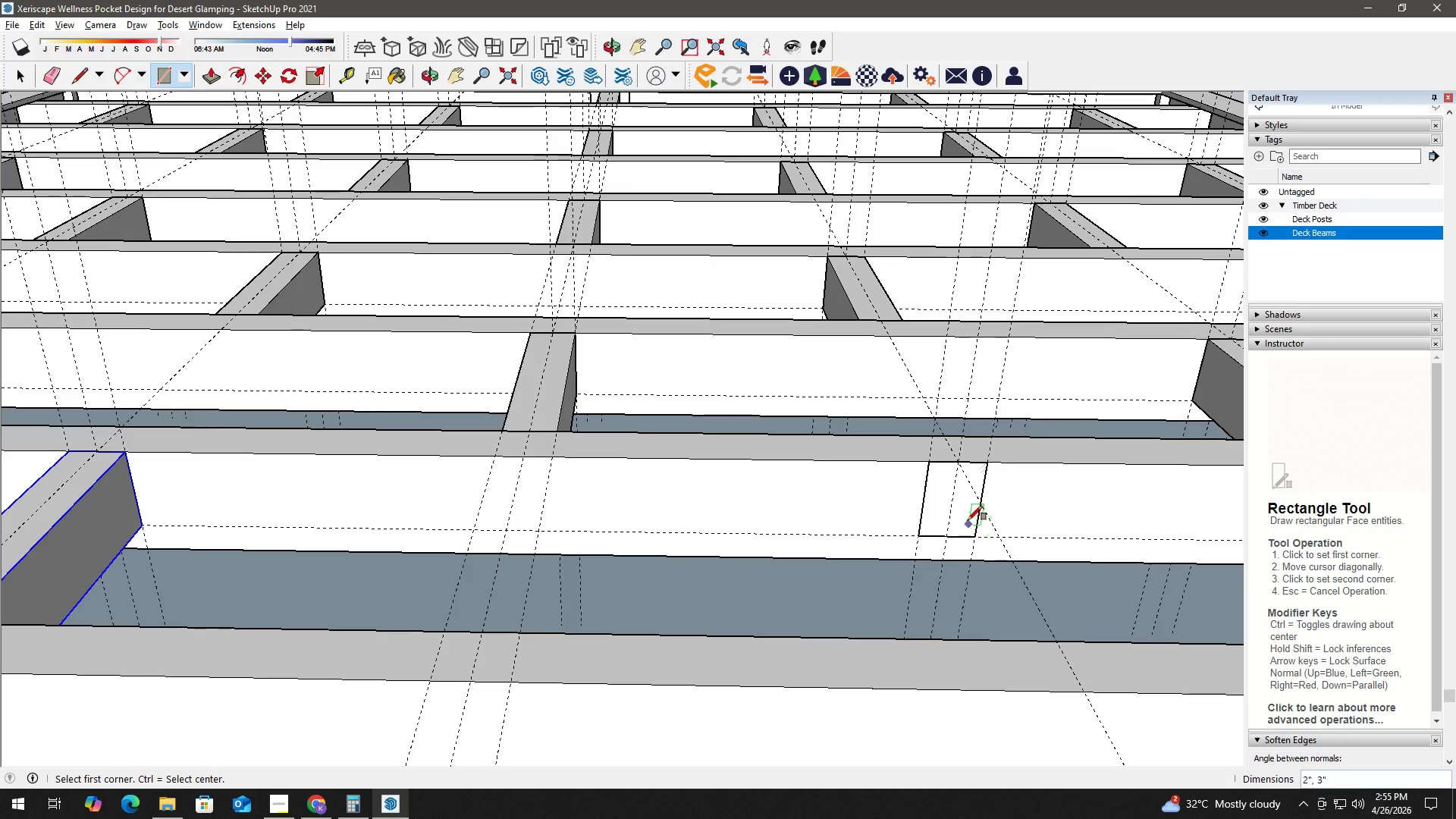 
key(Space)
 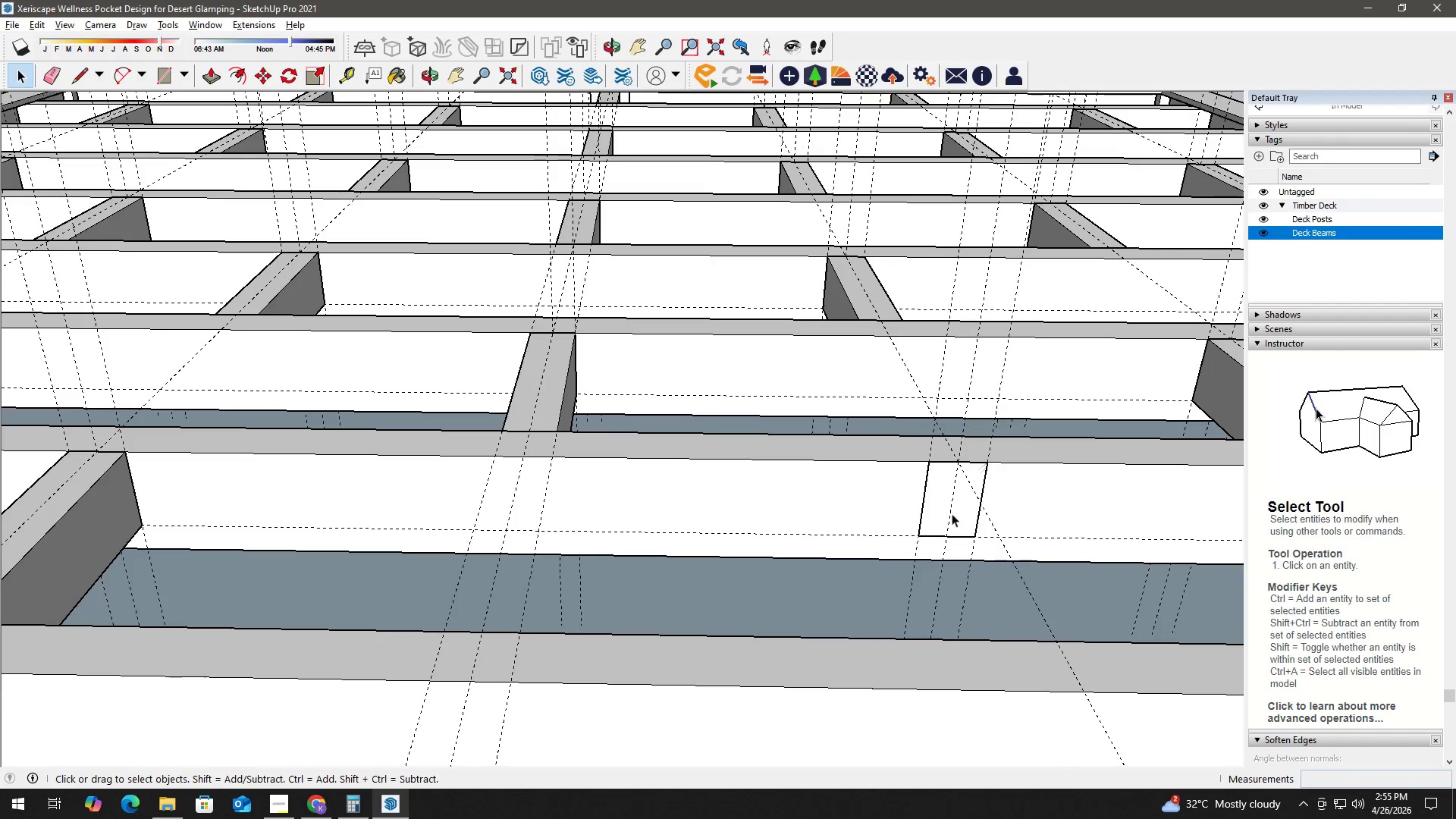 
left_click([936, 500])
 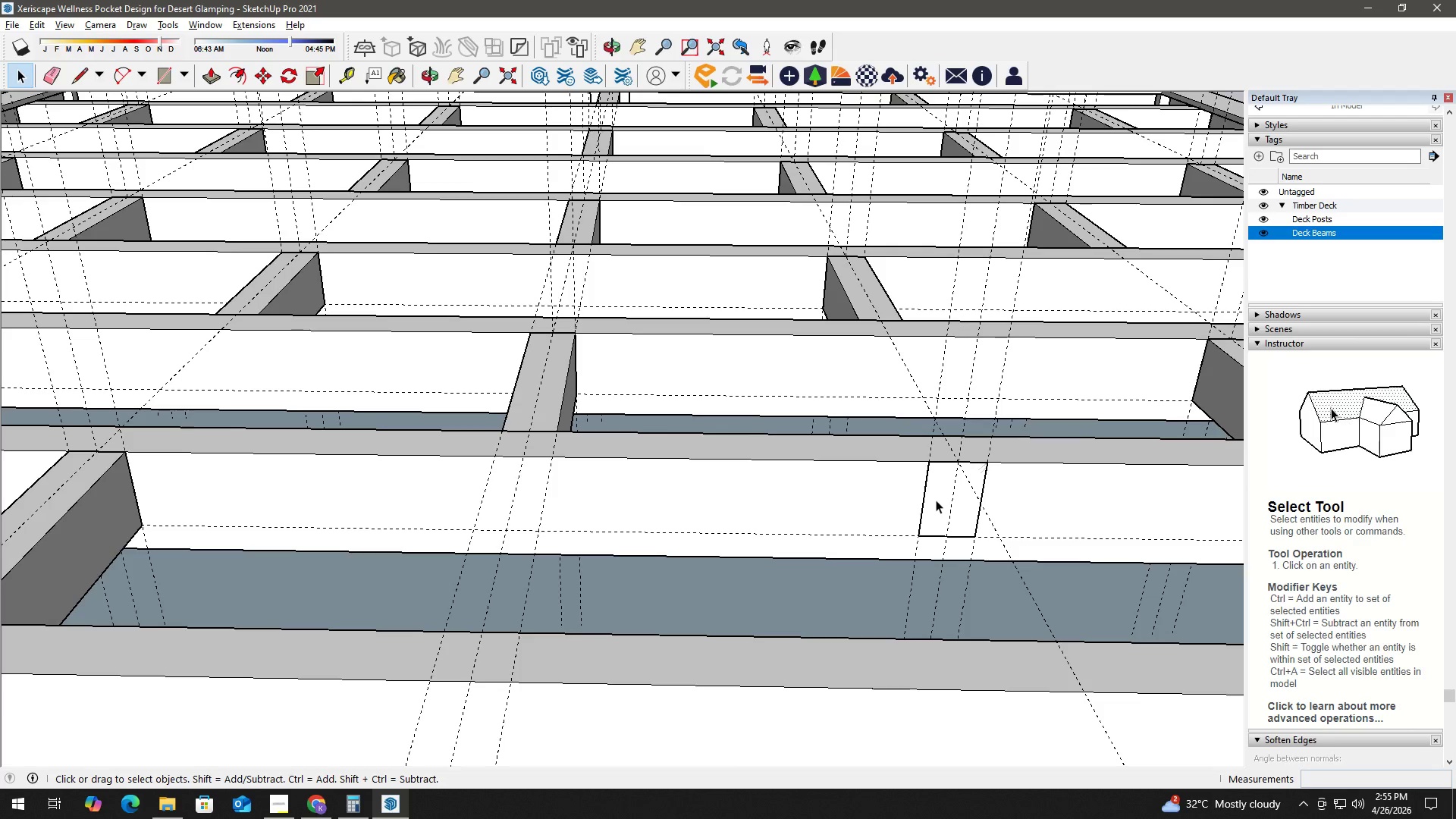 
key(P)
 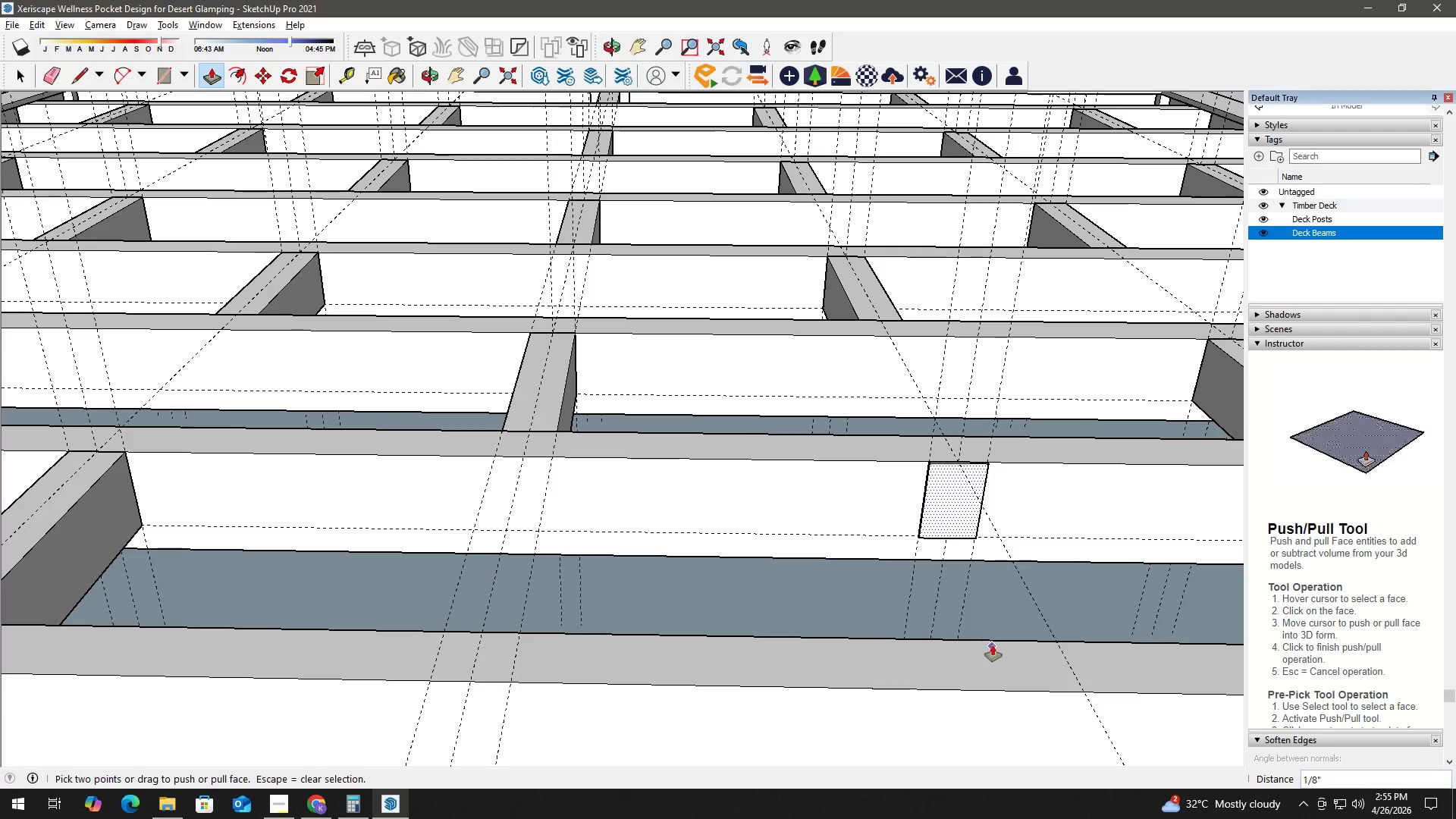 
key(Control+ControlLeft)
 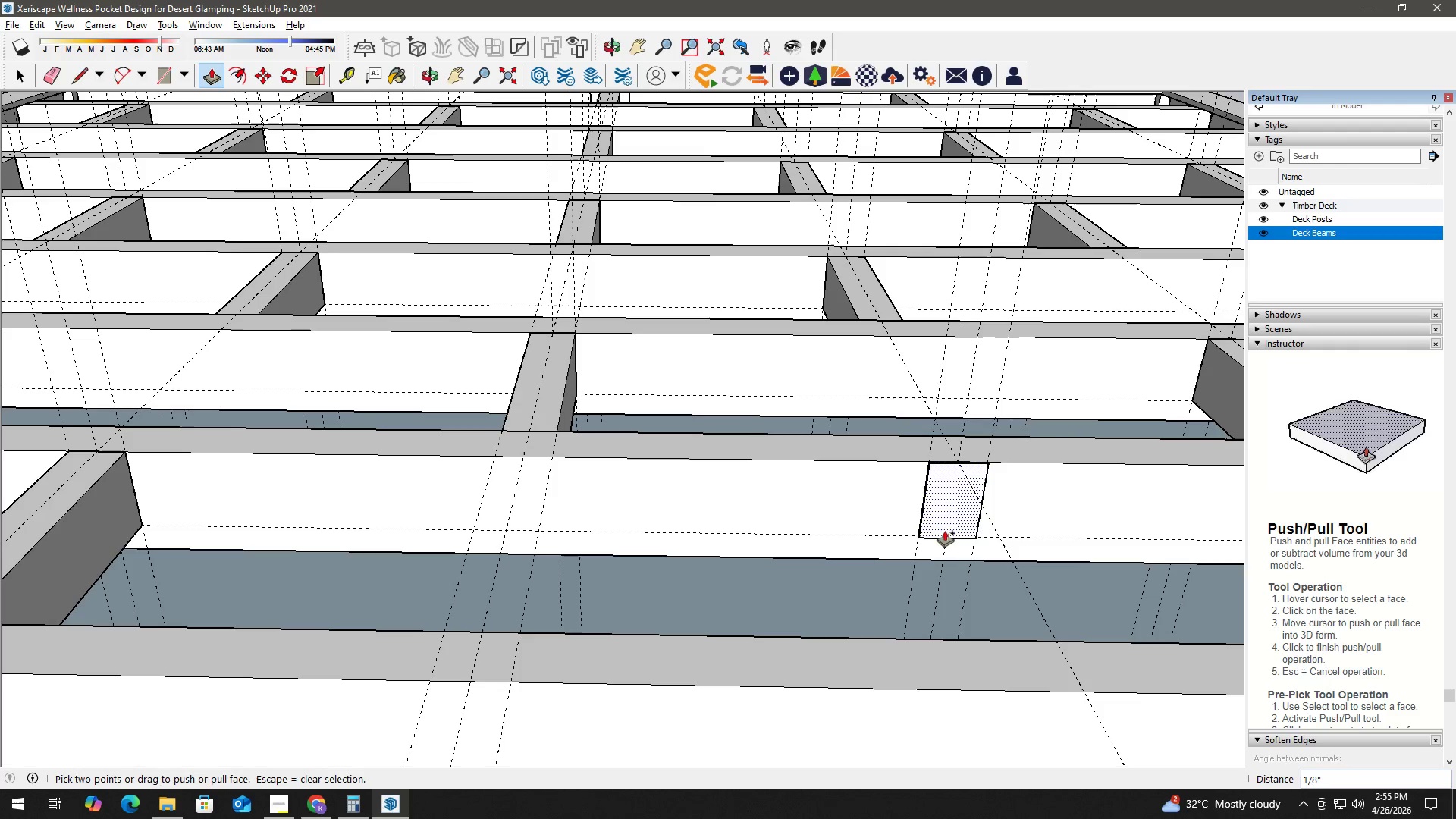 
key(Control+Z)
 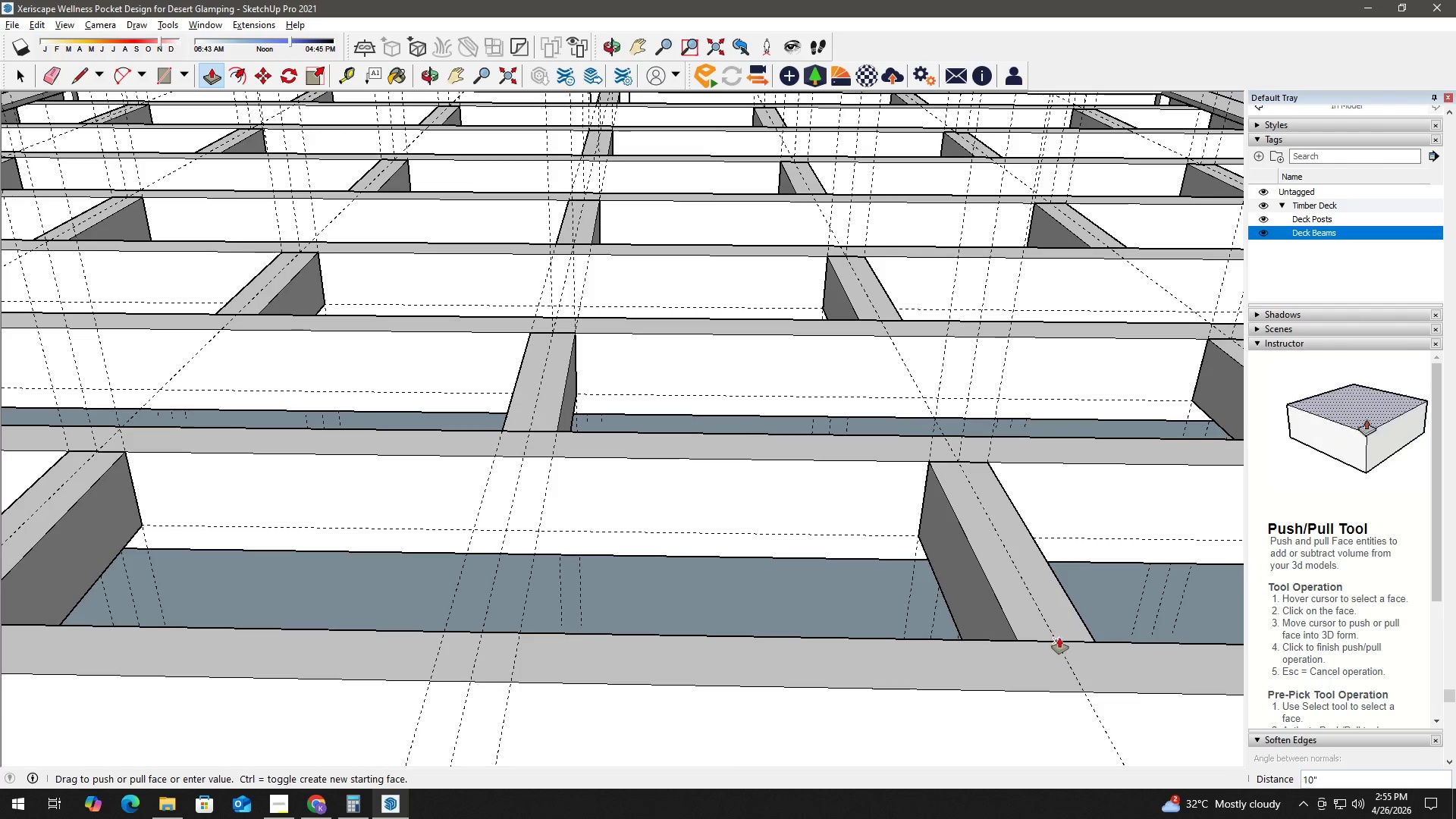 
left_click([1056, 632])
 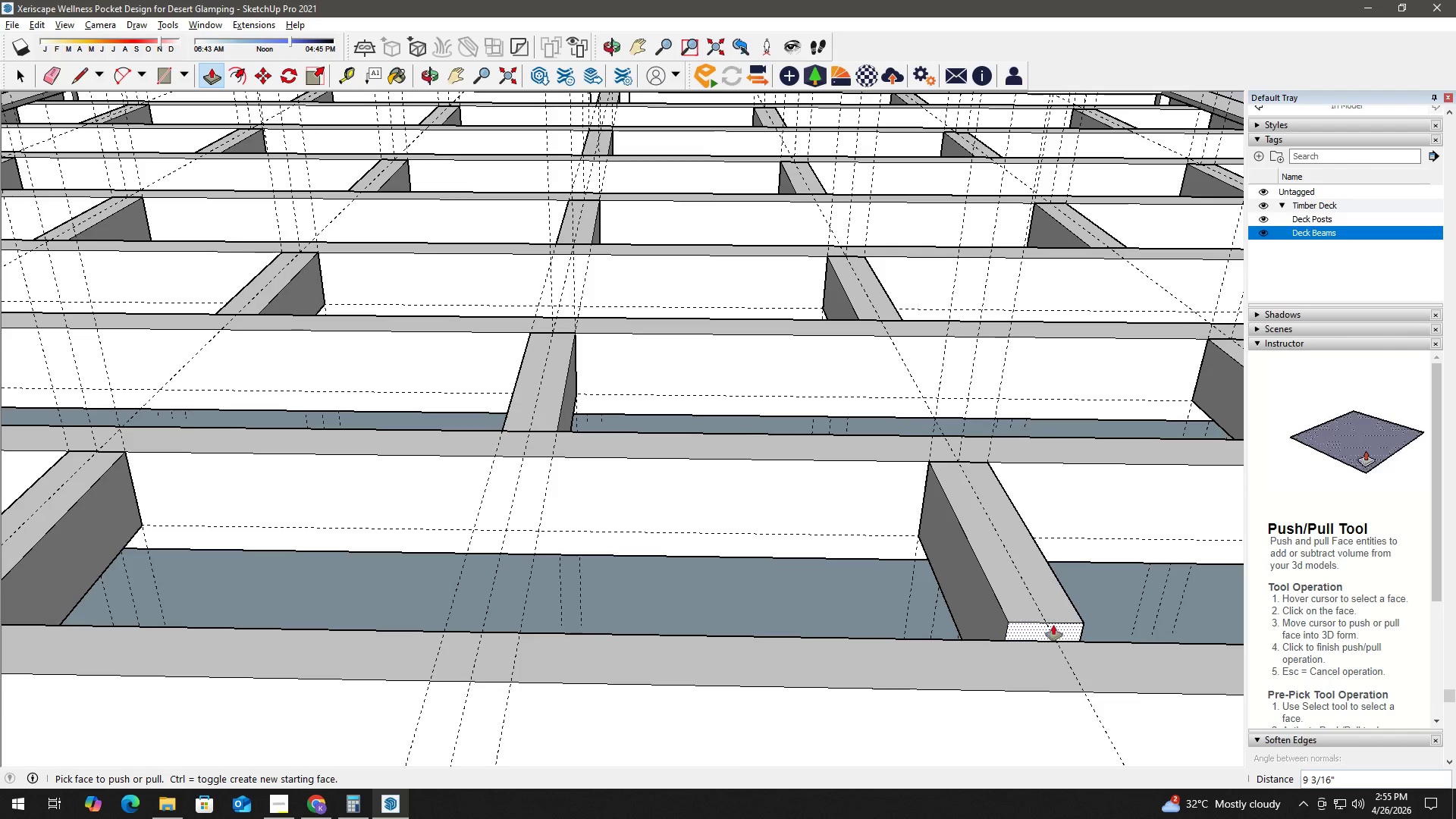 
key(Space)
 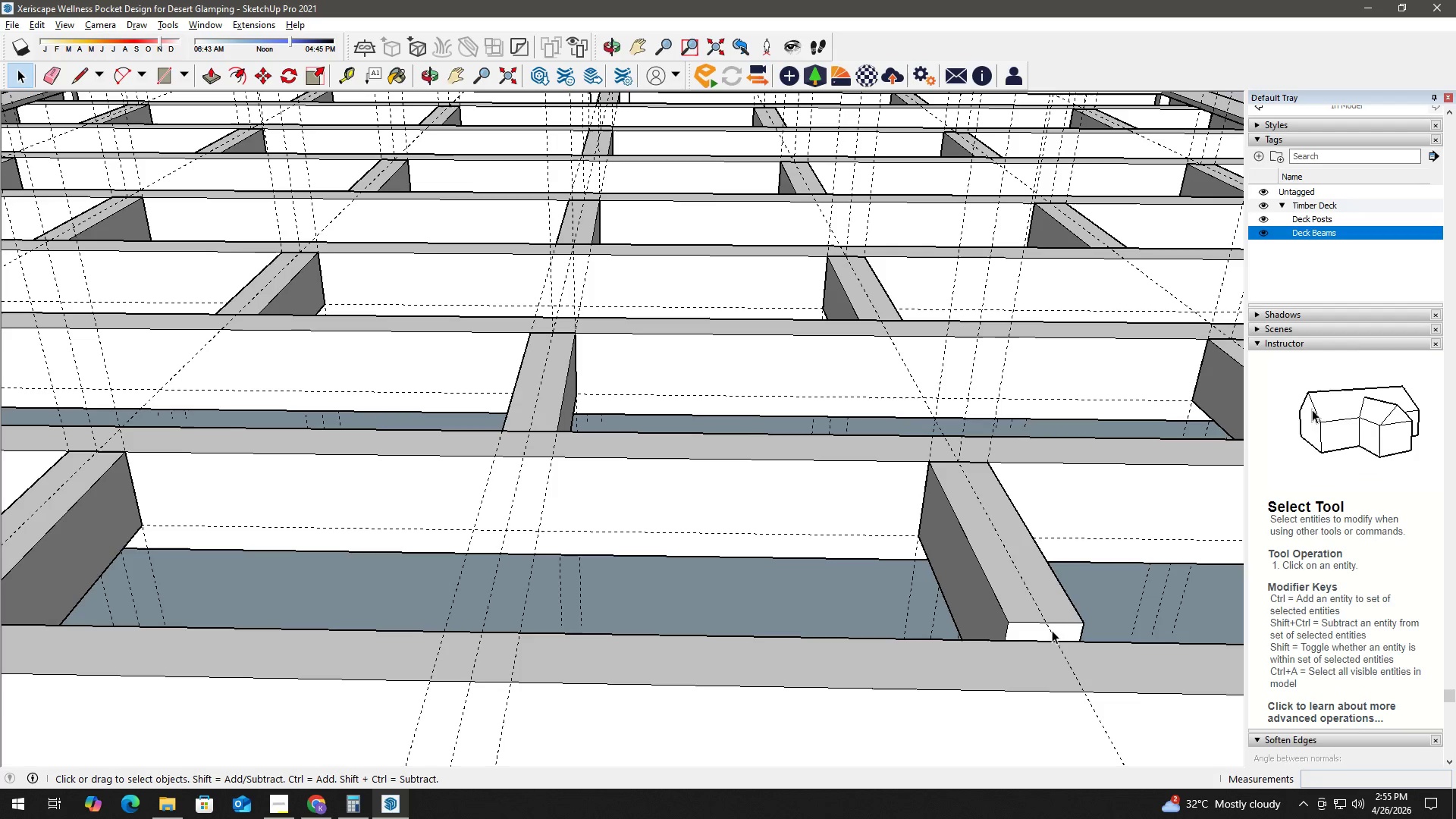 
key(Control+ControlLeft)
 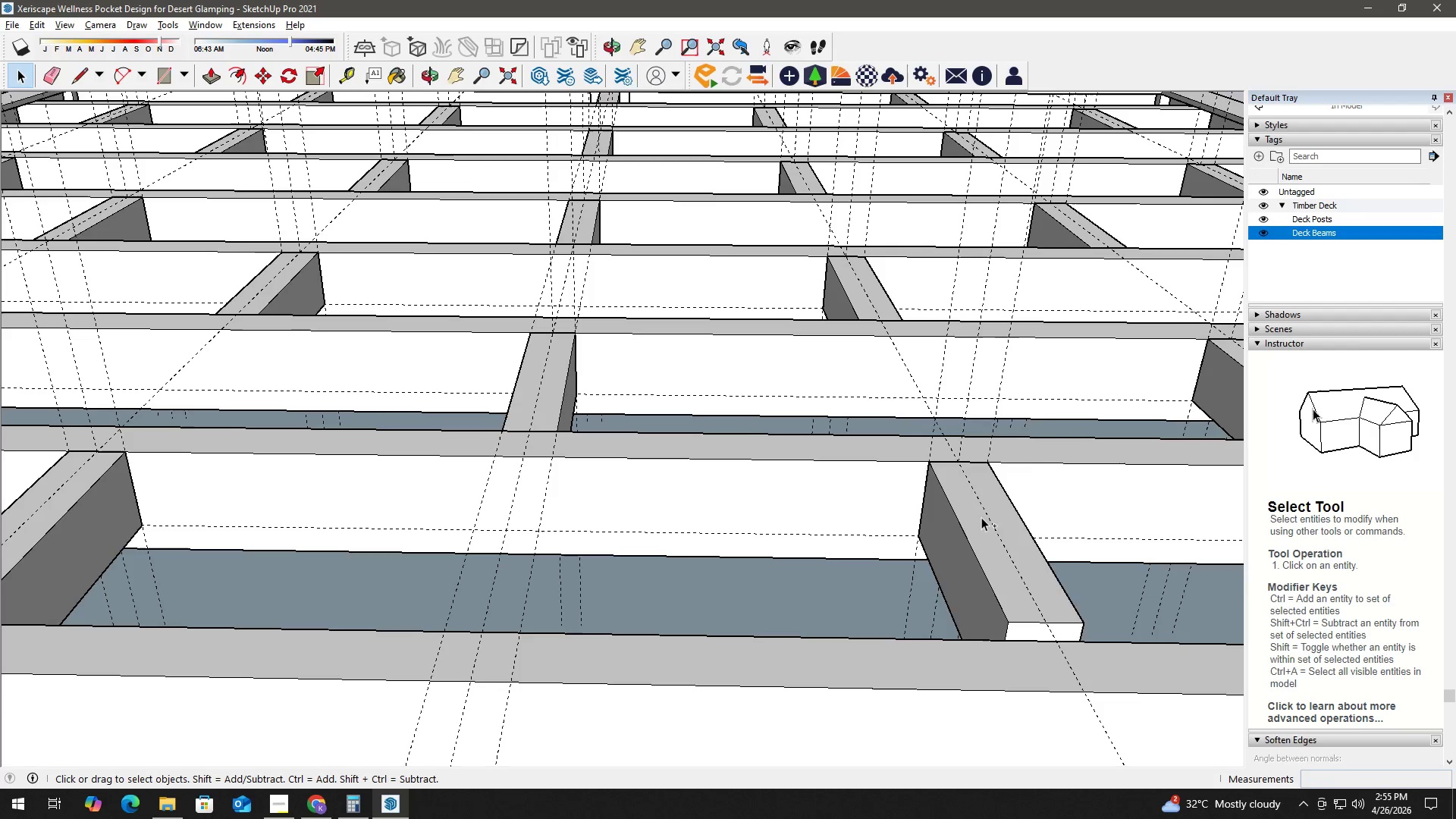 
key(Control+Z)
 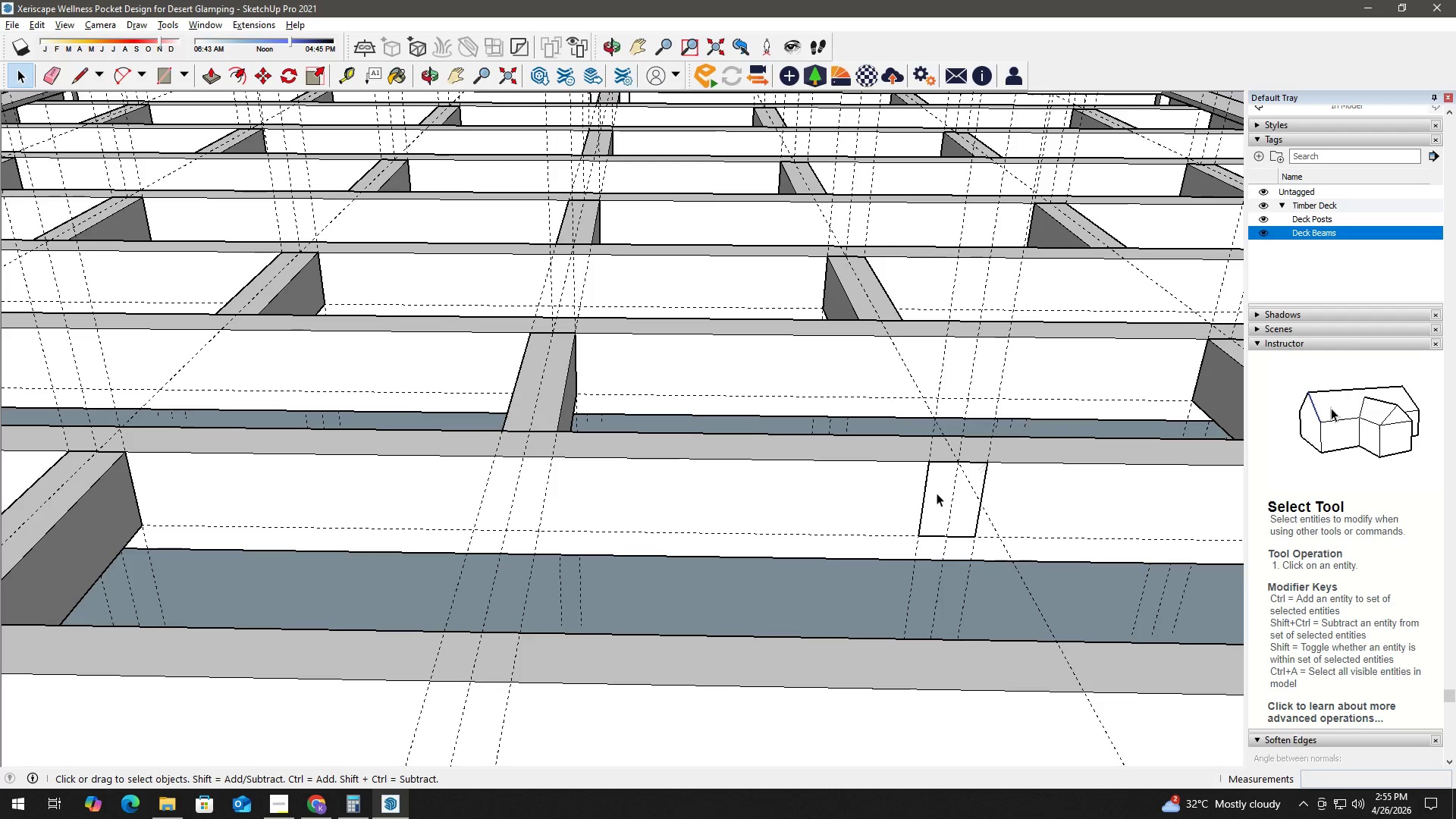 
key(P)
 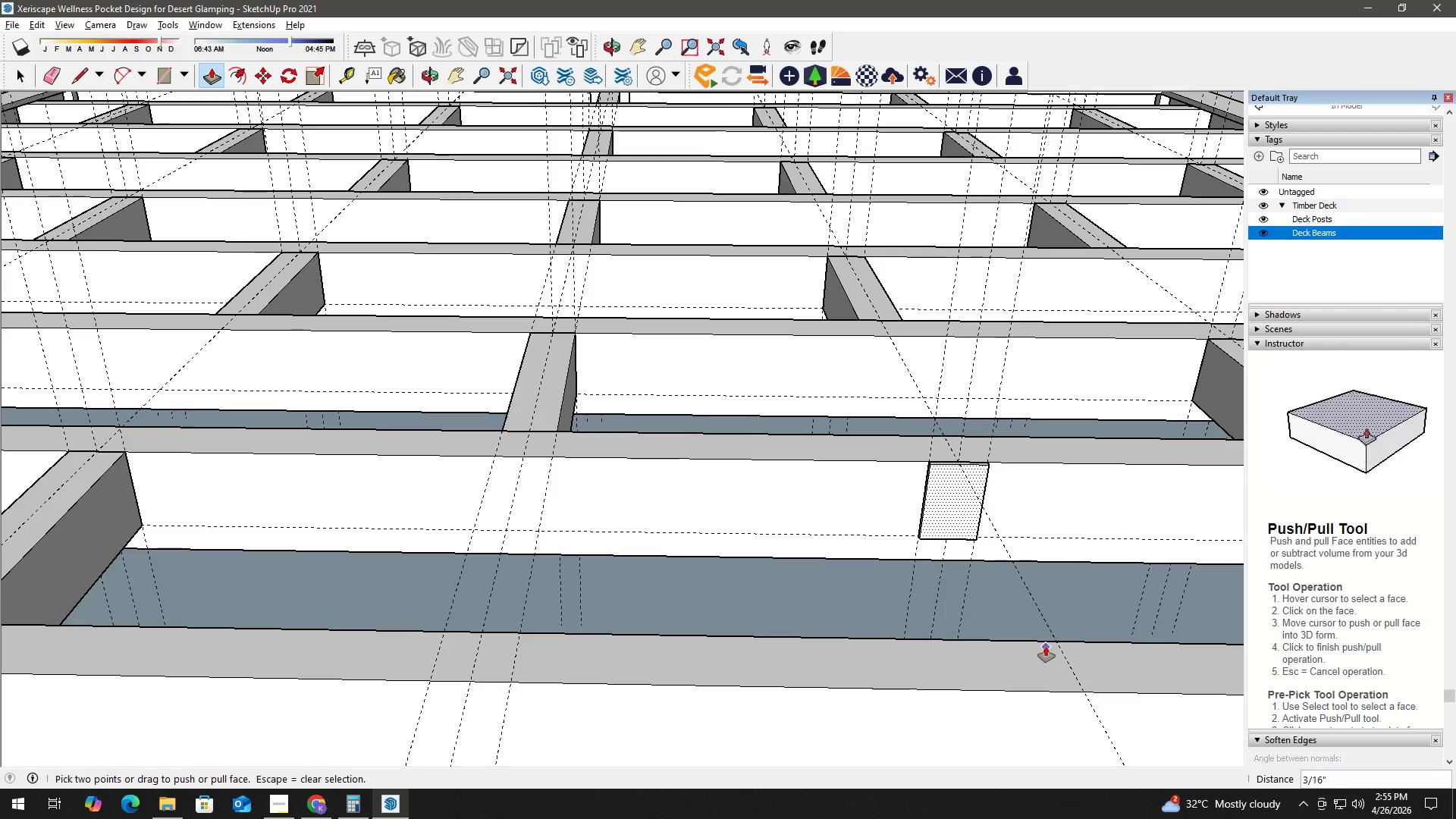 
key(Control+ControlLeft)
 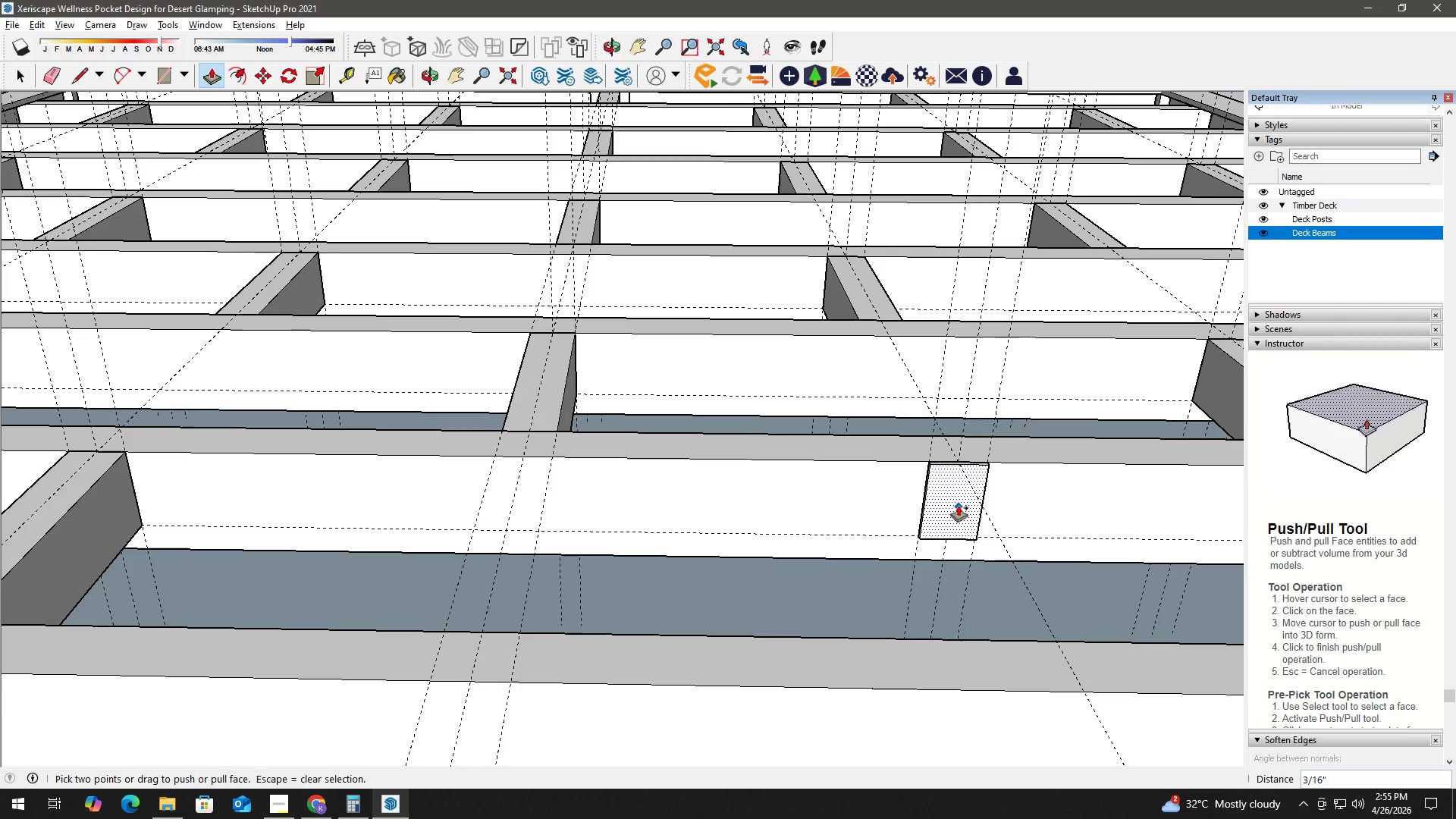 
key(Control+Z)
 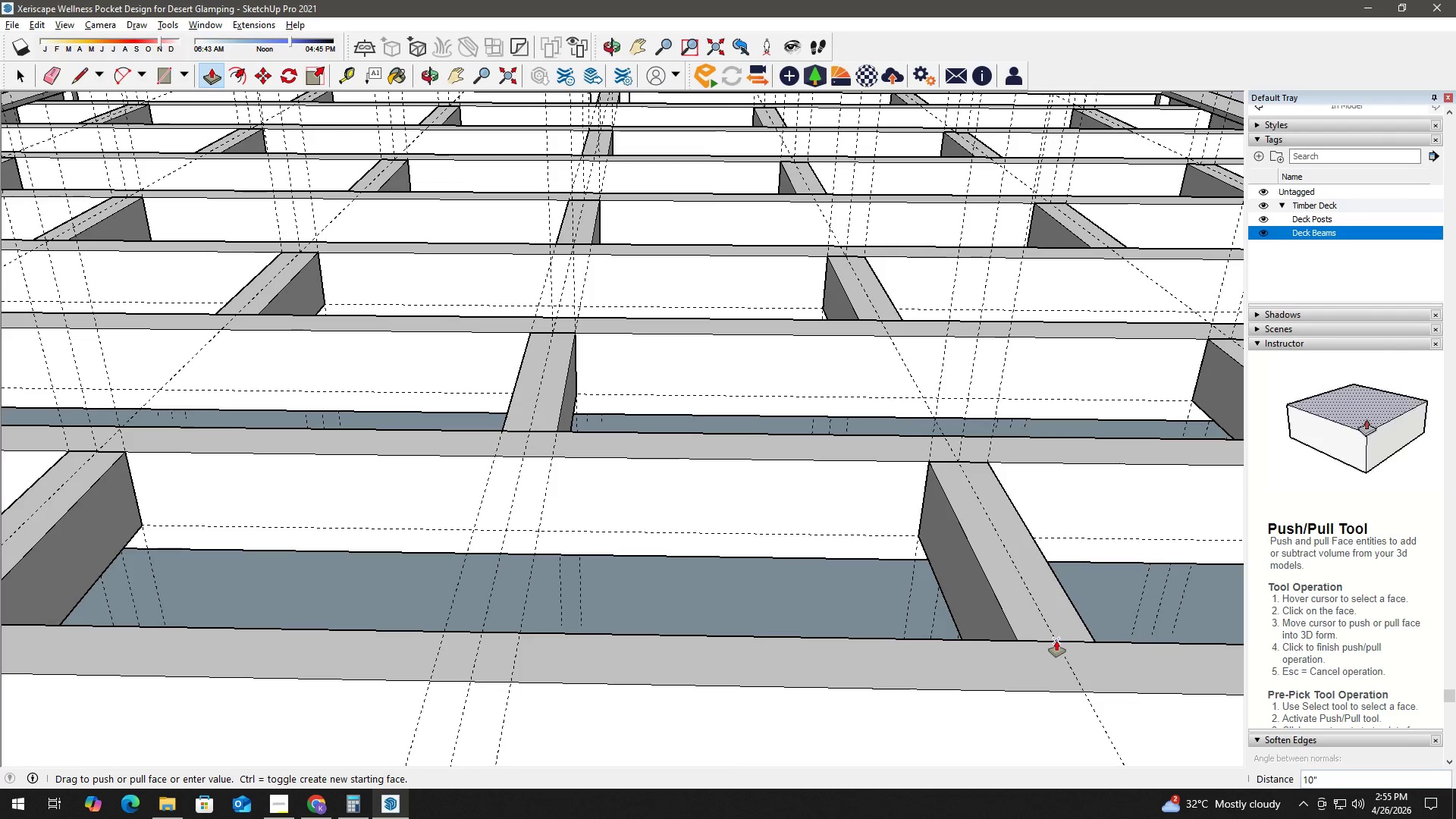 
key(Space)
 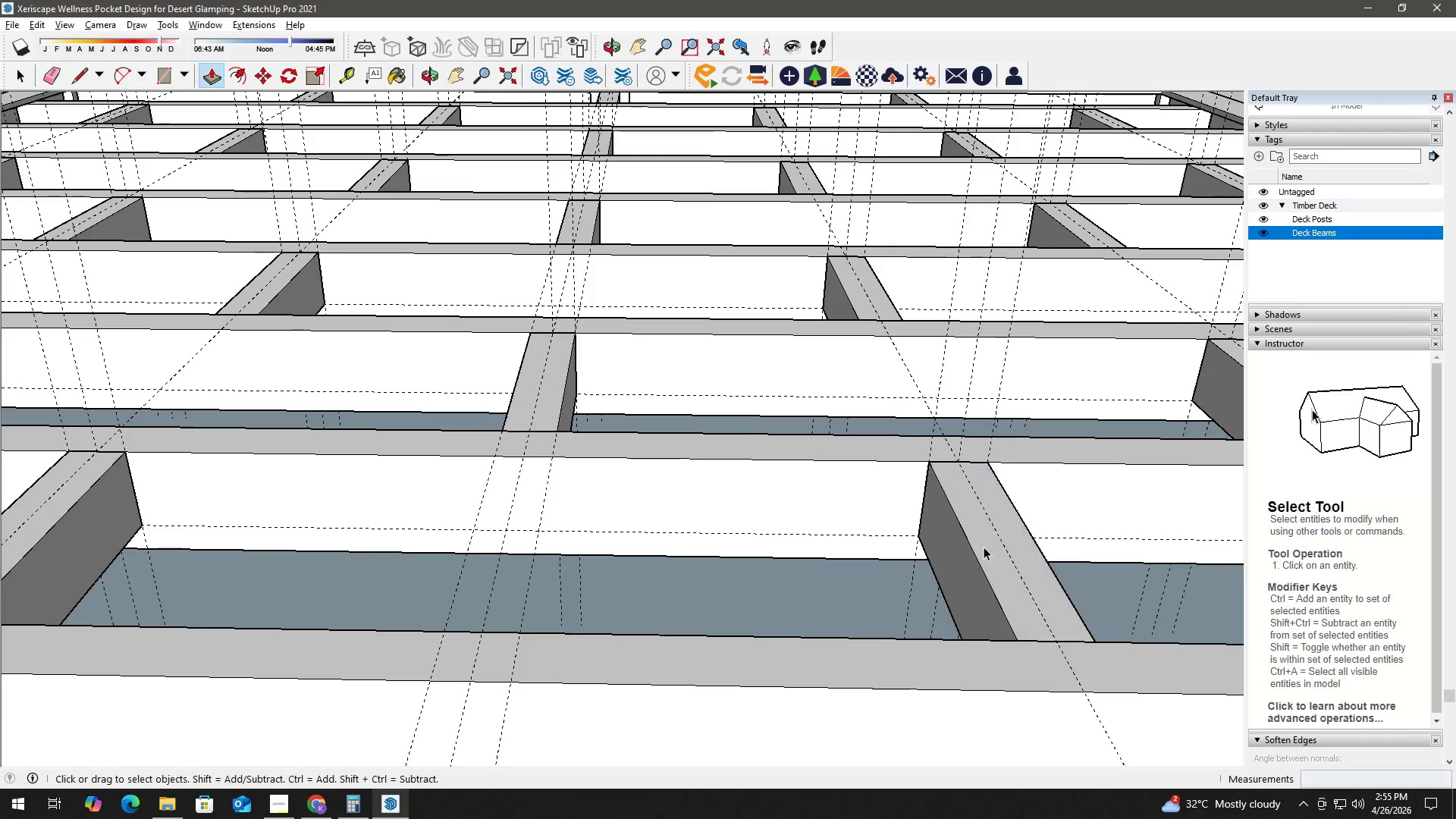 
double_click([984, 547])
 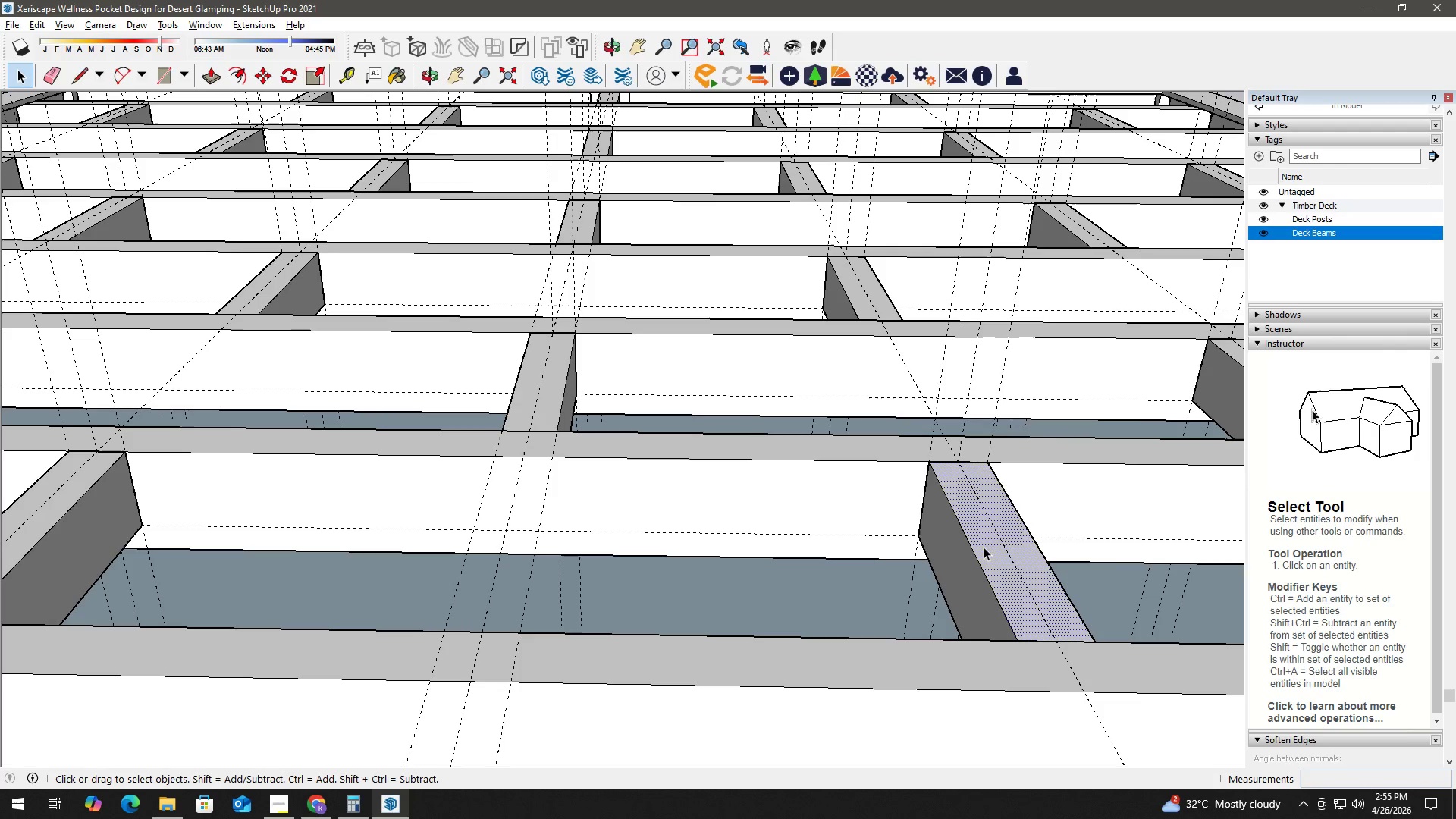 
right_click([984, 546])
 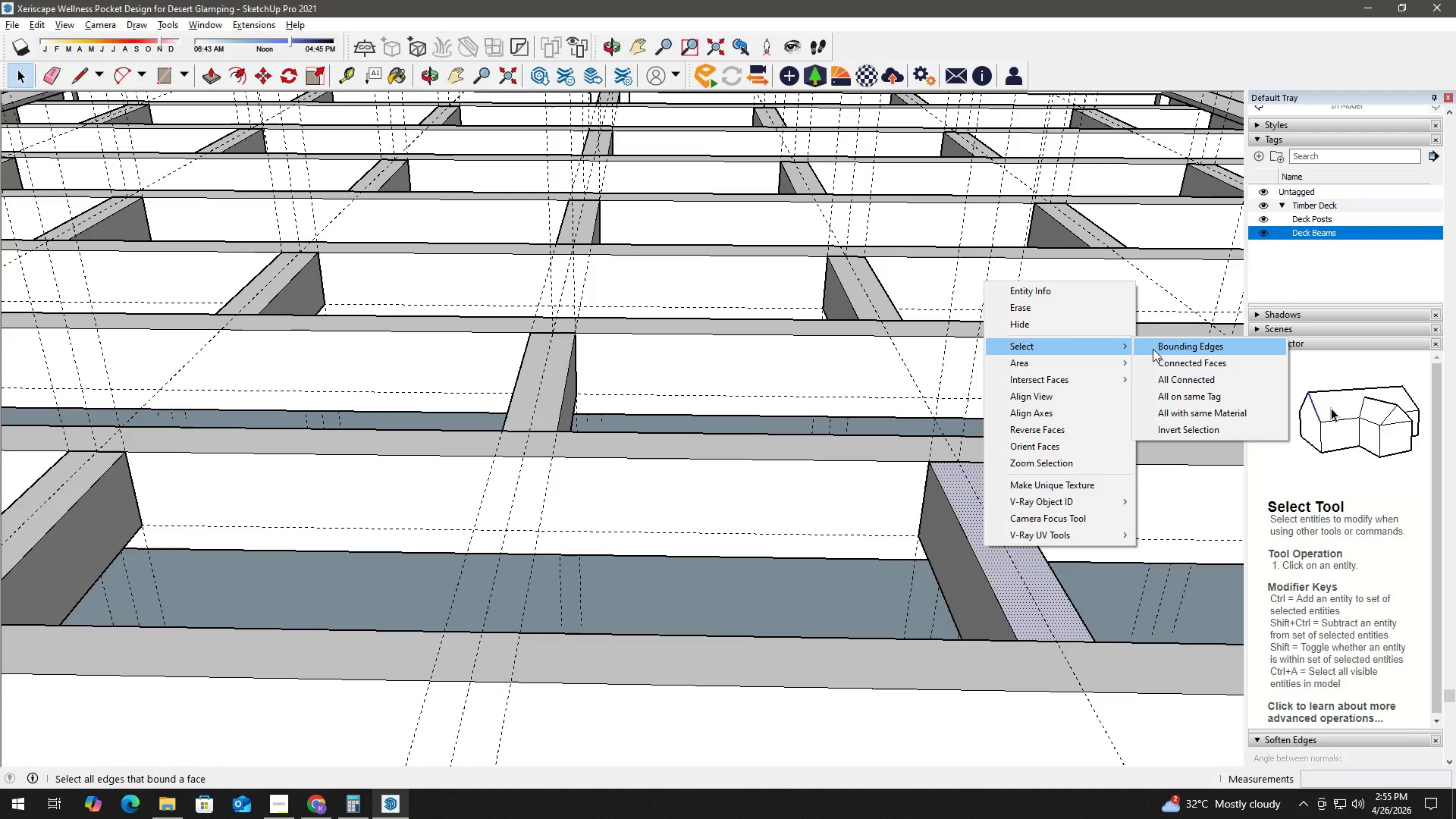 
left_click([1162, 378])
 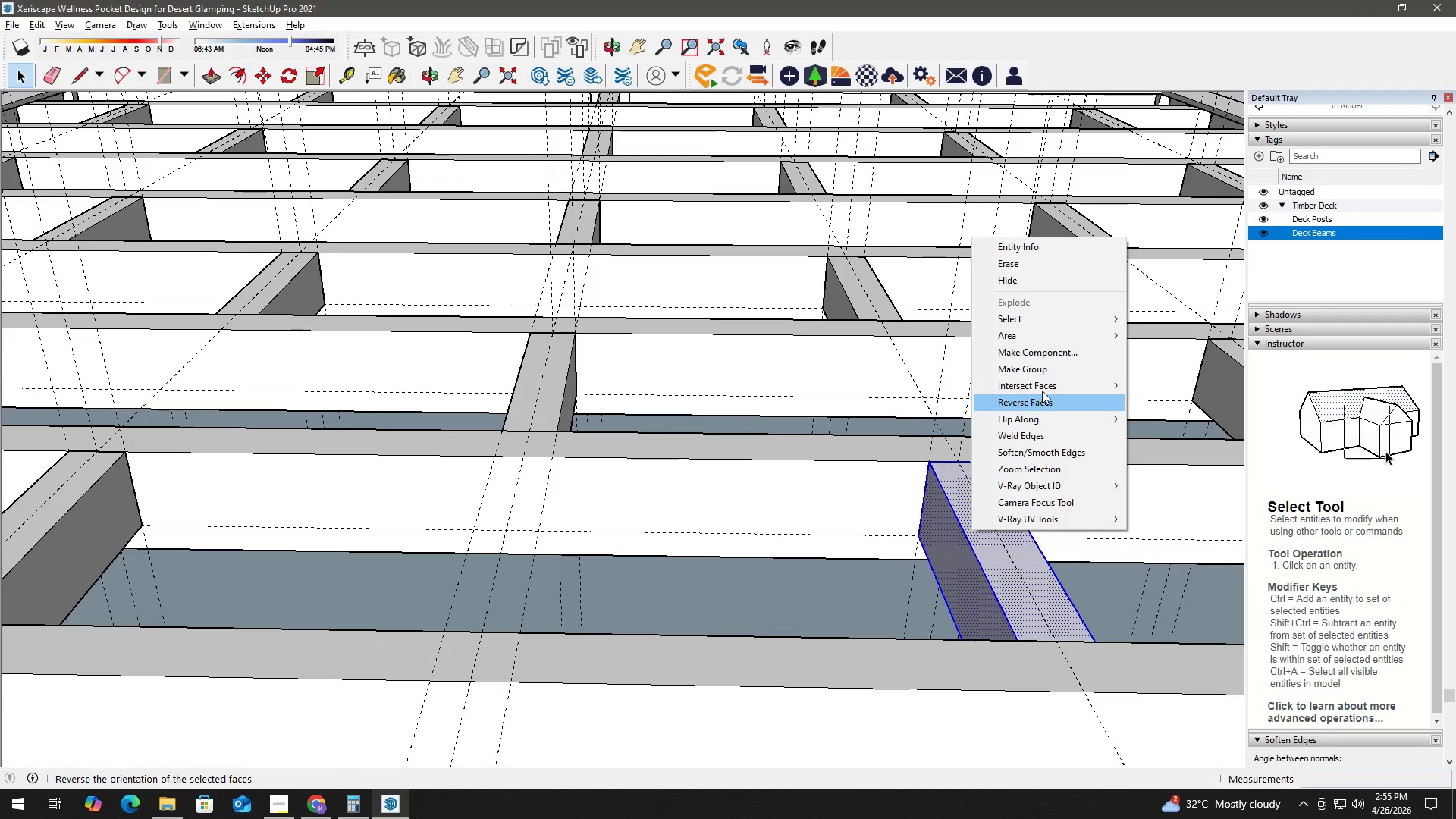 
left_click([1053, 373])
 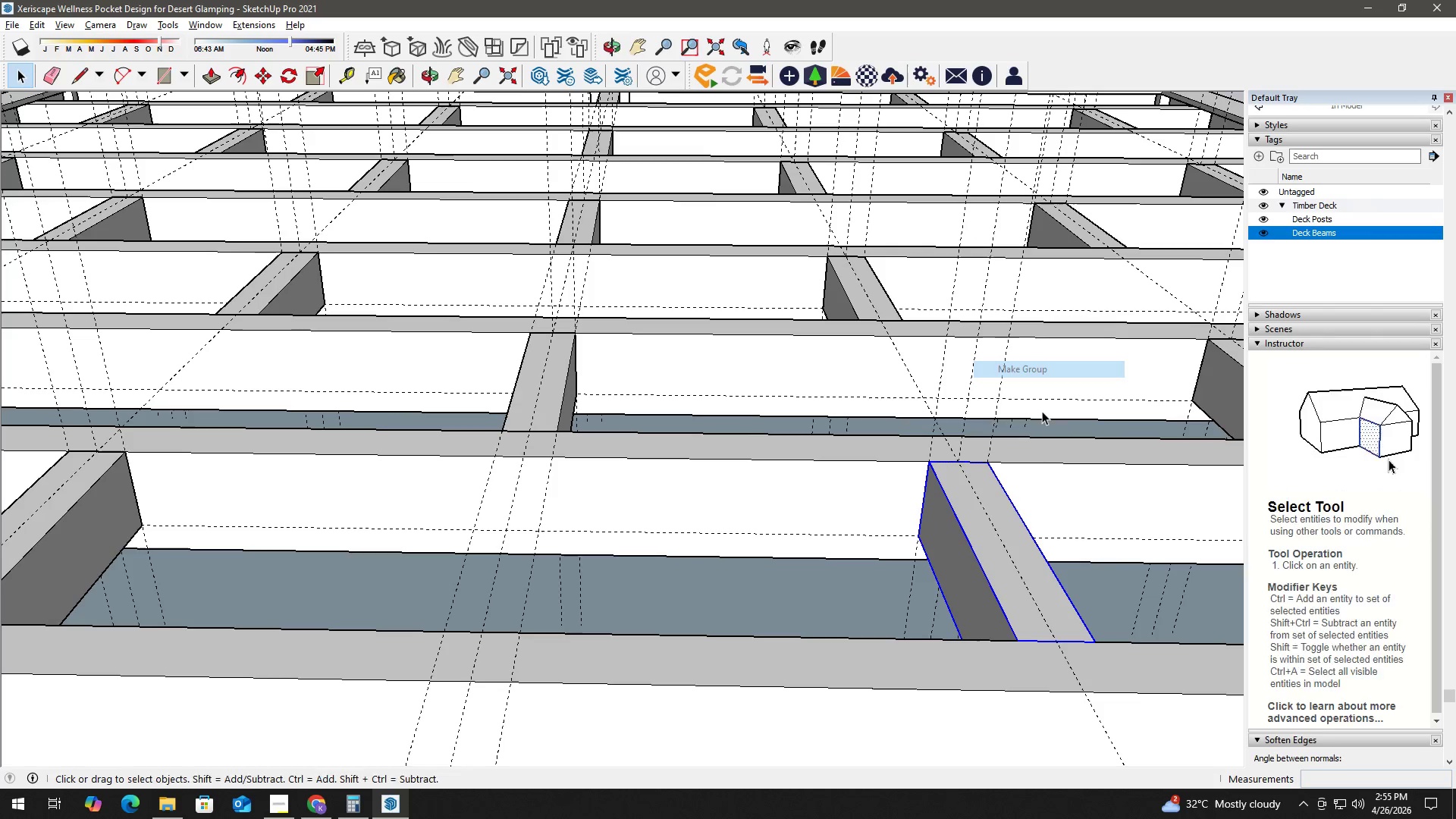 
key(H)
 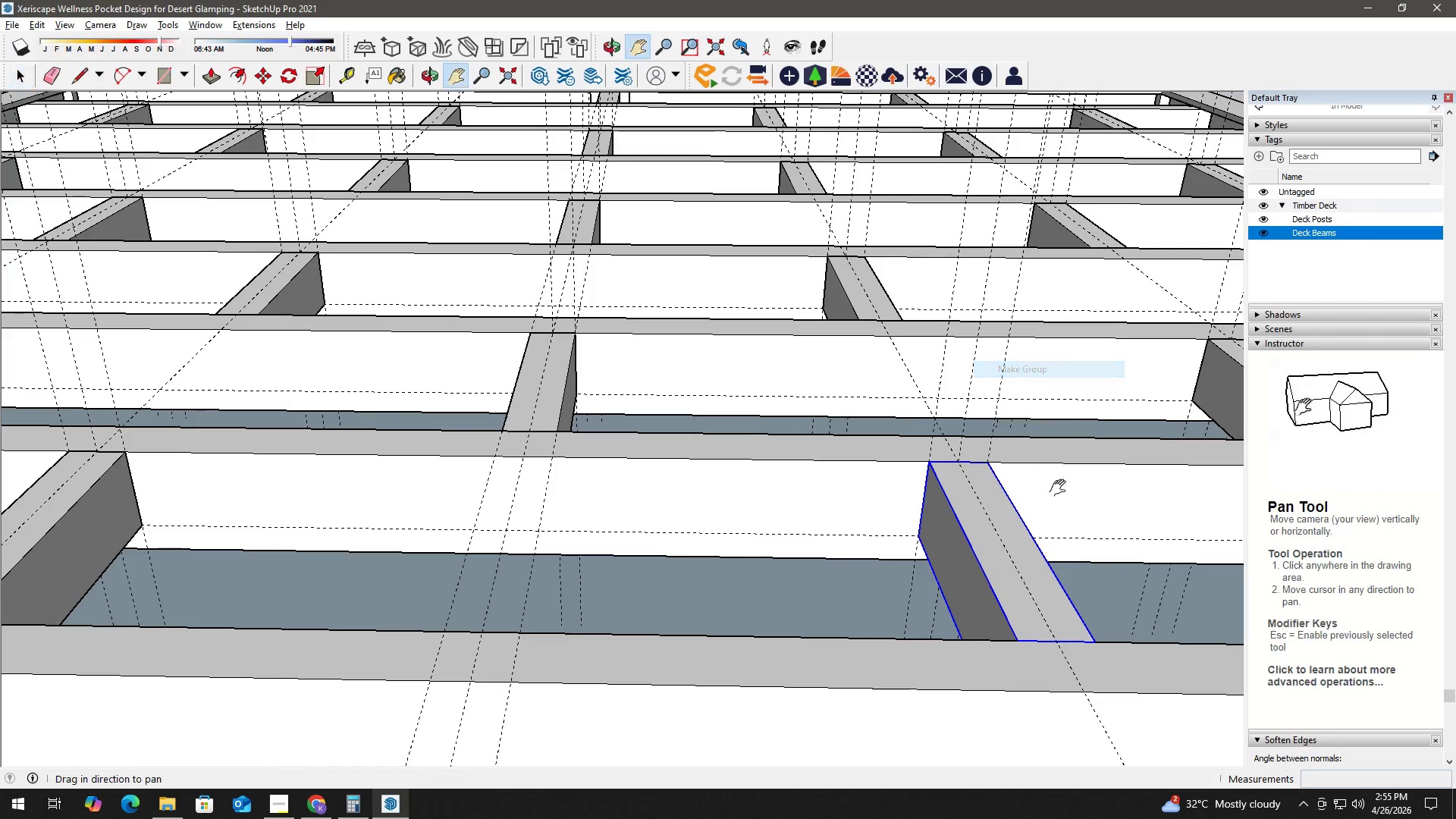 
left_click_drag(start_coordinate=[1062, 488], to_coordinate=[700, 532])
 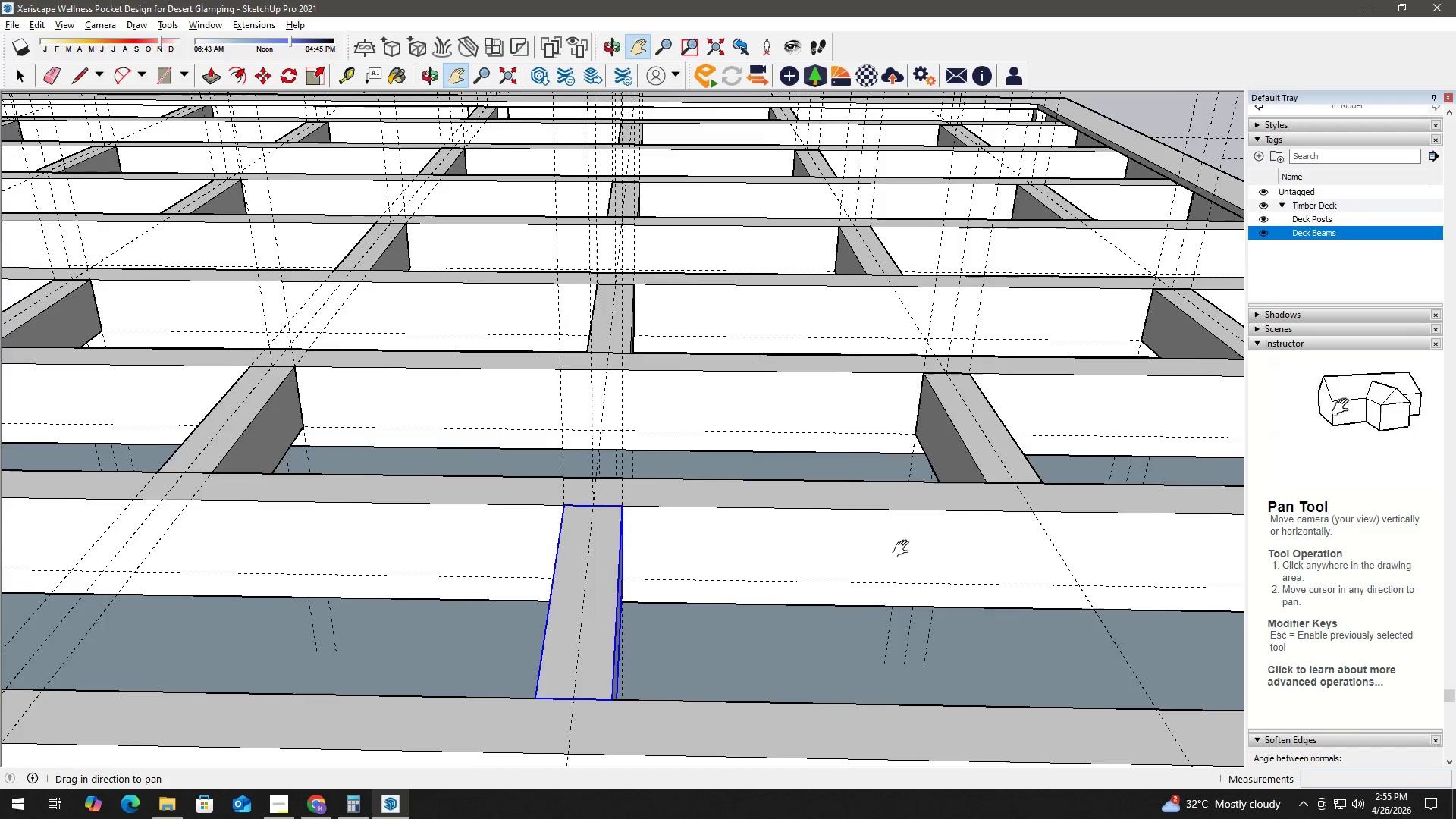 
left_click_drag(start_coordinate=[908, 548], to_coordinate=[774, 537])
 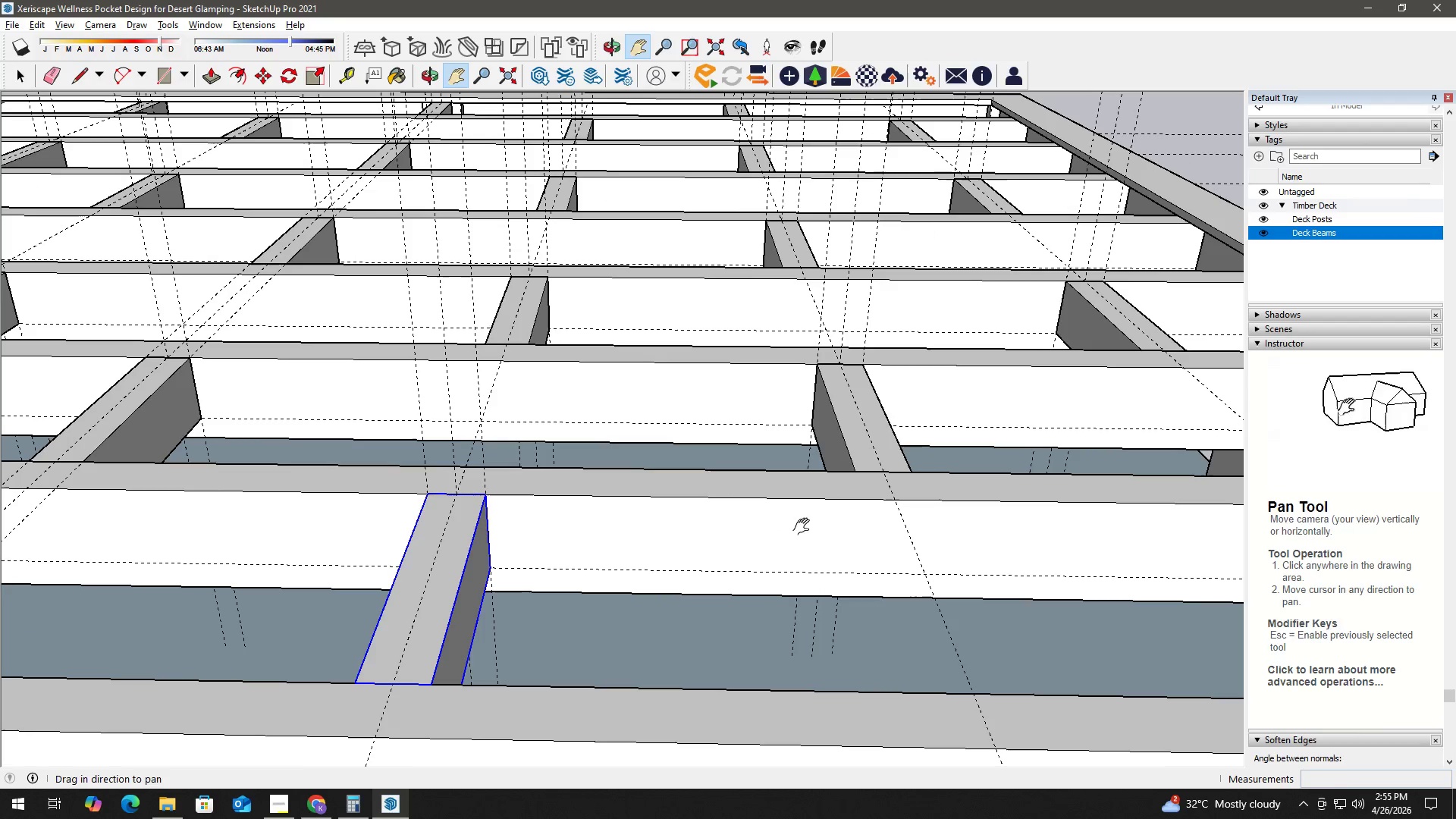 
key(Space)
 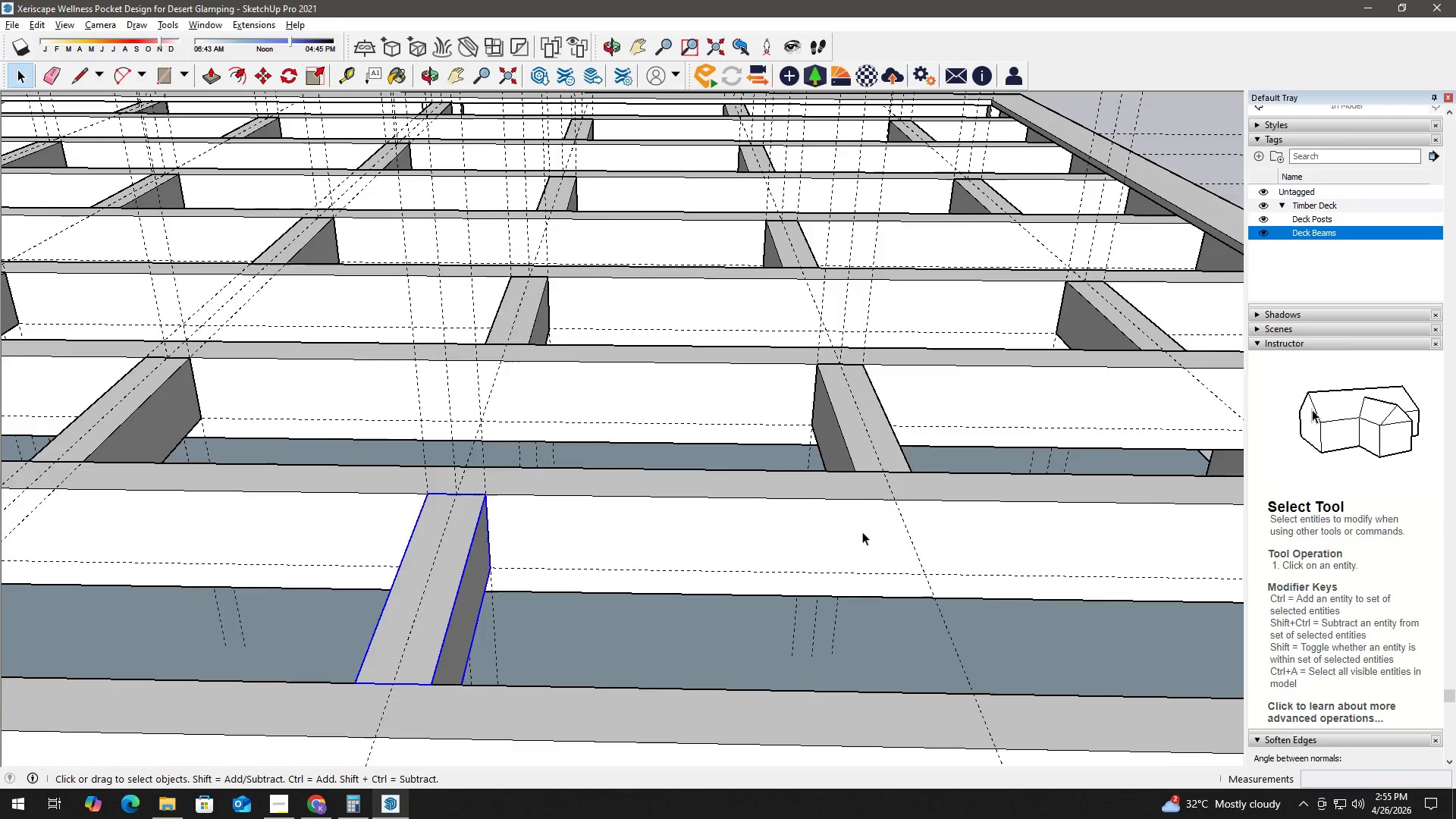 
scroll: coordinate [839, 538], scroll_direction: down, amount: 4.0
 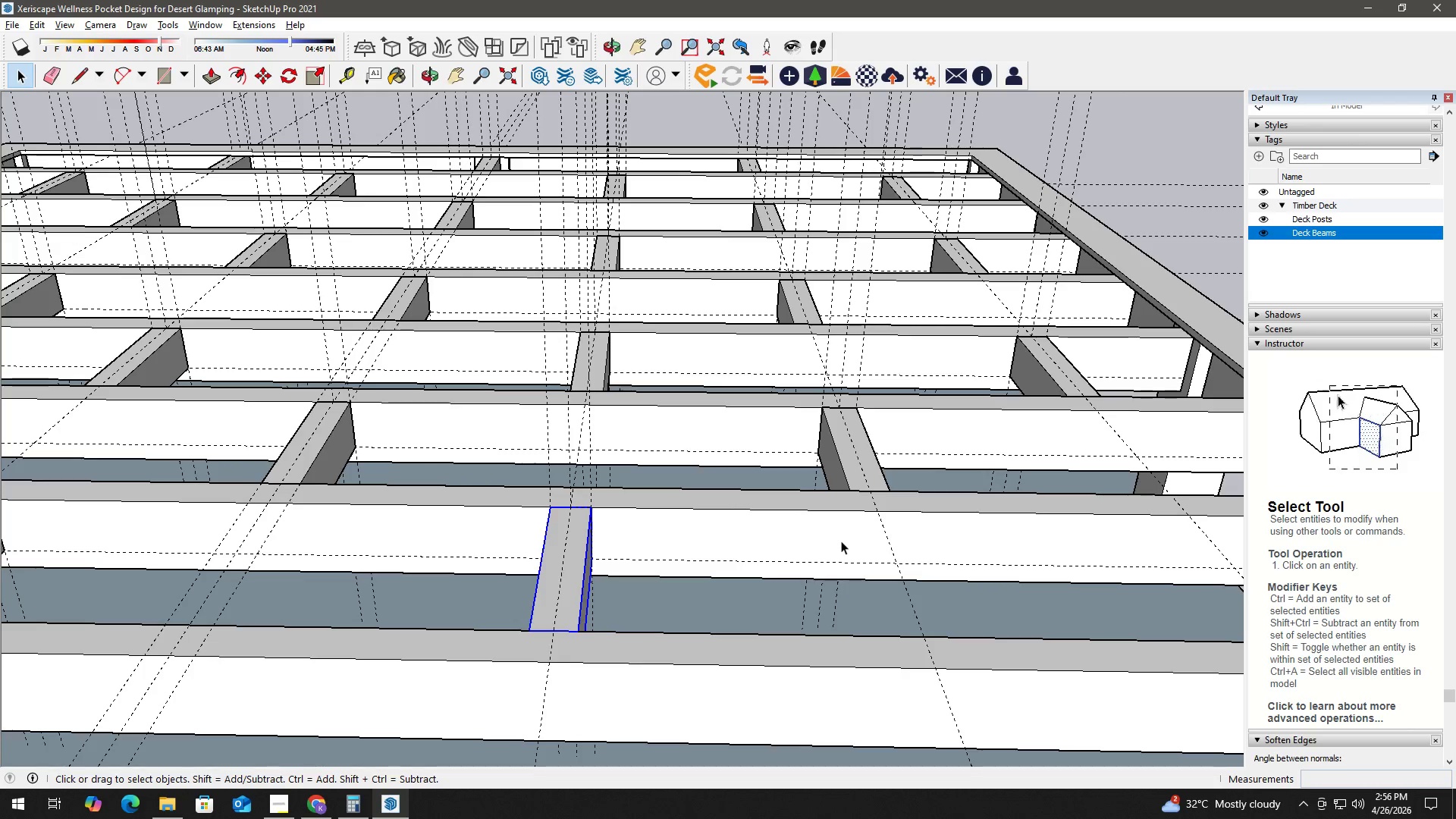 
wait(18.33)
 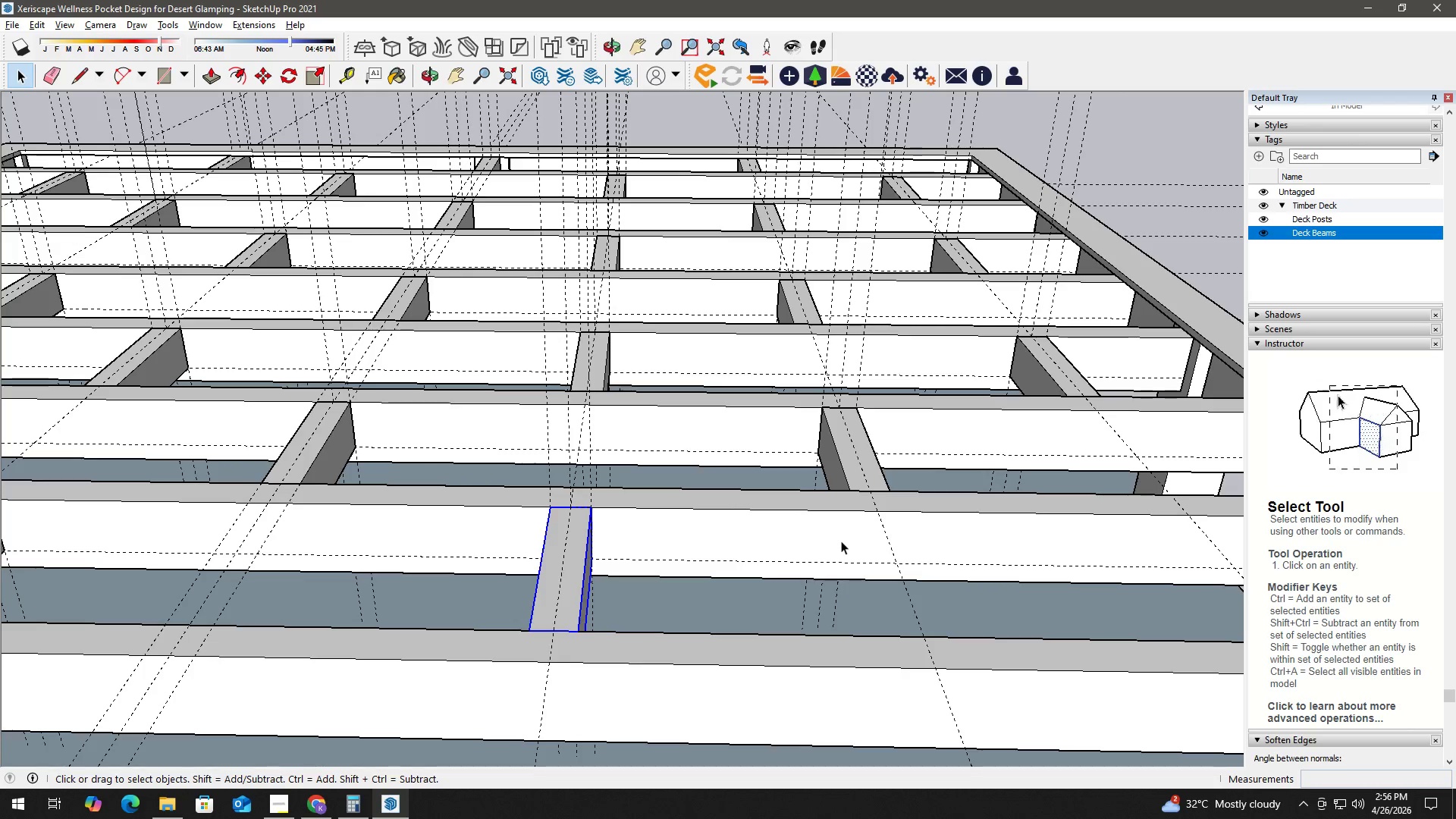 
scroll: coordinate [821, 553], scroll_direction: down, amount: 3.0
 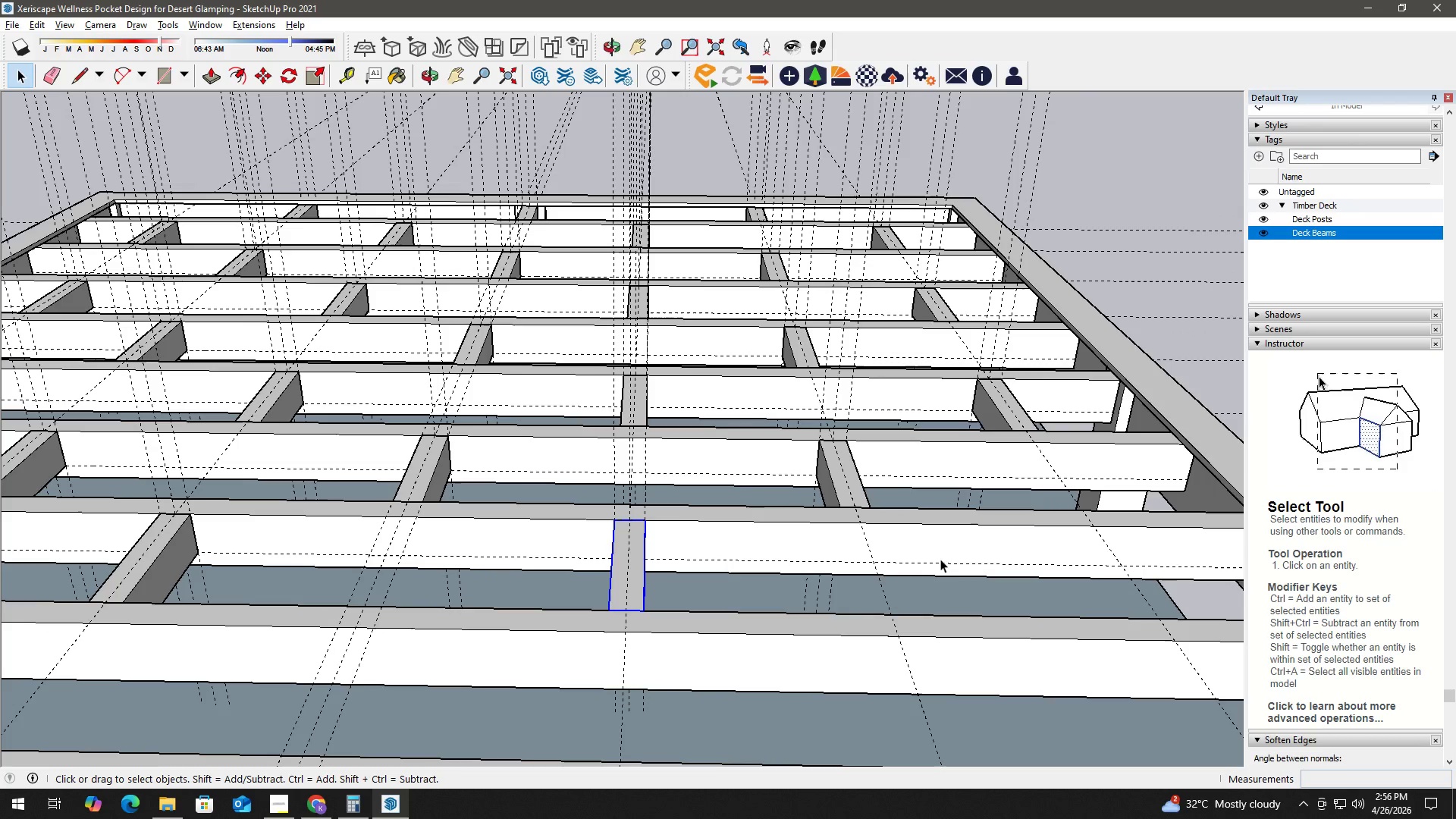 
key(H)
 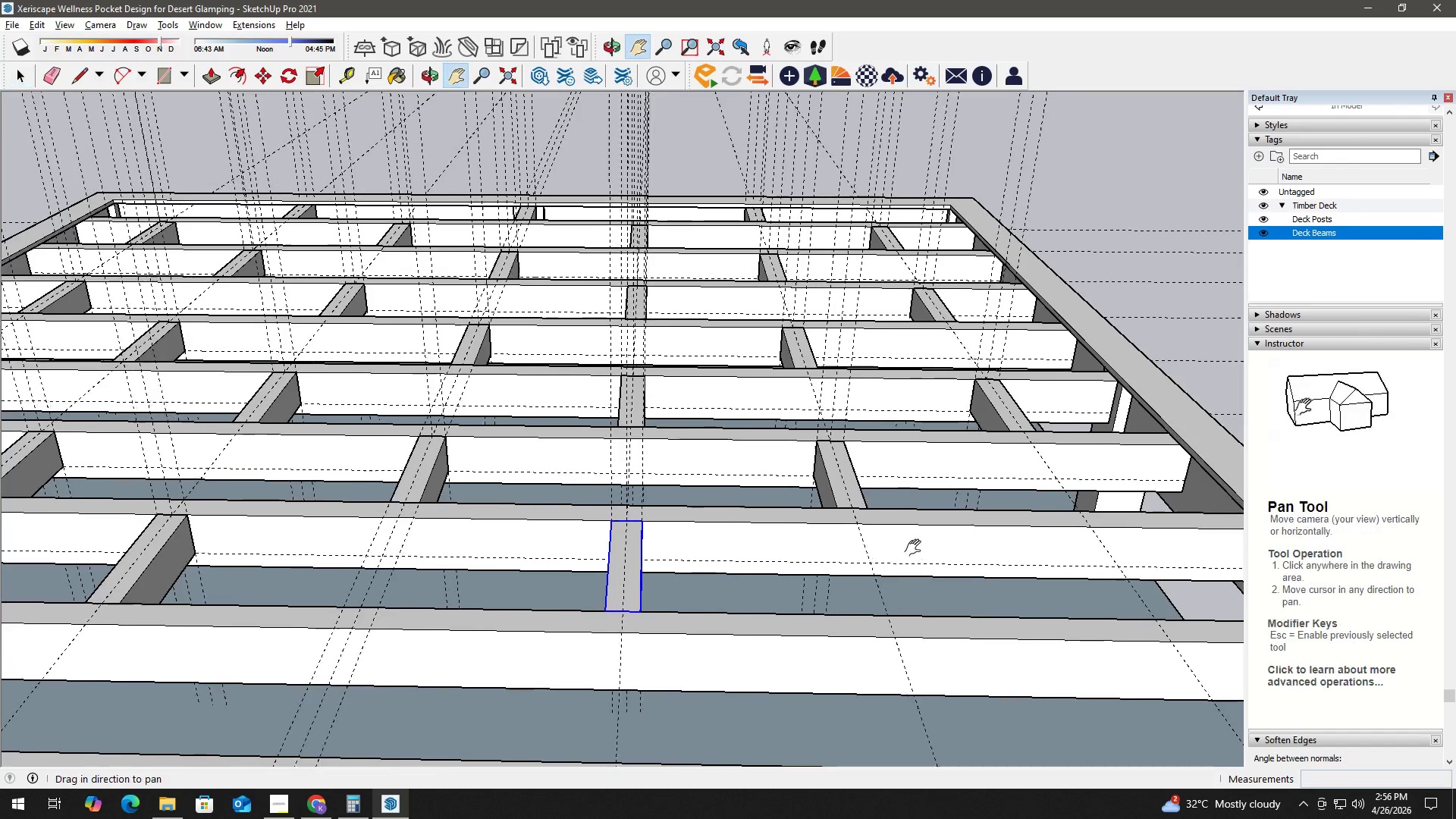 
left_click_drag(start_coordinate=[921, 545], to_coordinate=[748, 546])
 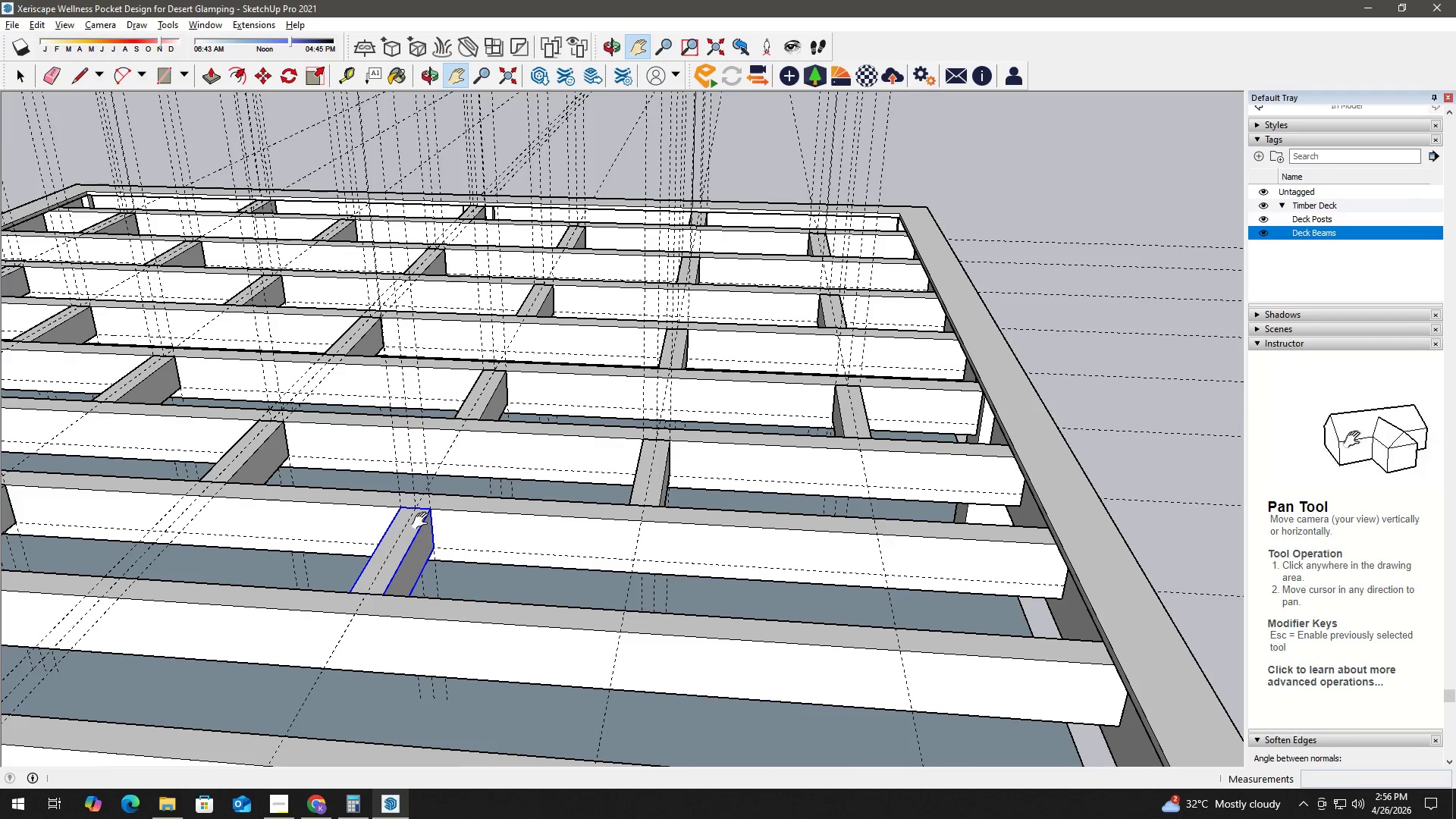 
key(T)
 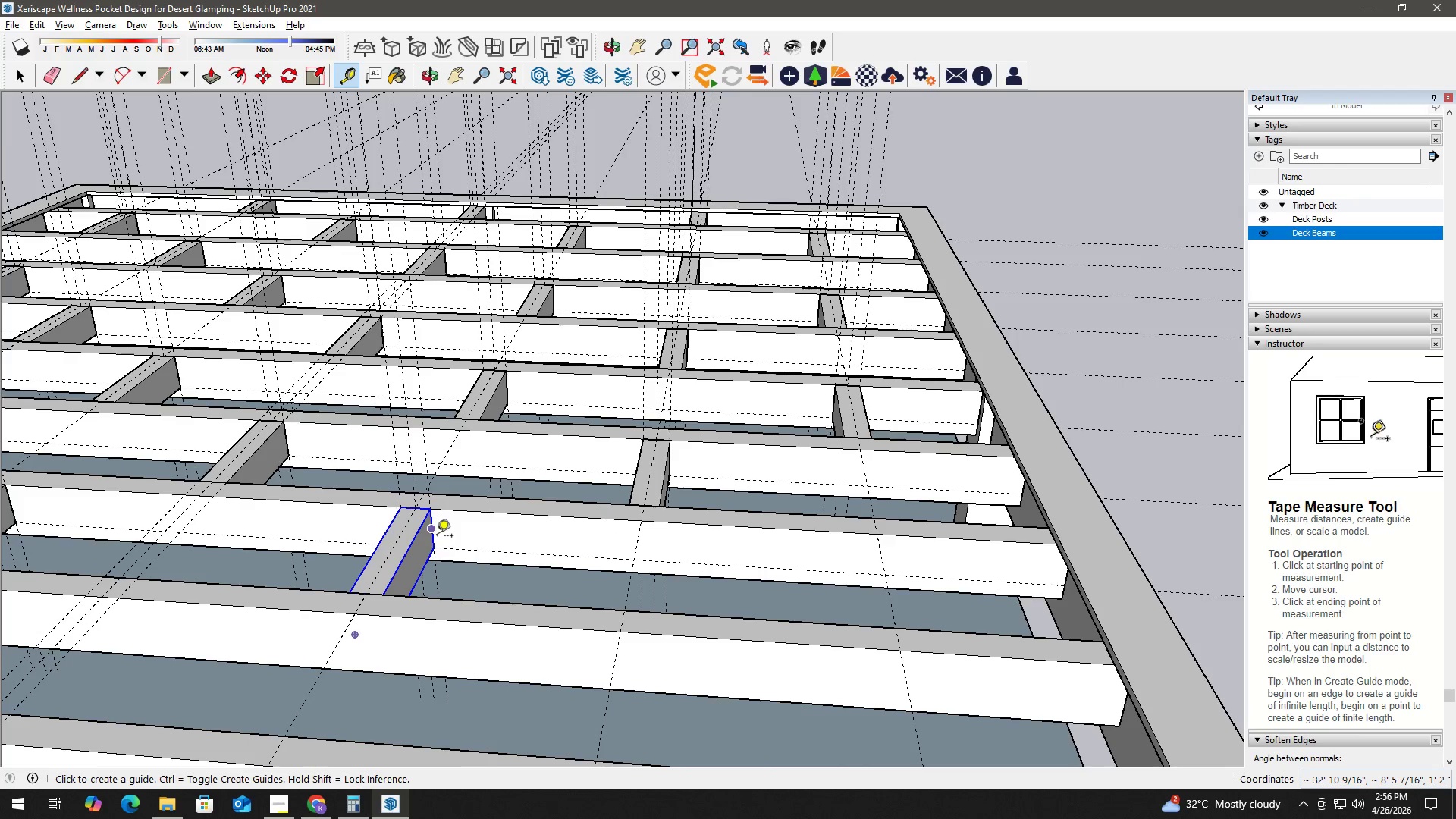 
mouse_move([432, 560])
 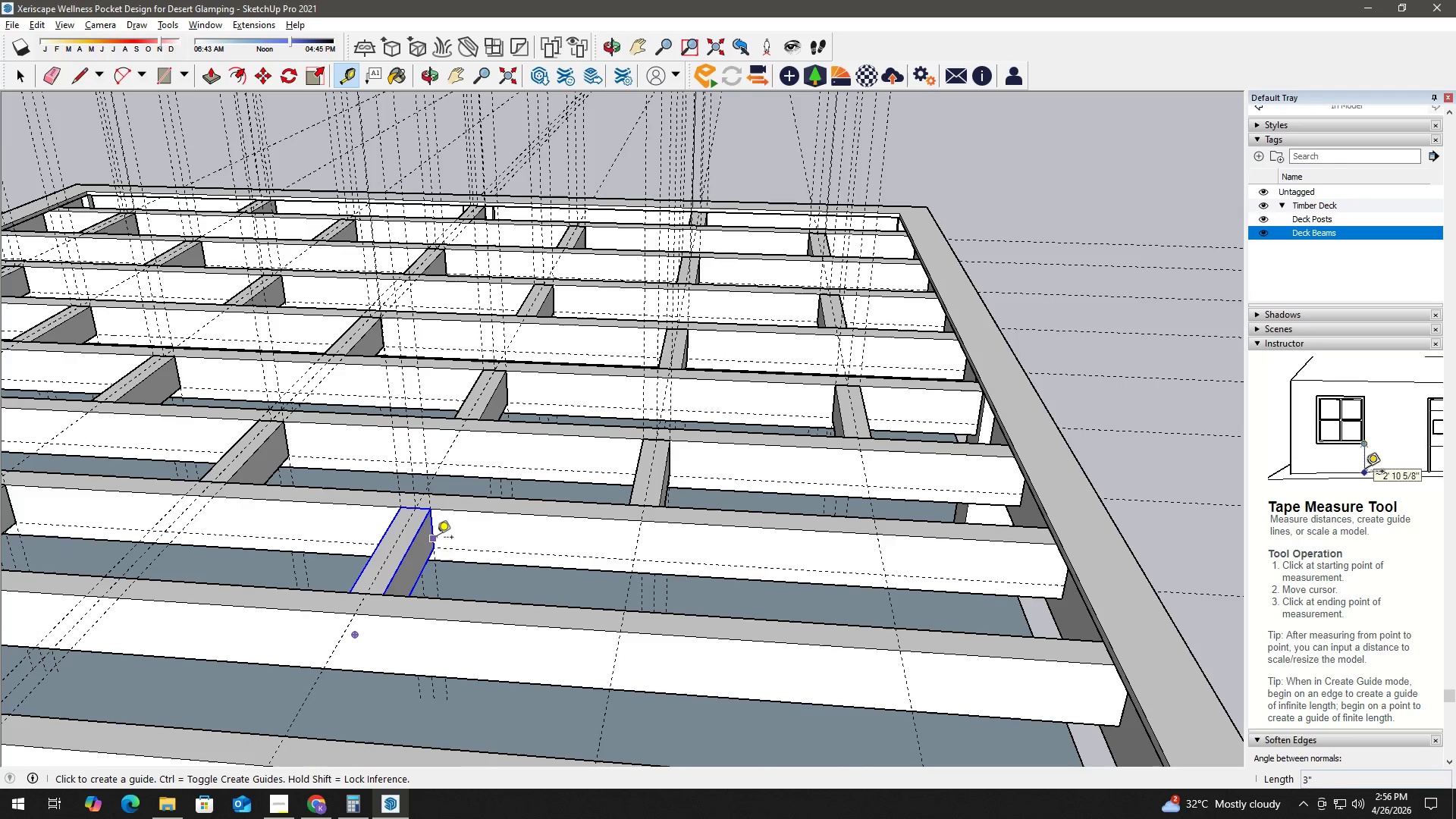 
left_click([435, 538])
 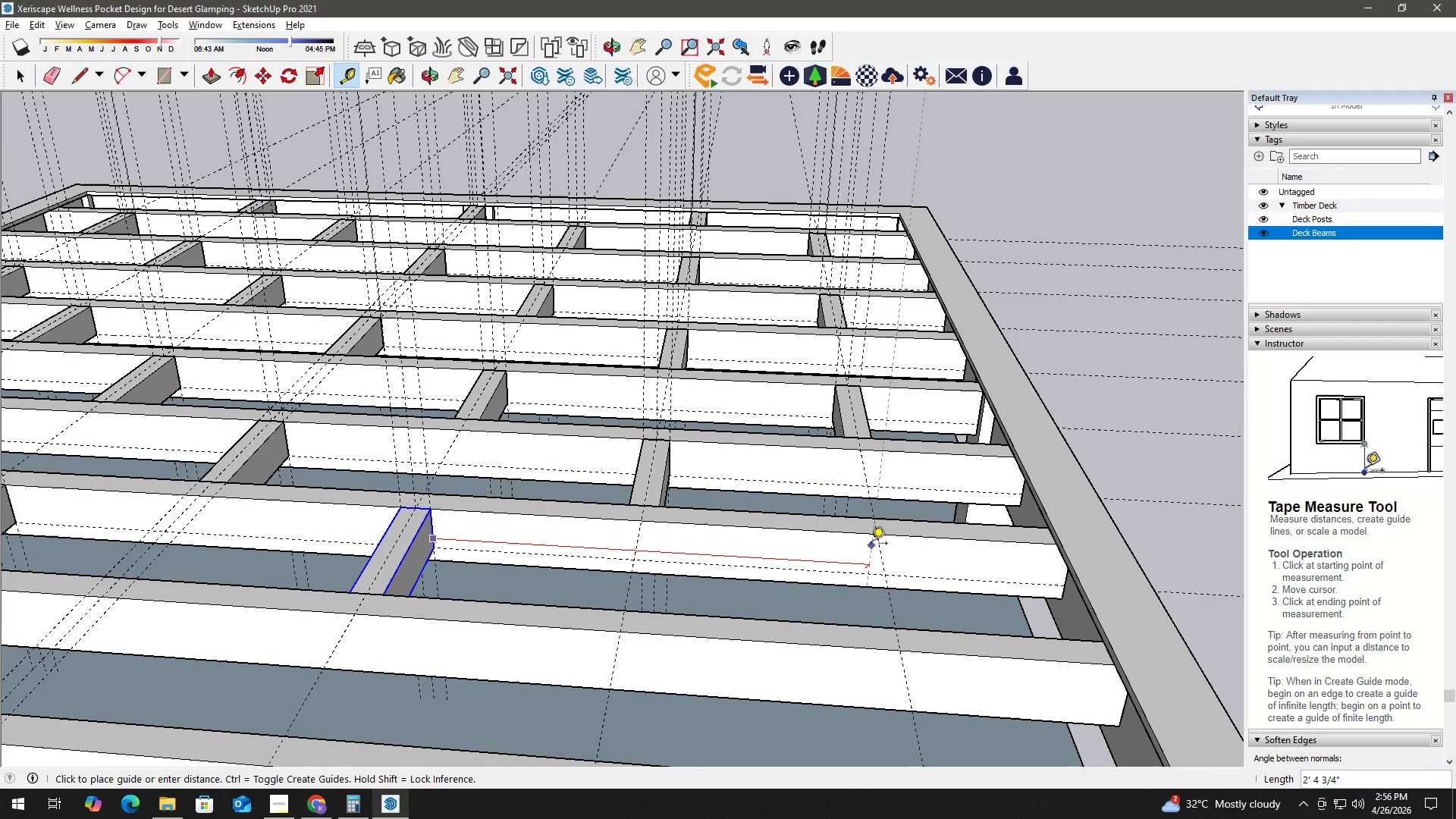 
left_click([877, 539])
 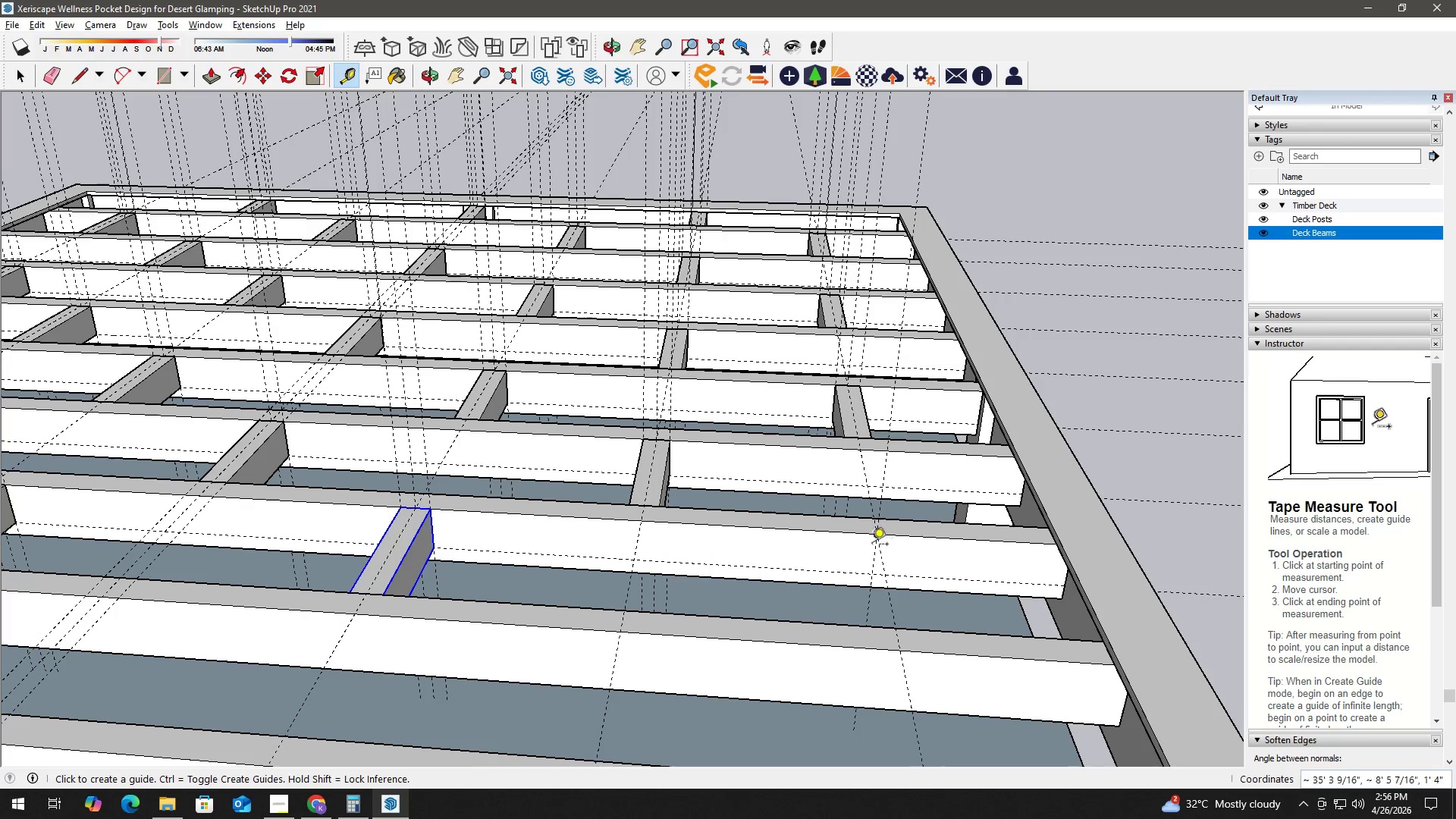 
key(Space)
 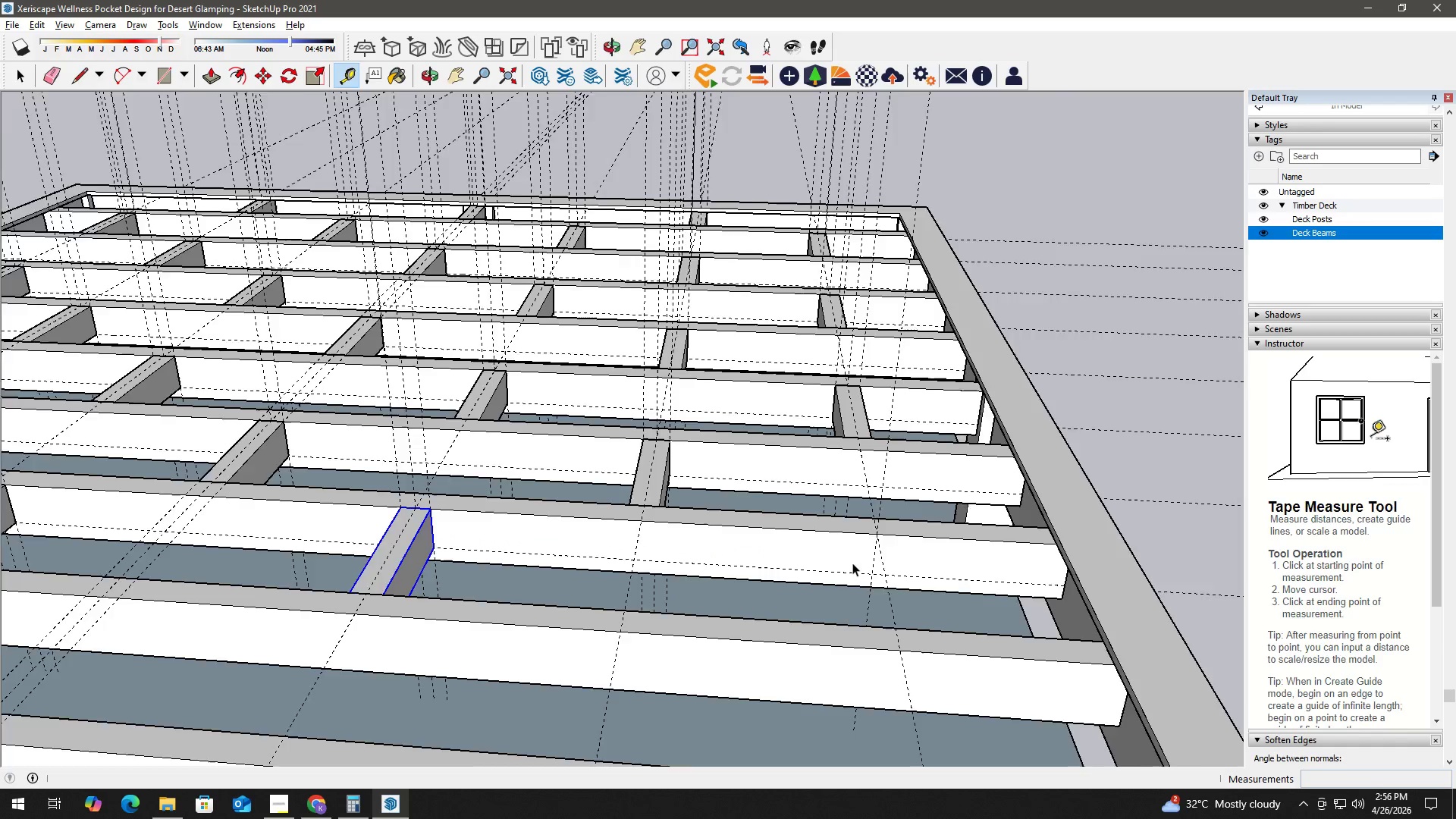 
key(T)
 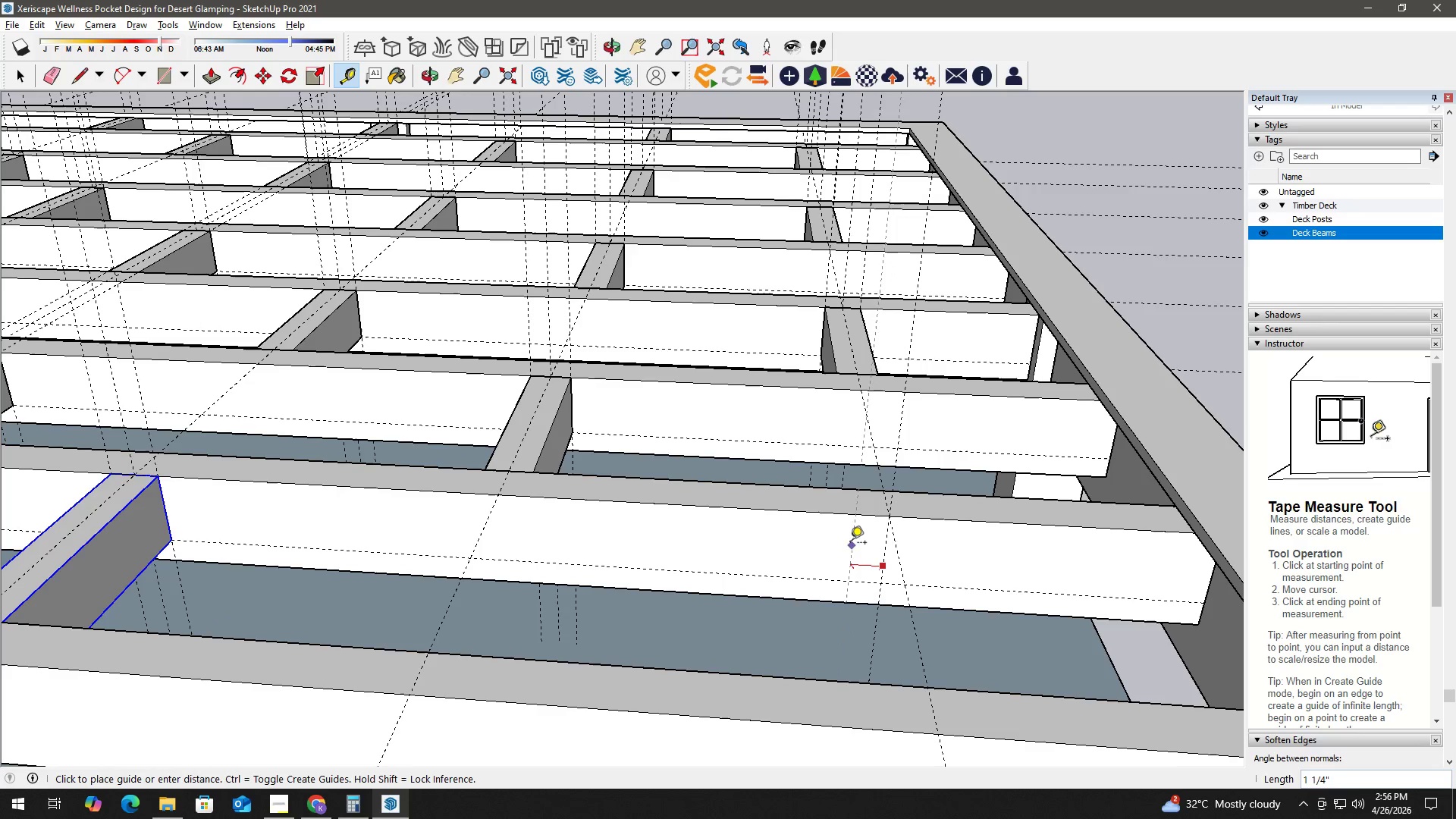 
scroll: coordinate [865, 560], scroll_direction: up, amount: 5.0
 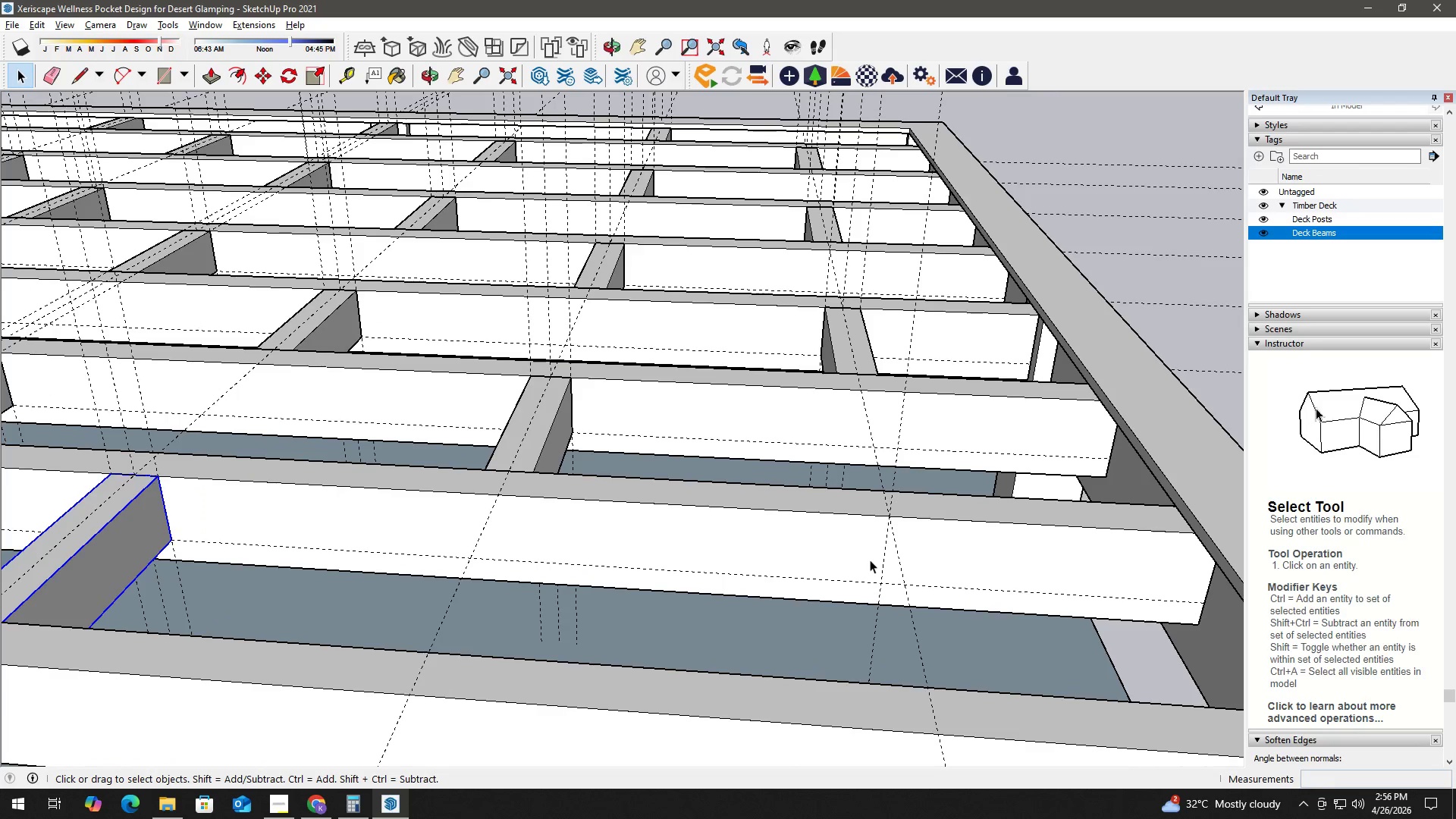 
key(Numpad1)
 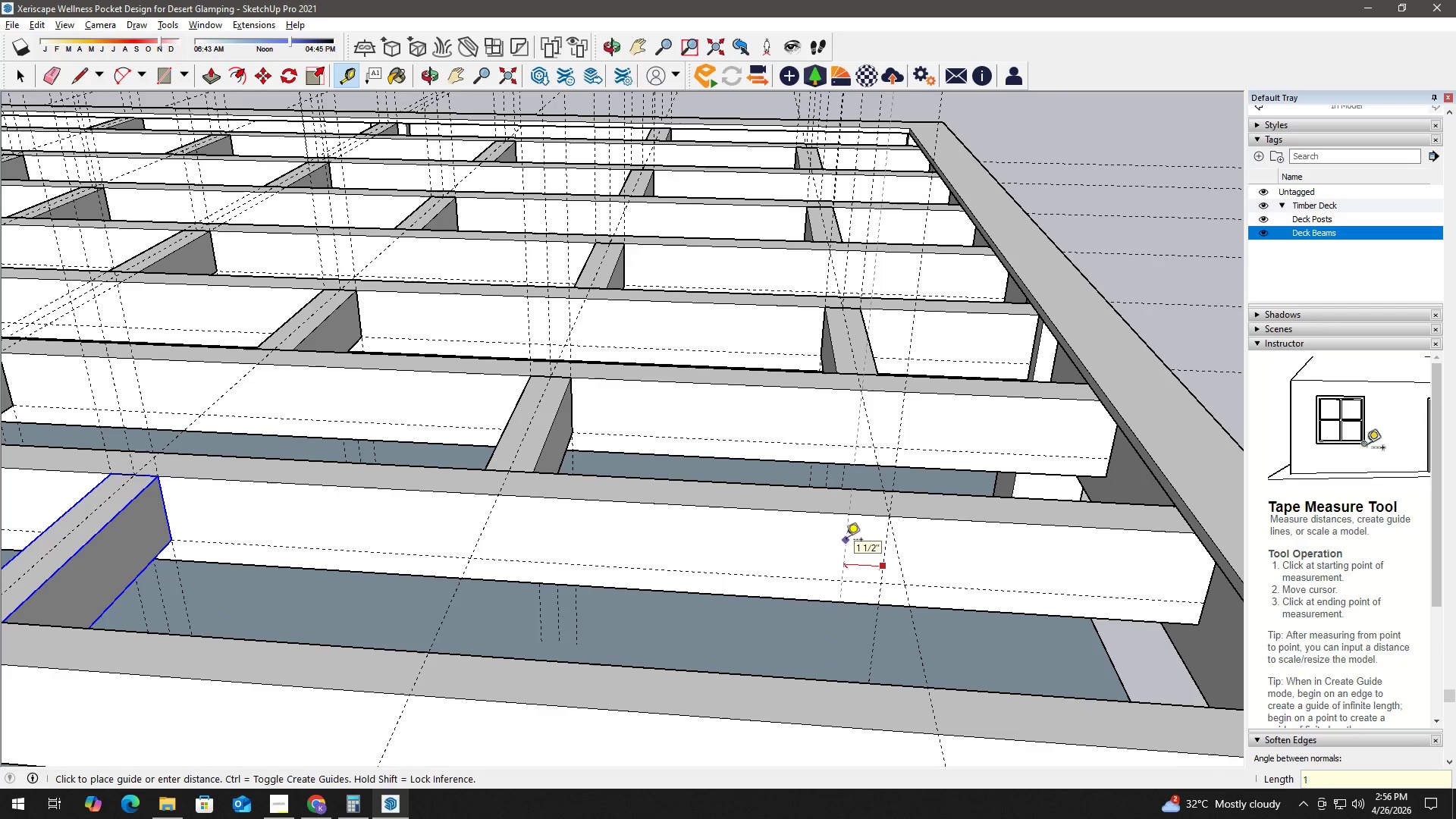 
key(NumpadEnter)
 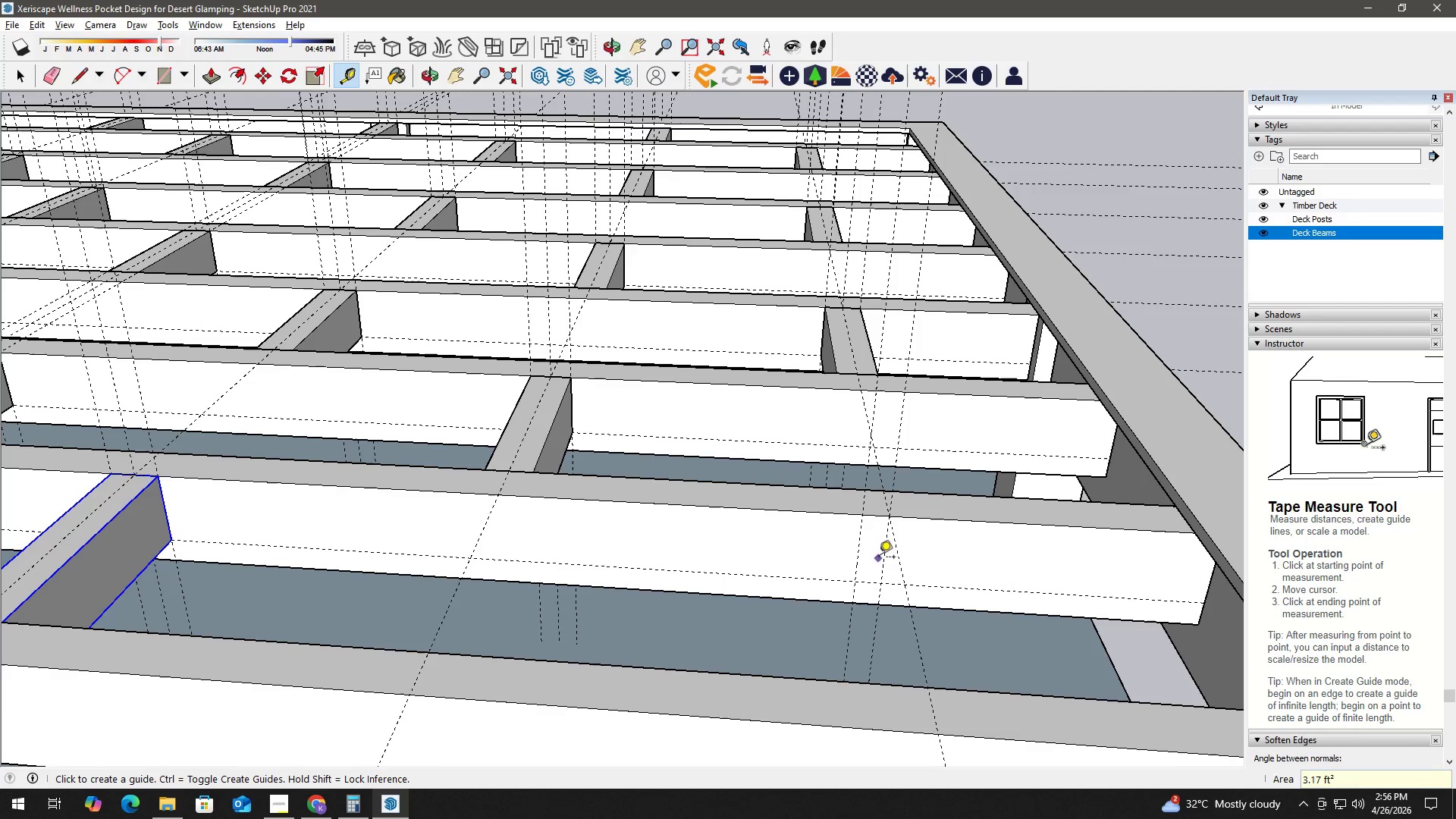 
left_click([883, 558])
 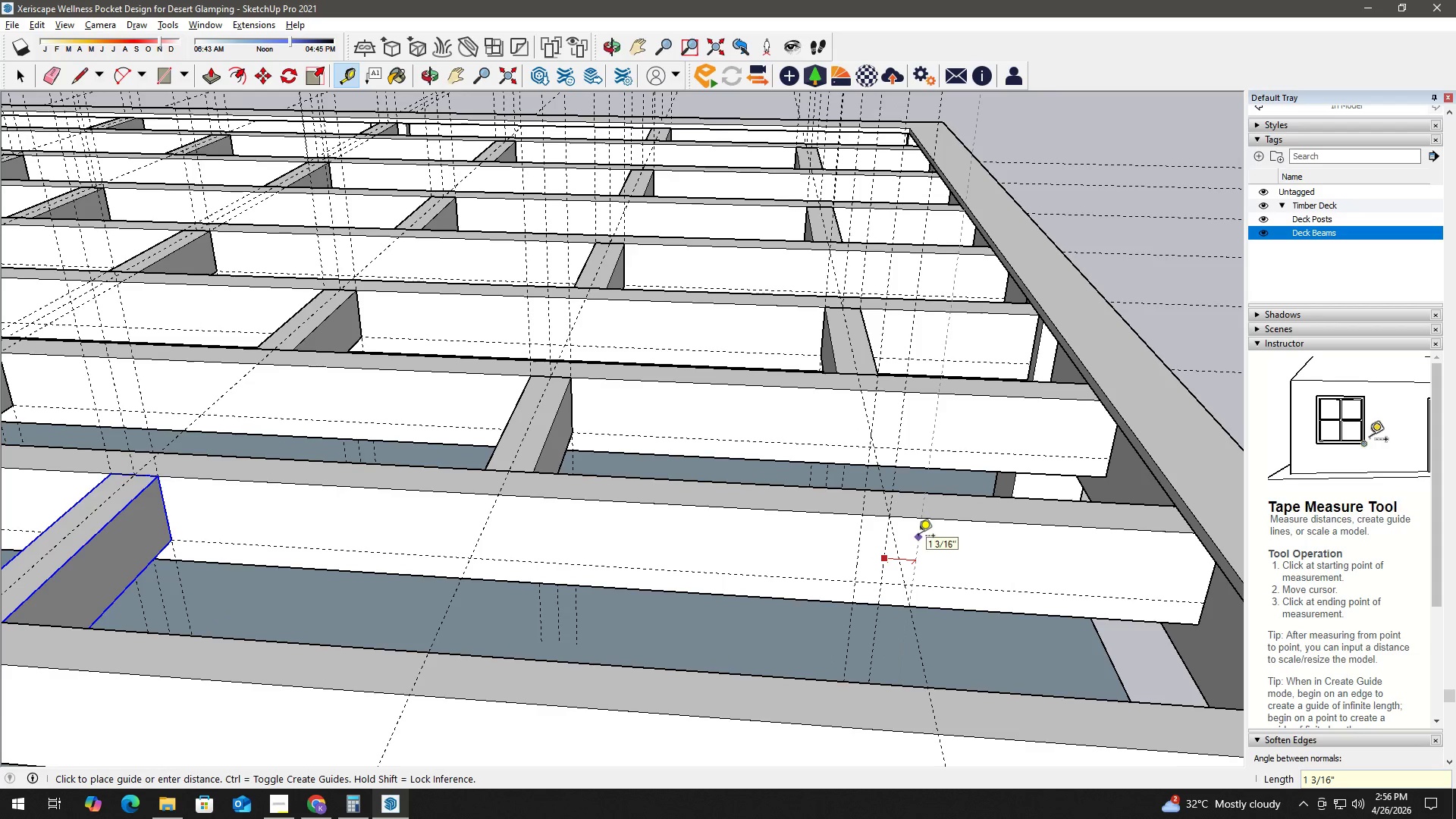 
key(Numpad1)
 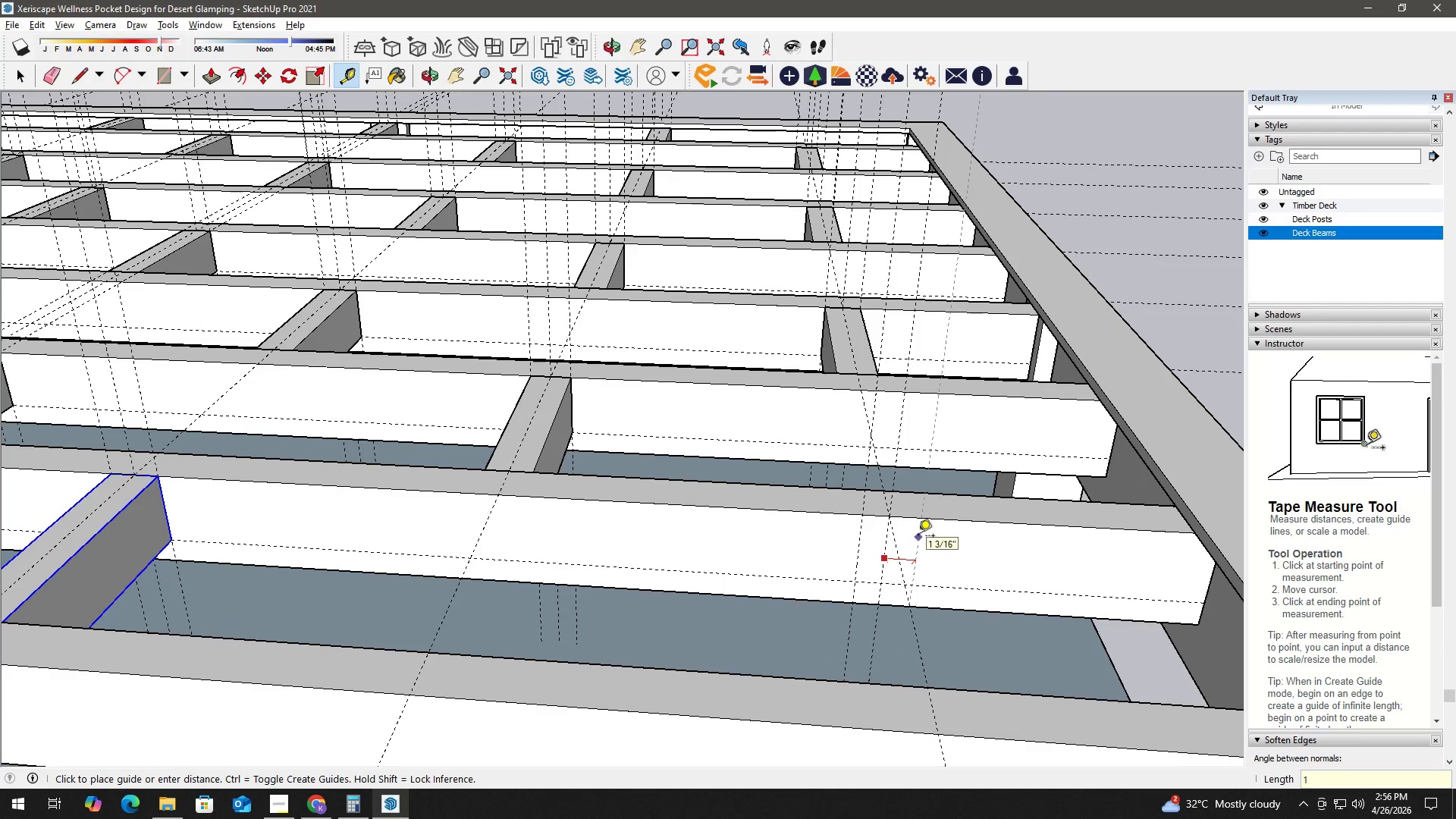 
key(NumpadEnter)
 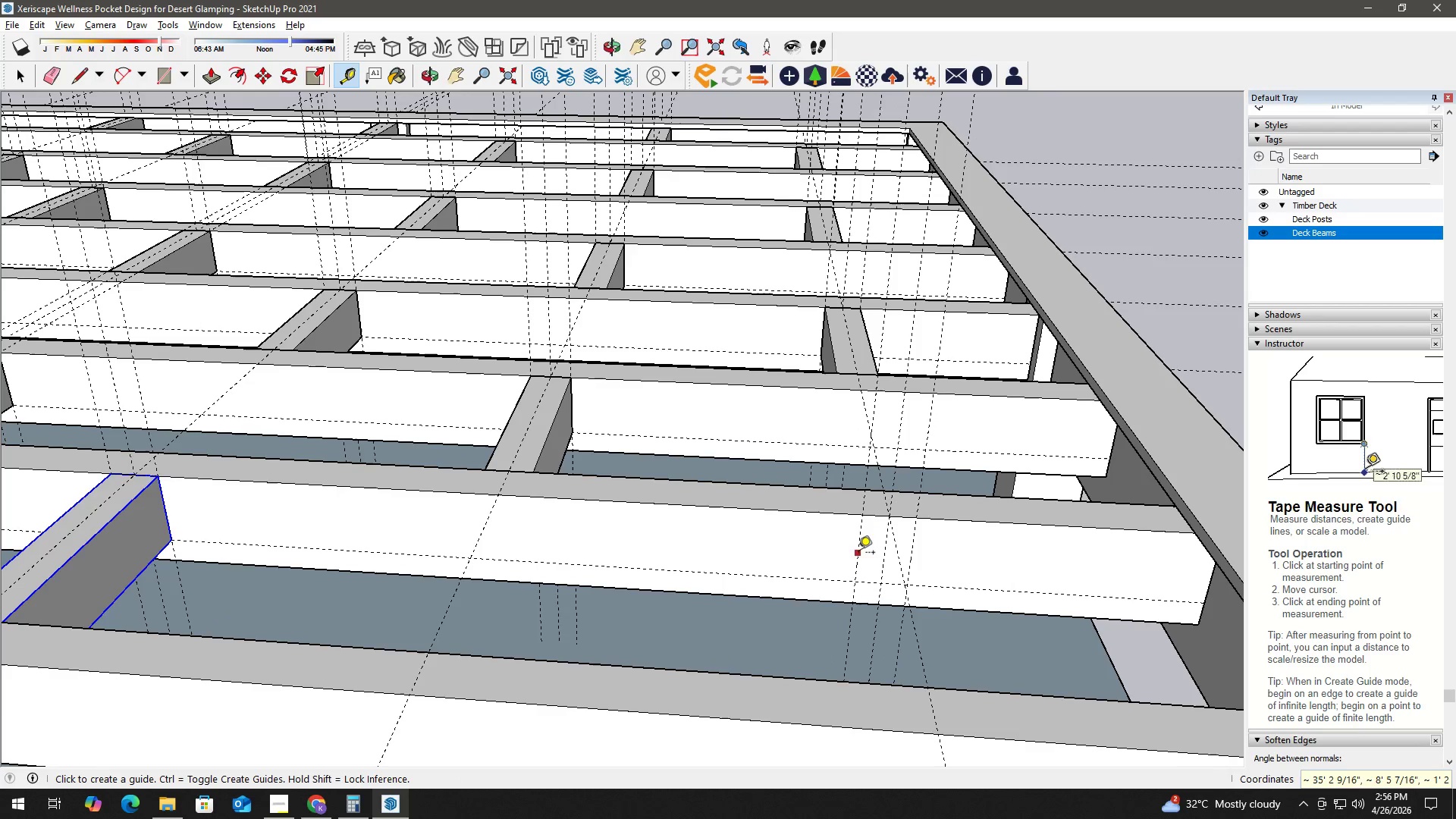 
key(R)
 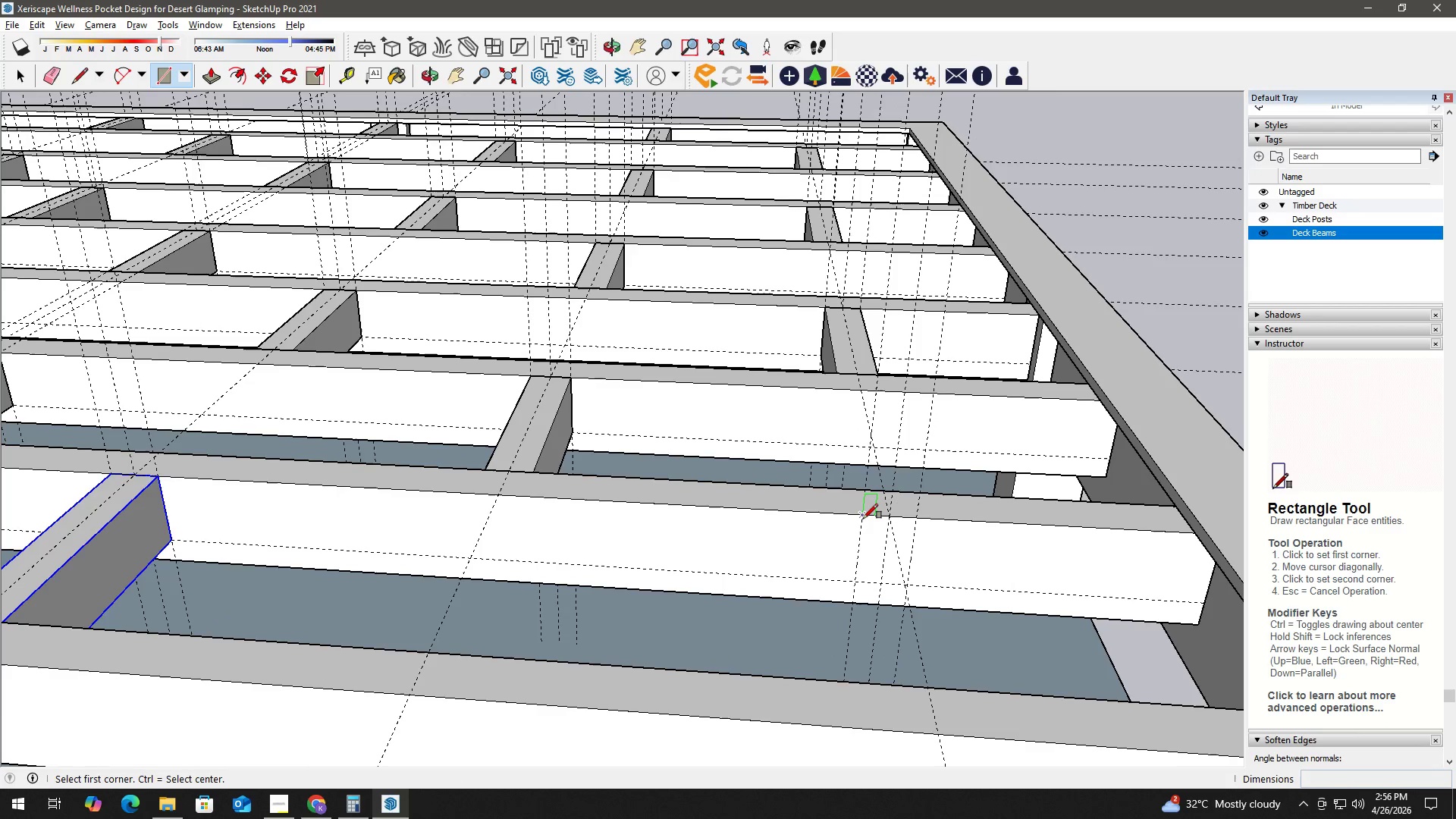 
left_click([863, 519])
 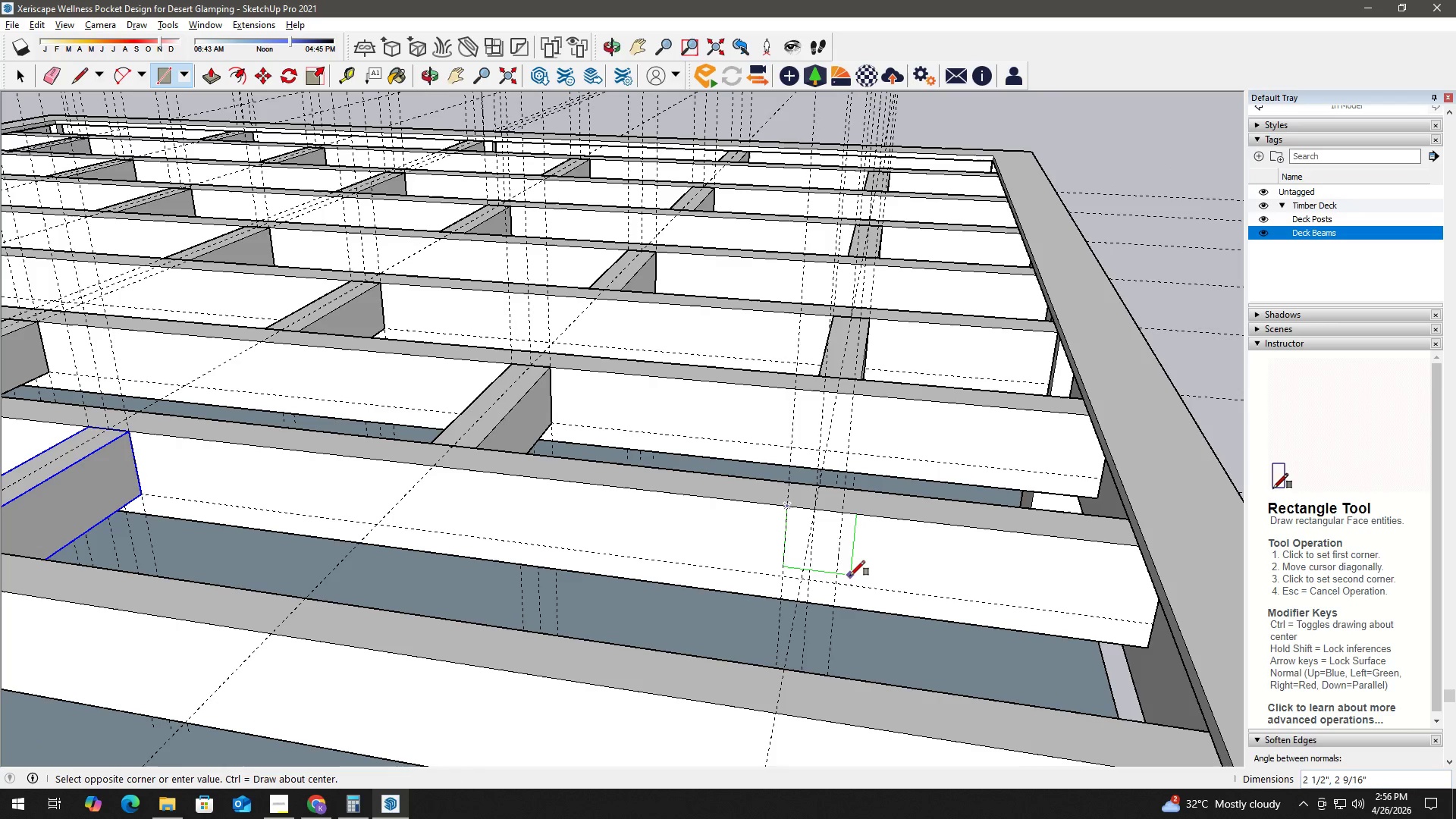 
left_click([834, 586])
 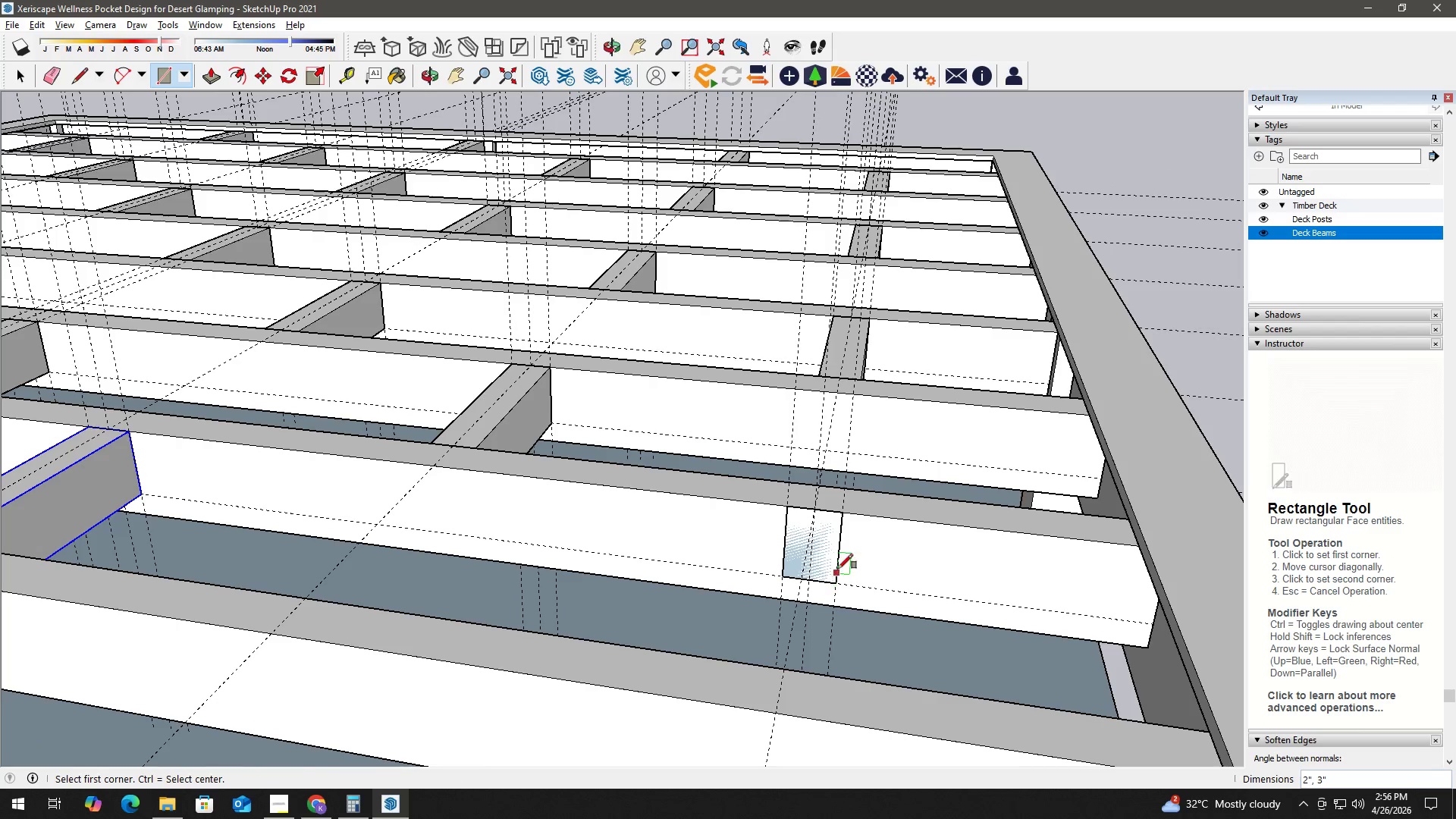 
key(Space)
 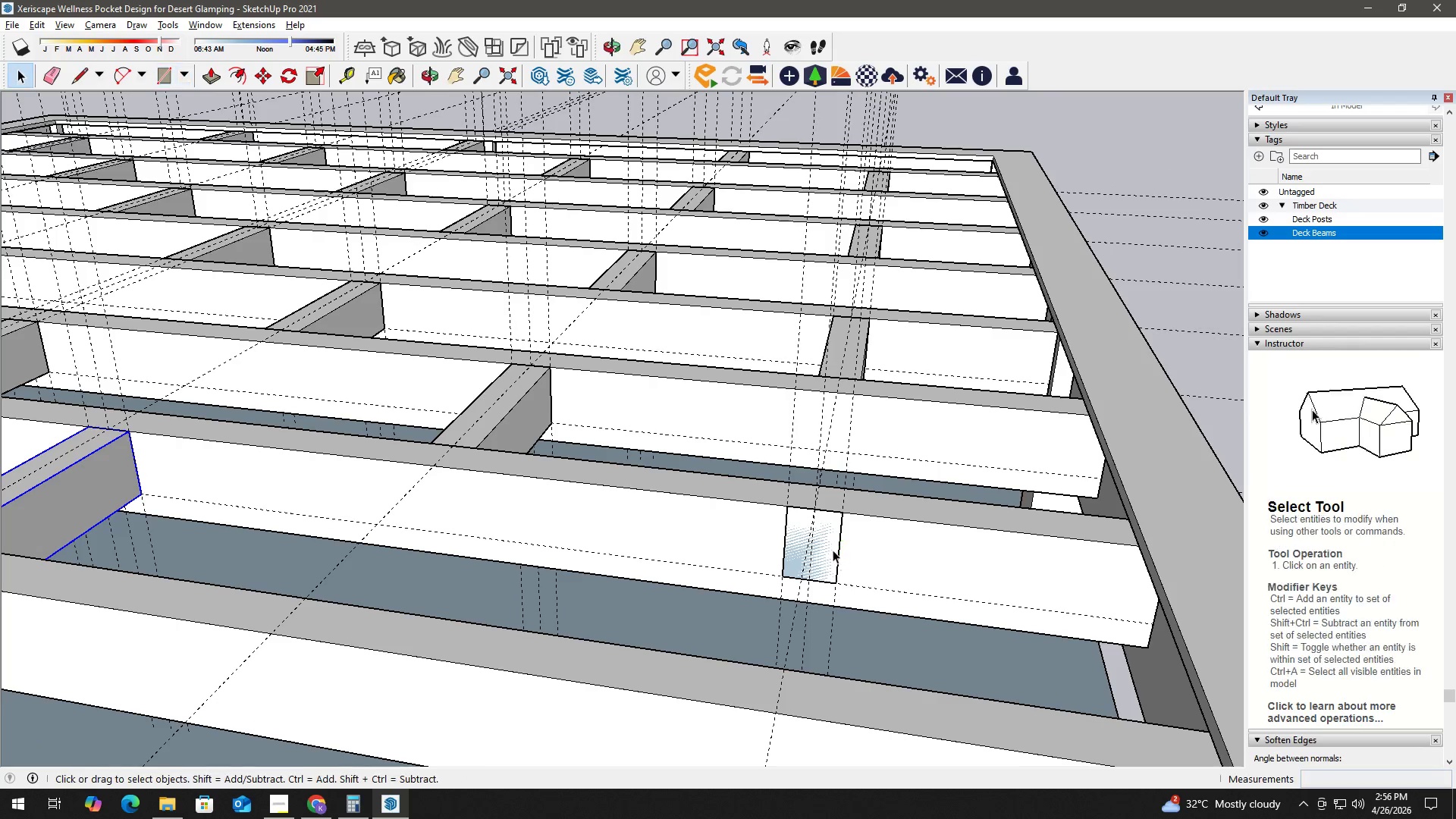 
double_click([832, 550])
 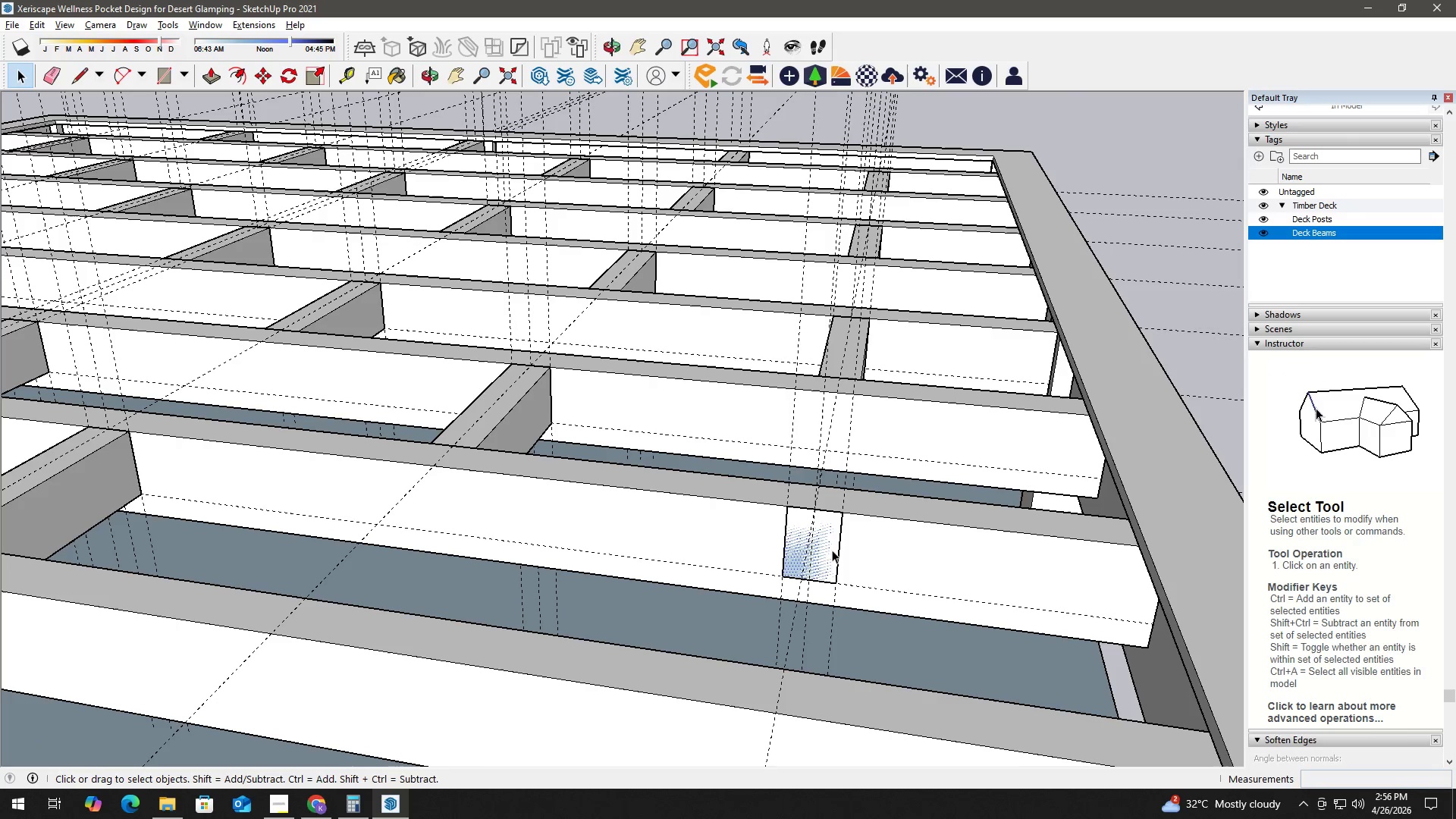 
key(P)
 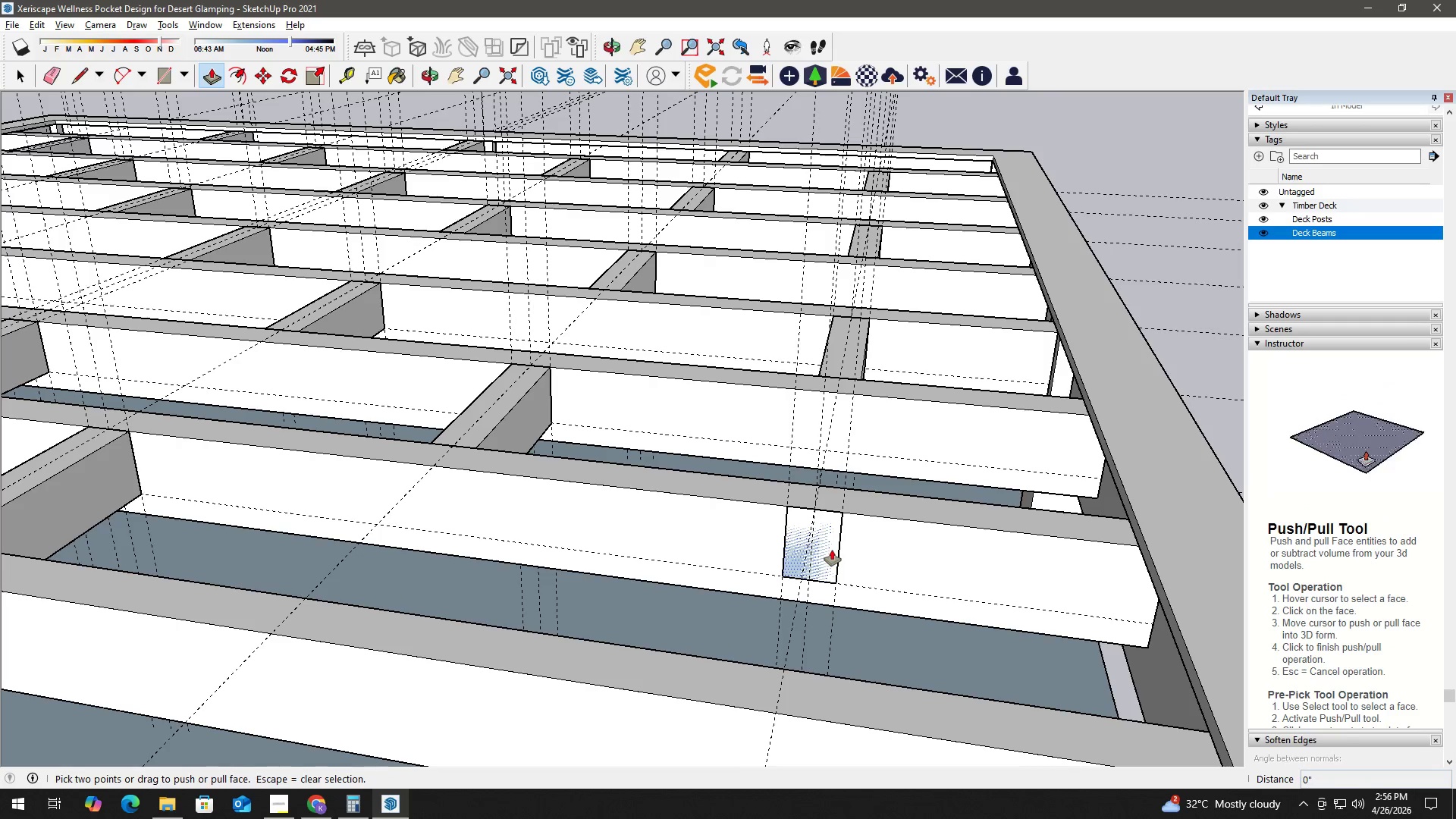 
left_click([832, 550])
 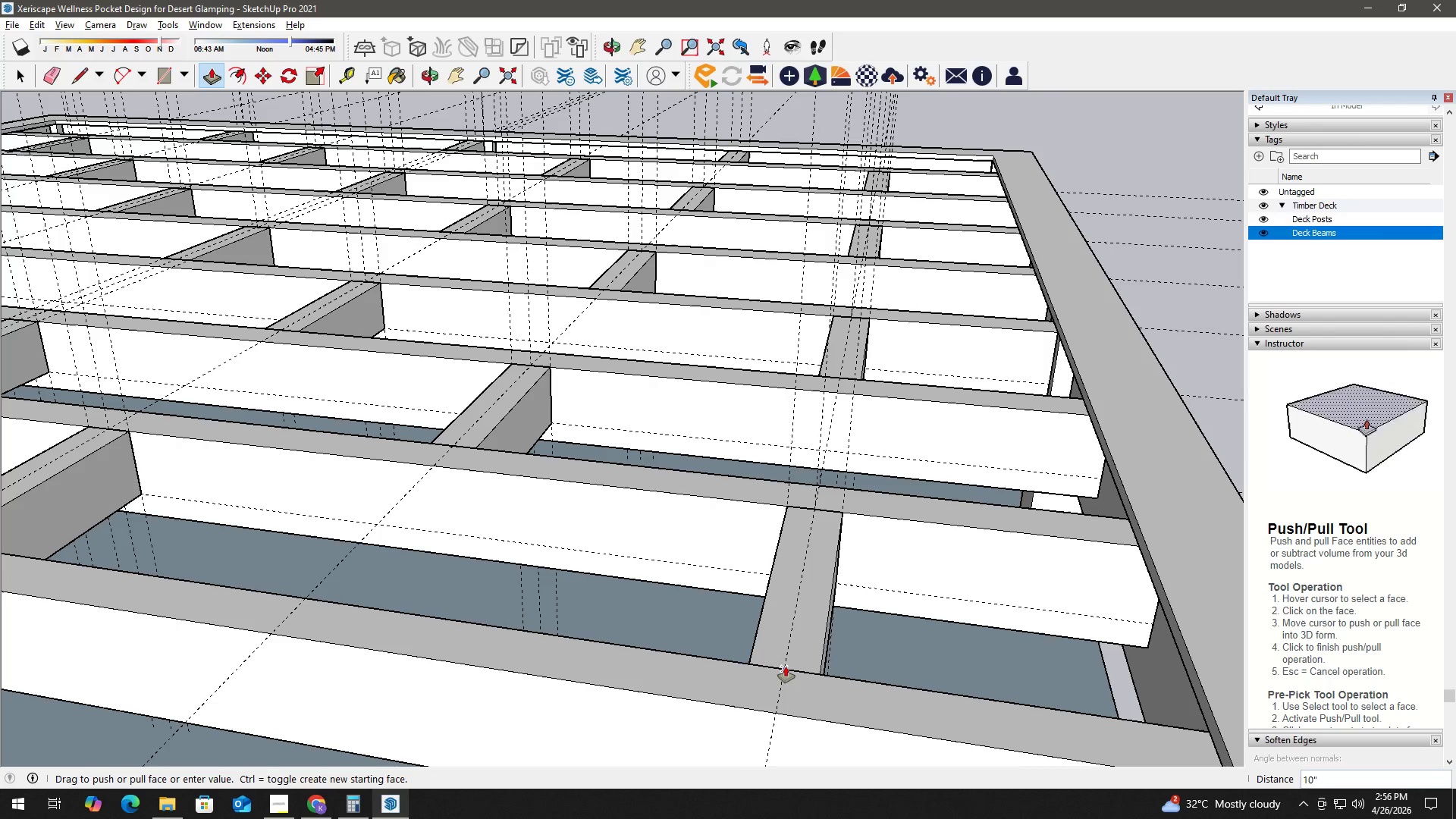 
key(Space)
 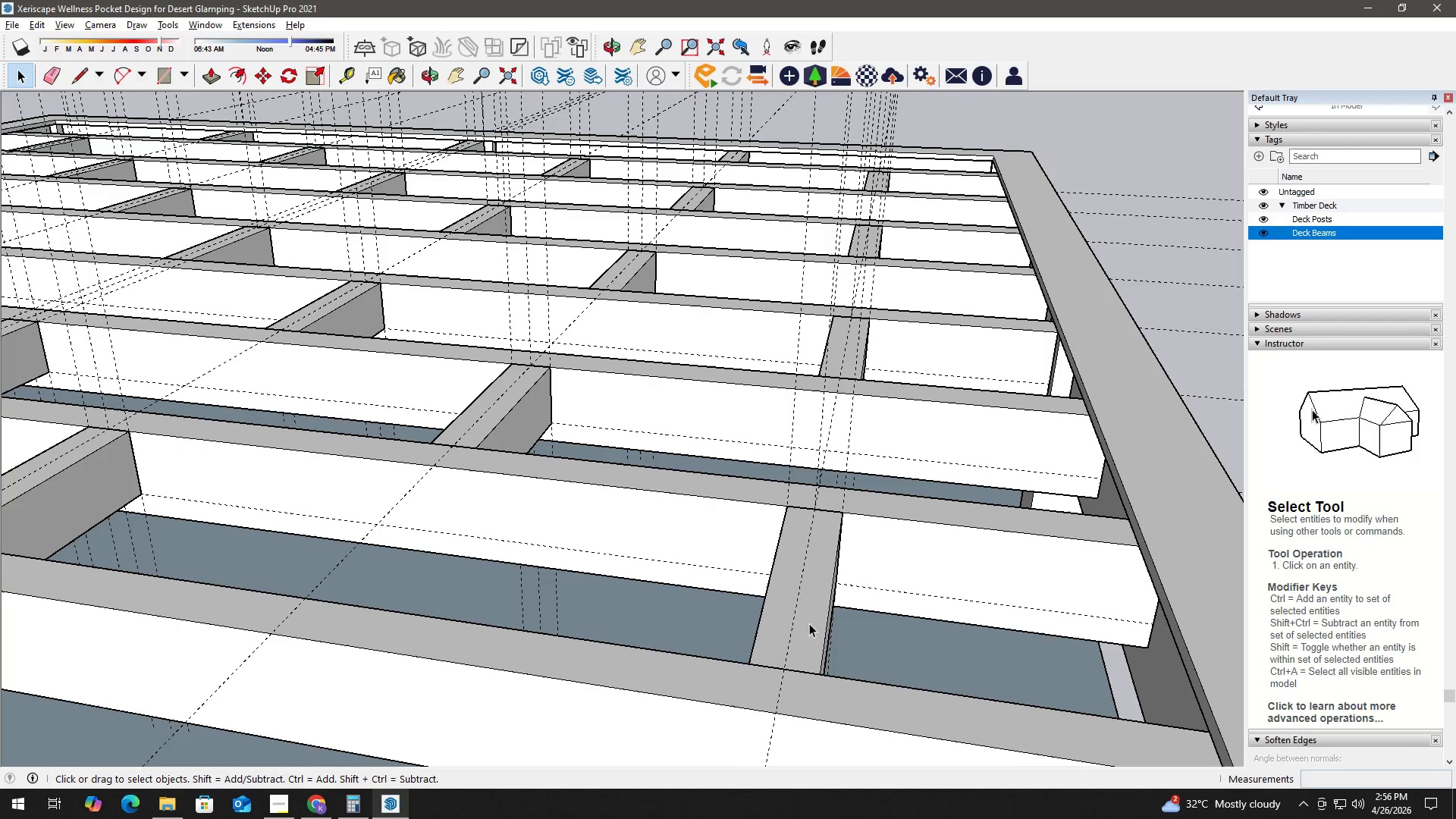 
double_click([811, 620])
 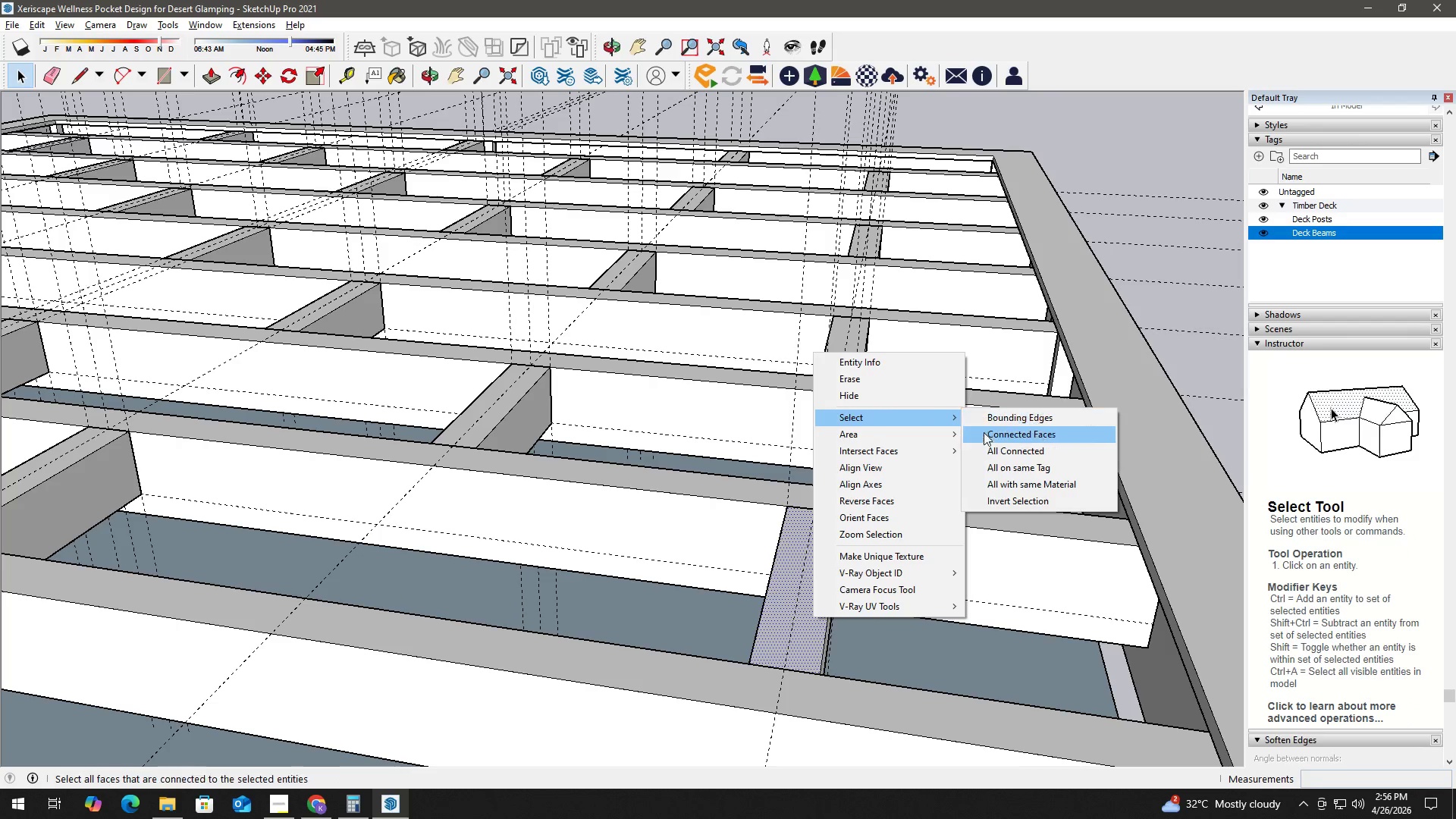 
left_click([992, 448])
 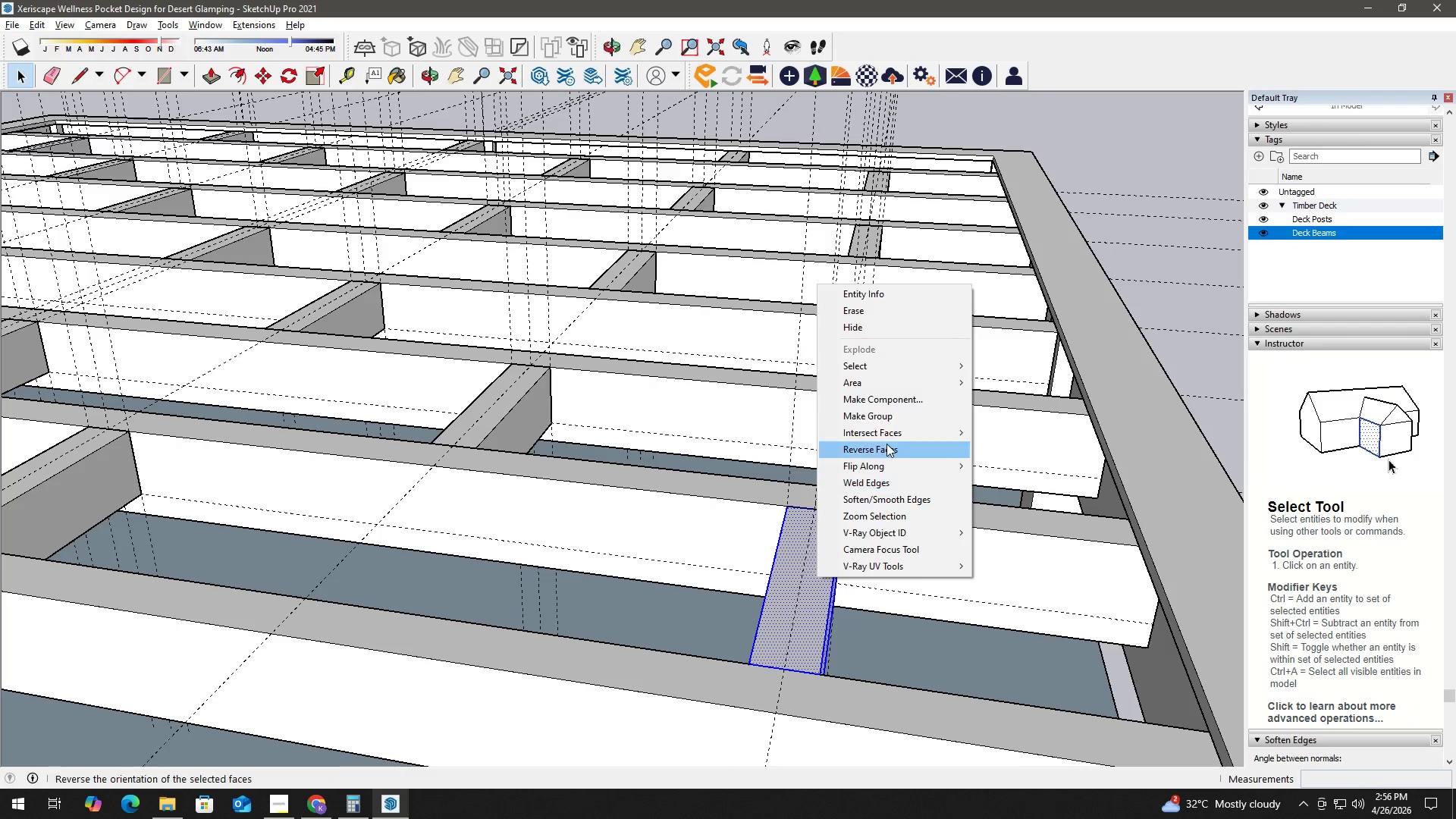 
left_click([889, 418])
 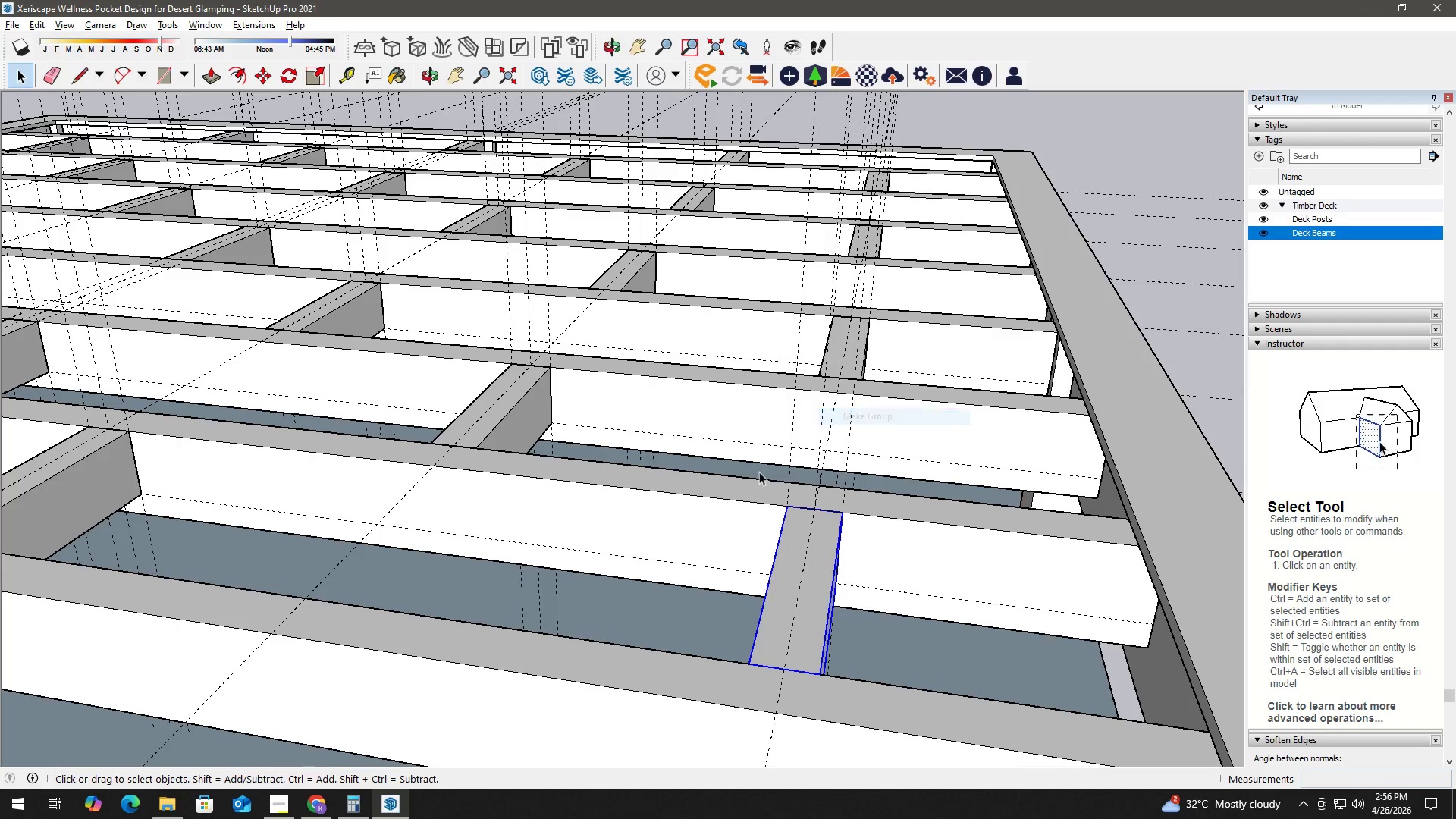 
key(Space)
 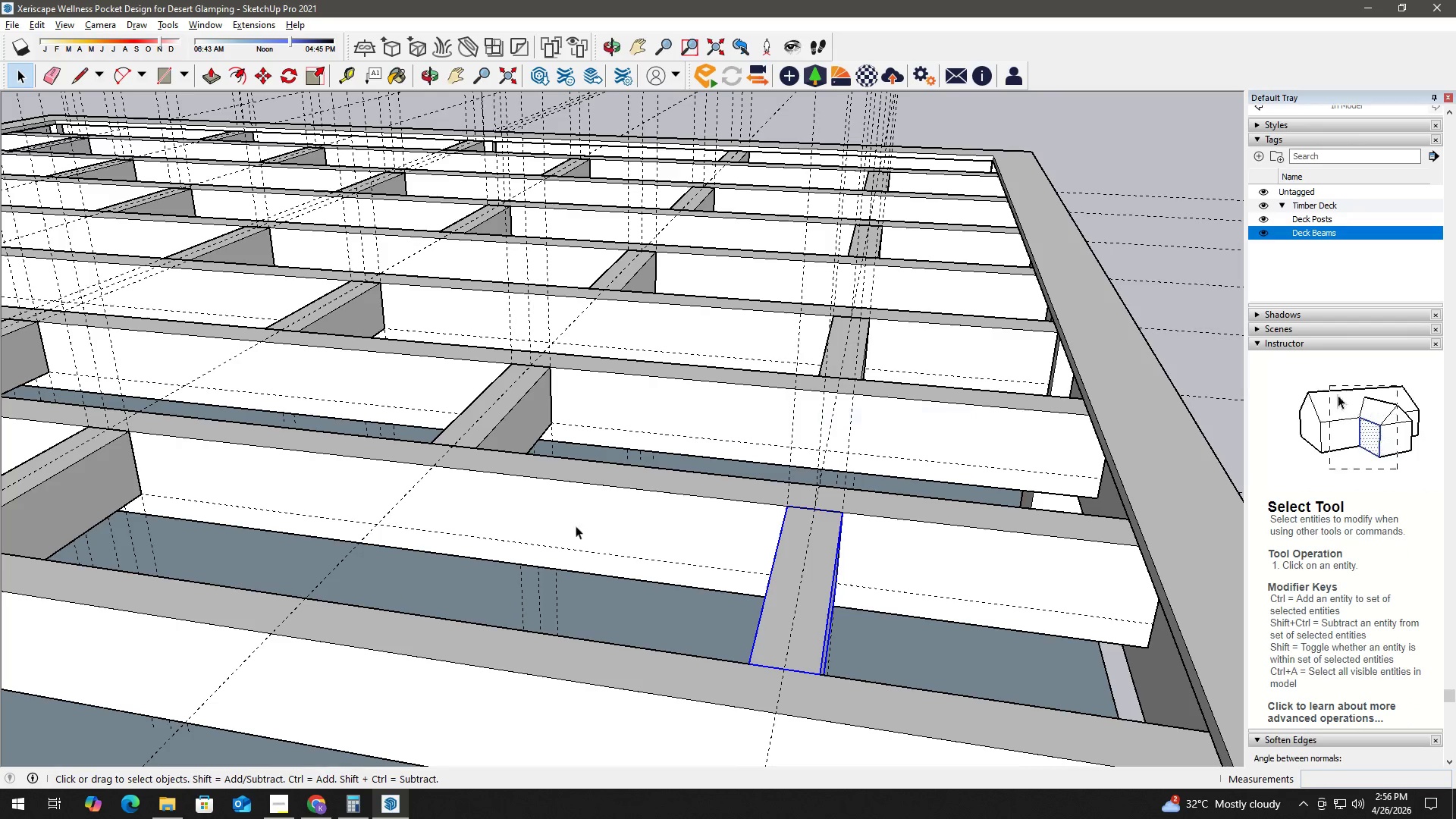 
key(H)
 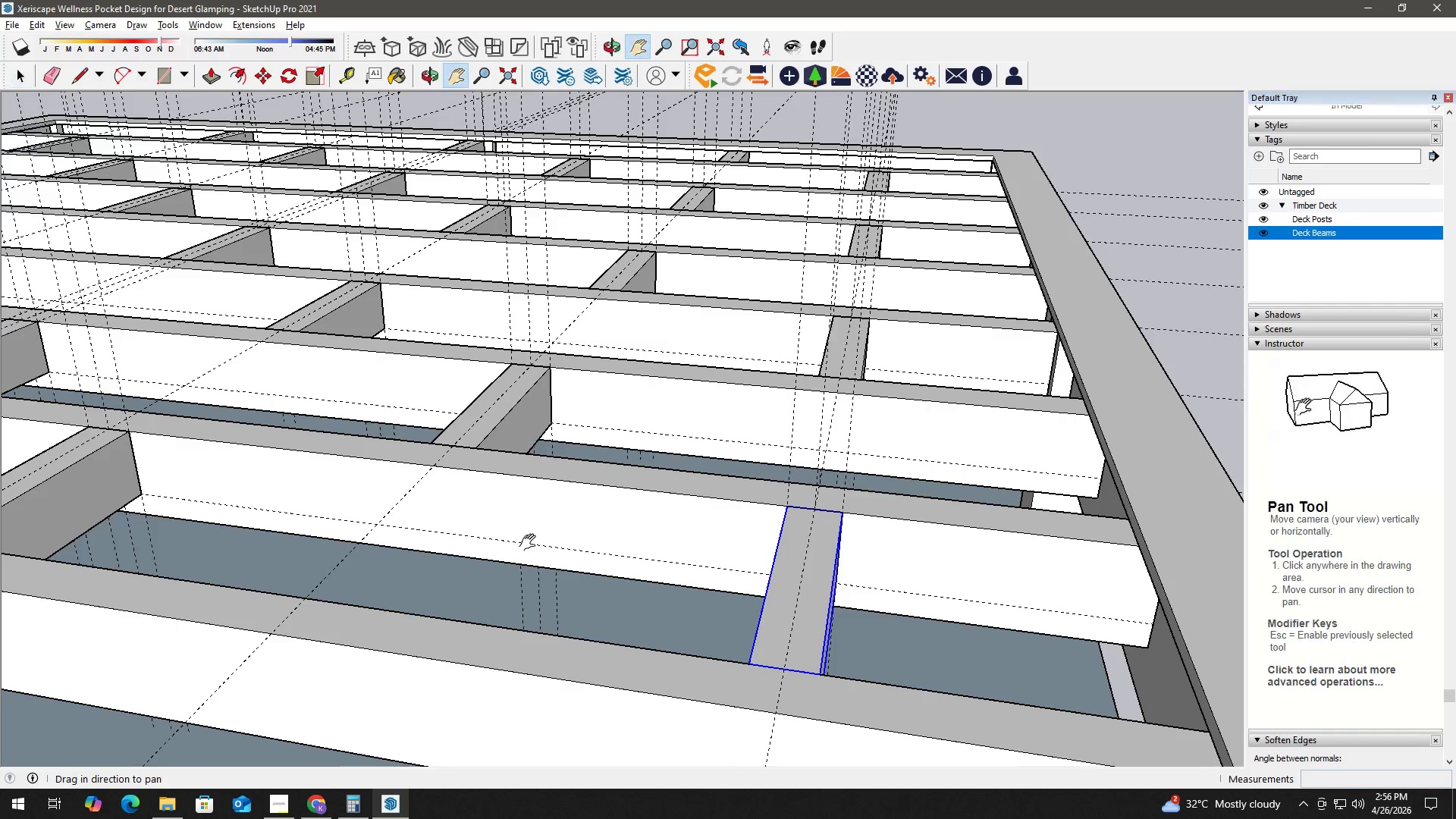 
left_click_drag(start_coordinate=[526, 539], to_coordinate=[922, 538])
 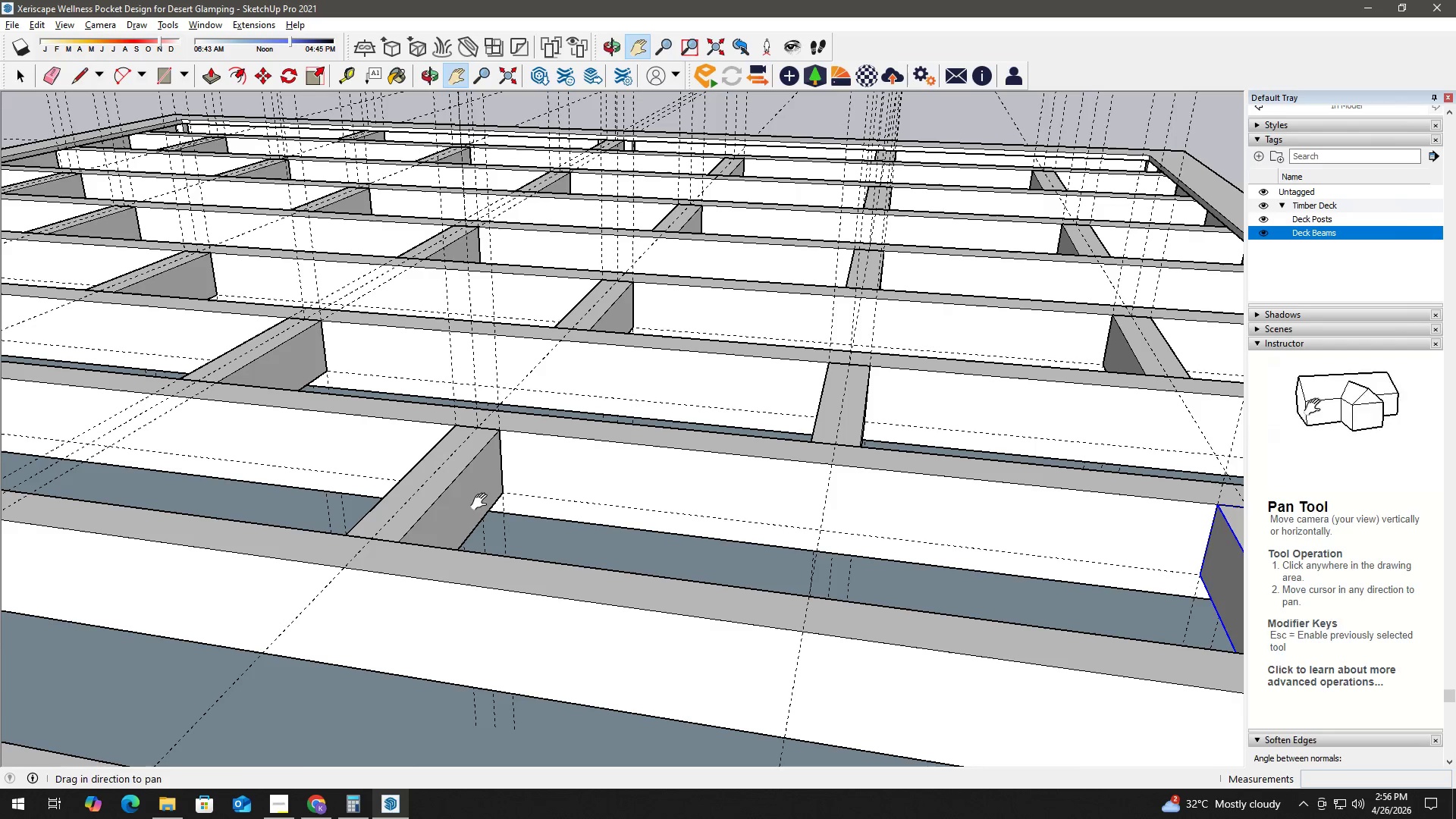 
key(Space)
 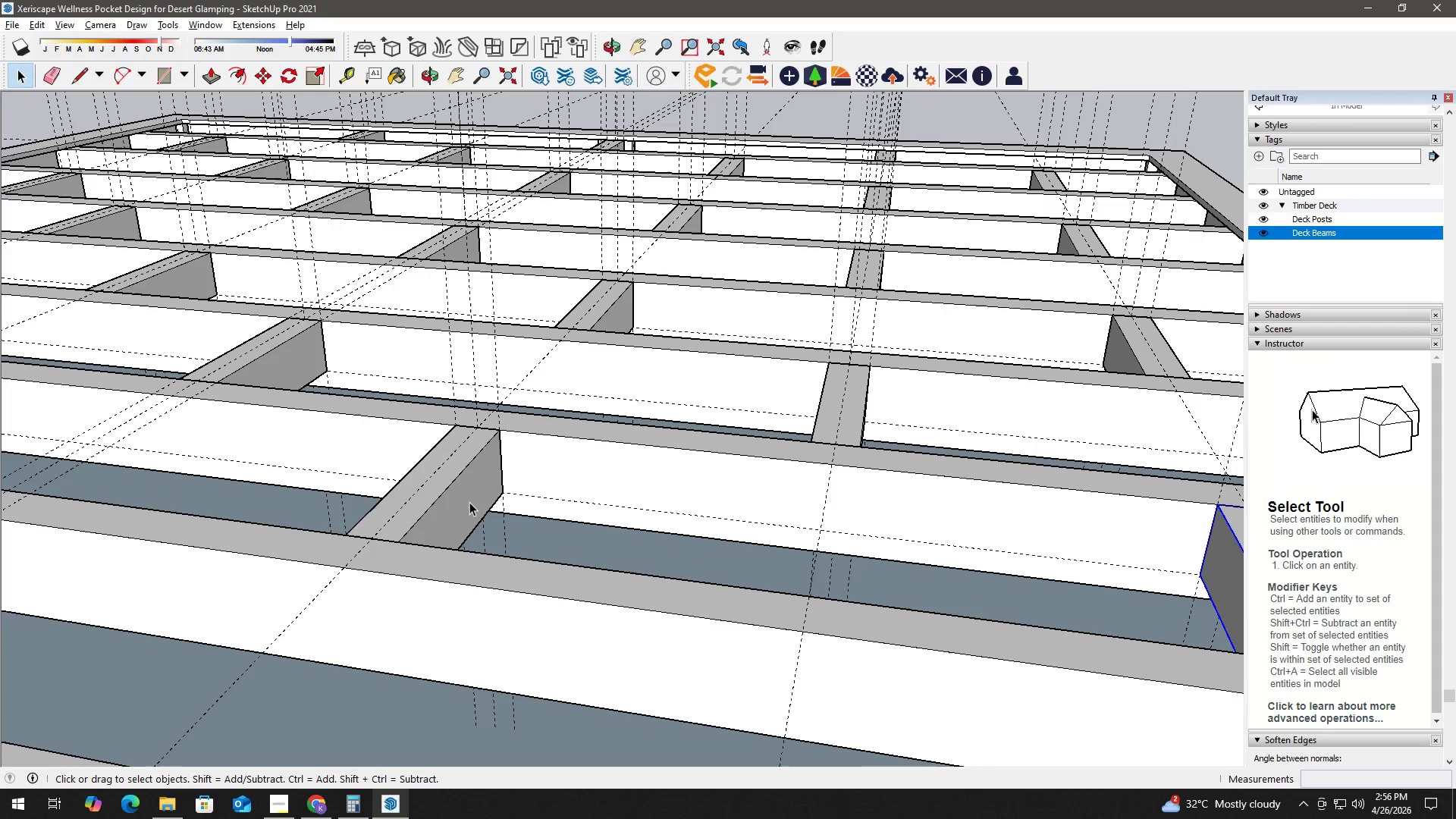 
left_click([469, 502])
 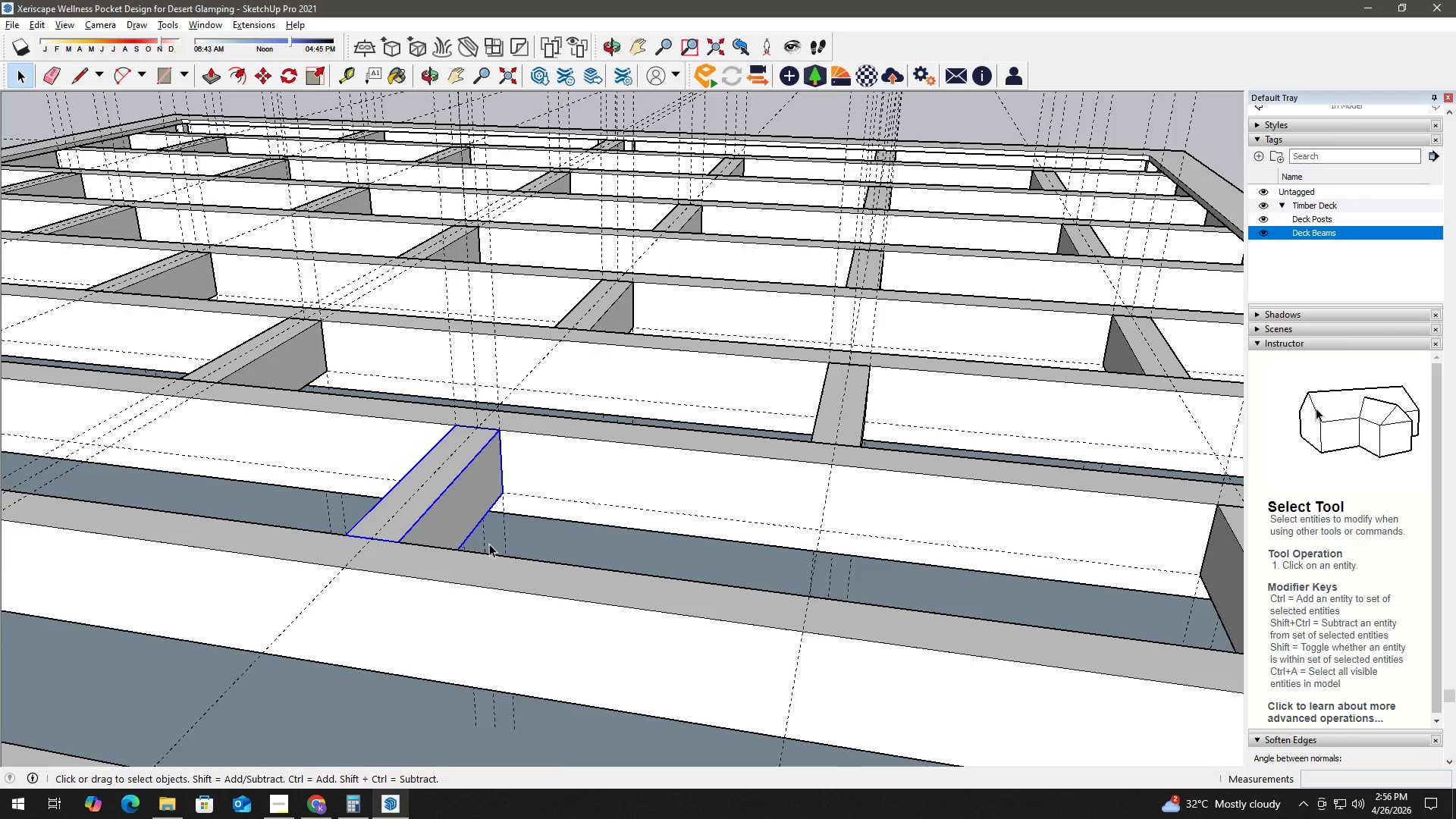 
key(H)
 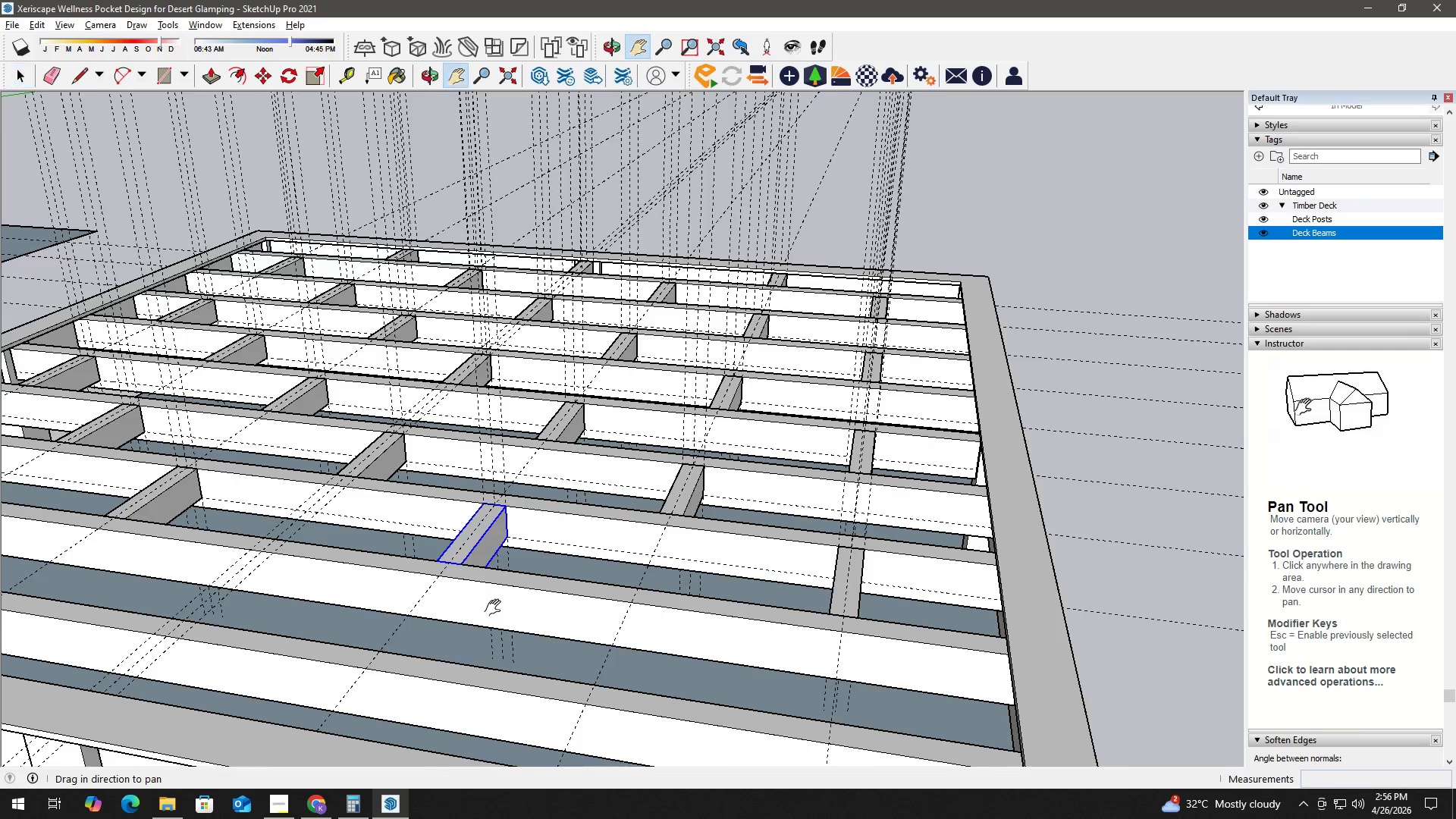 
left_click_drag(start_coordinate=[496, 608], to_coordinate=[472, 601])
 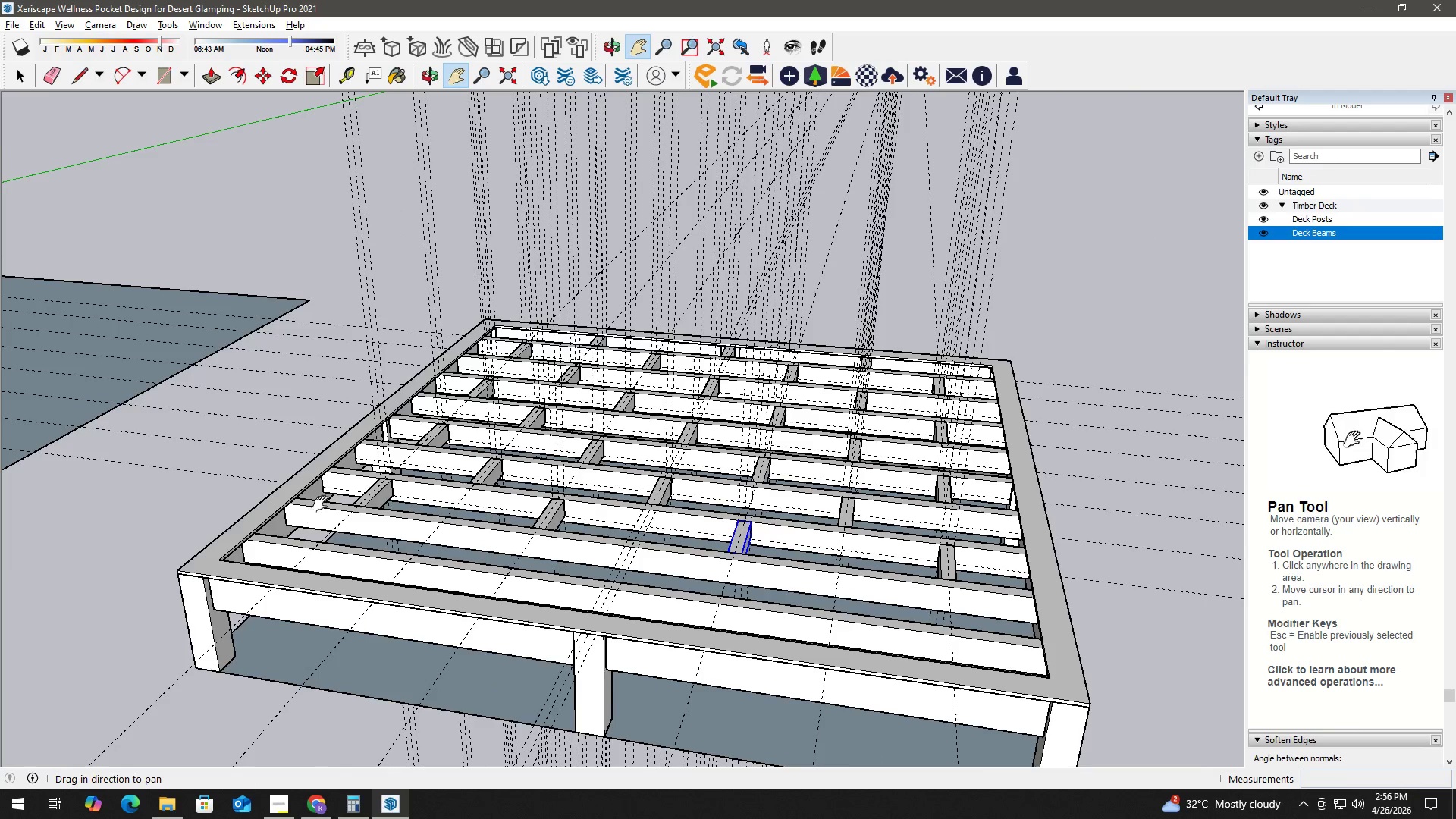 
scroll: coordinate [515, 588], scroll_direction: down, amount: 9.0
 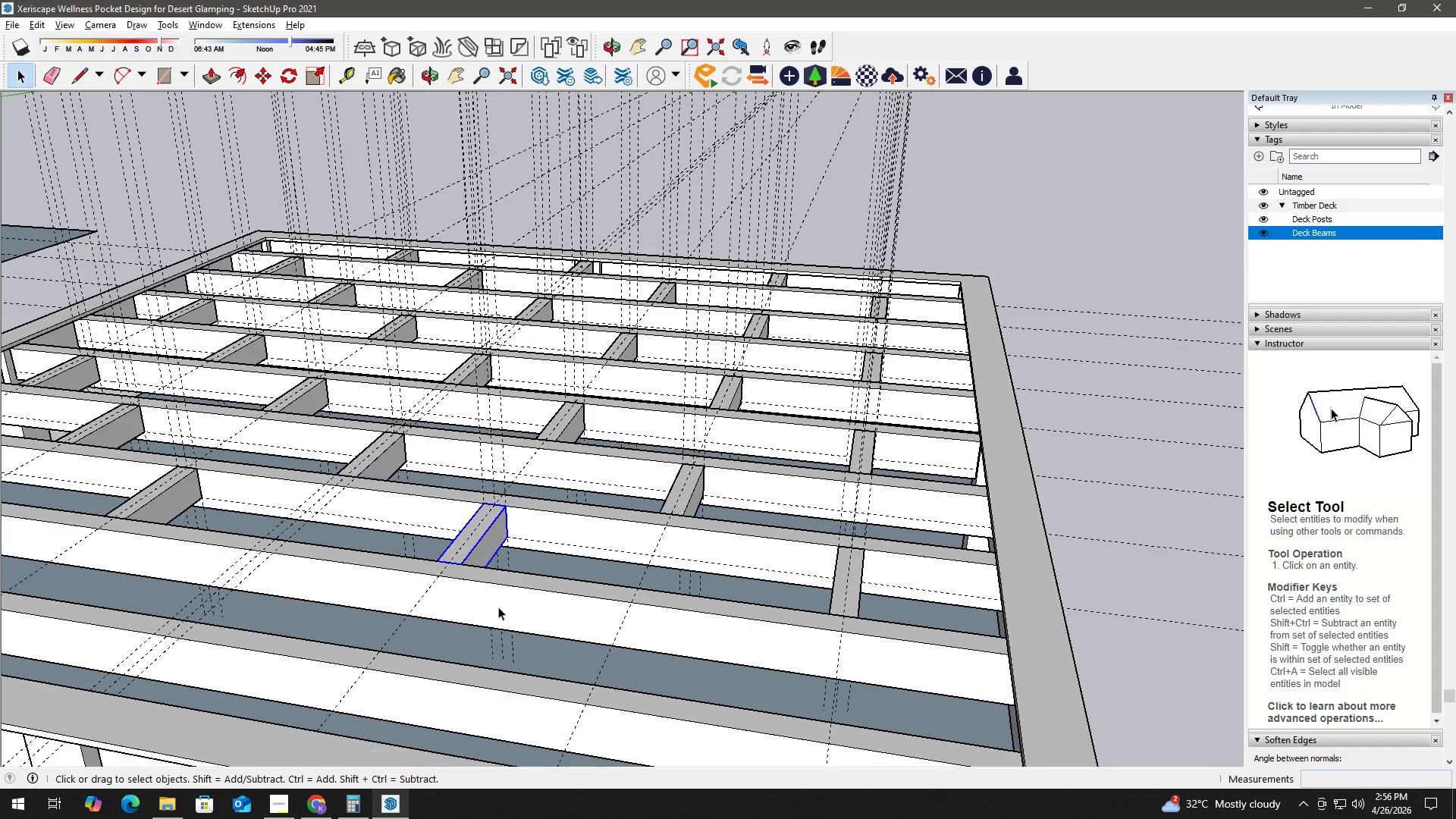 
key(H)
 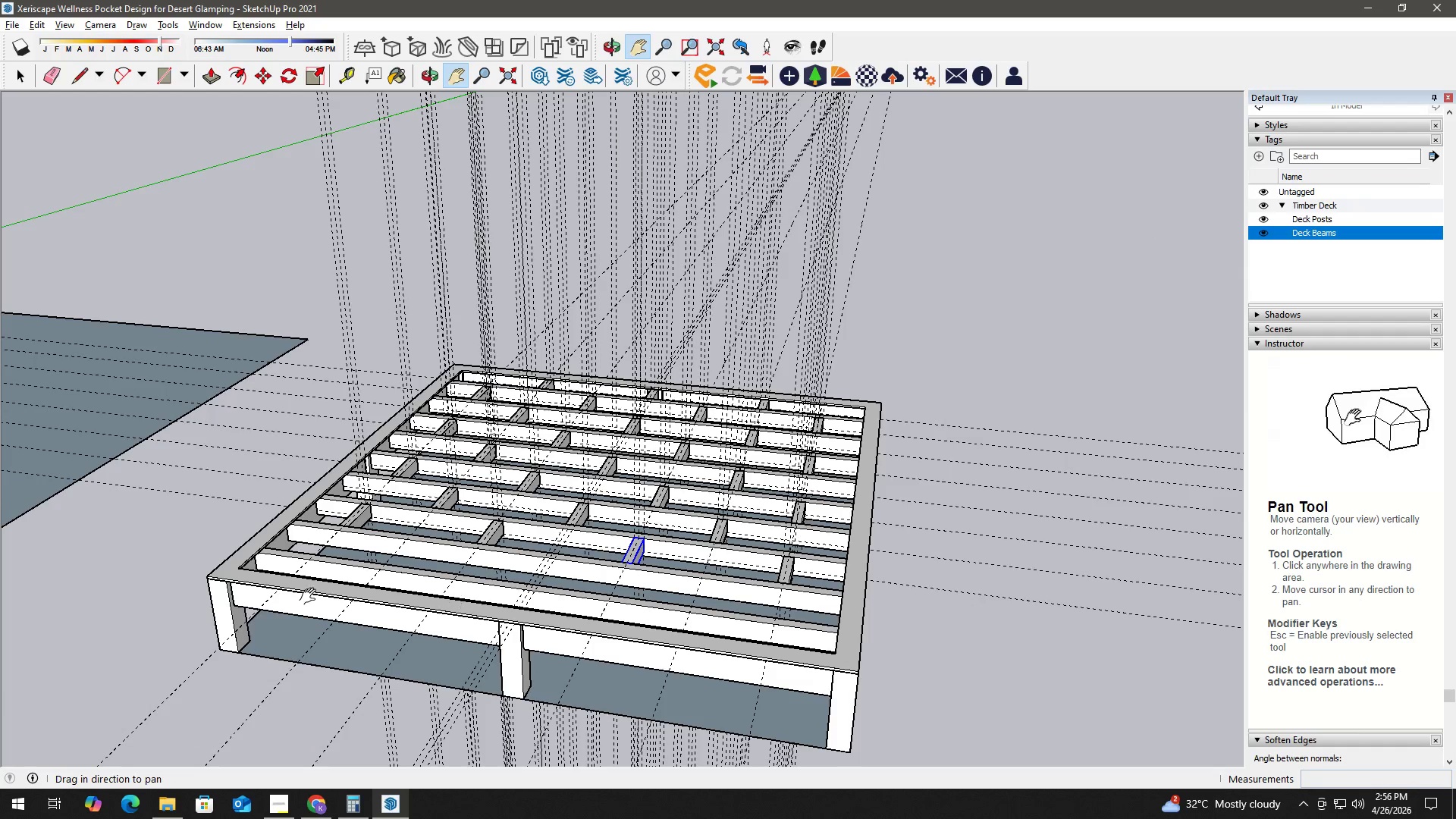 
scroll: coordinate [632, 611], scroll_direction: down, amount: 10.0
 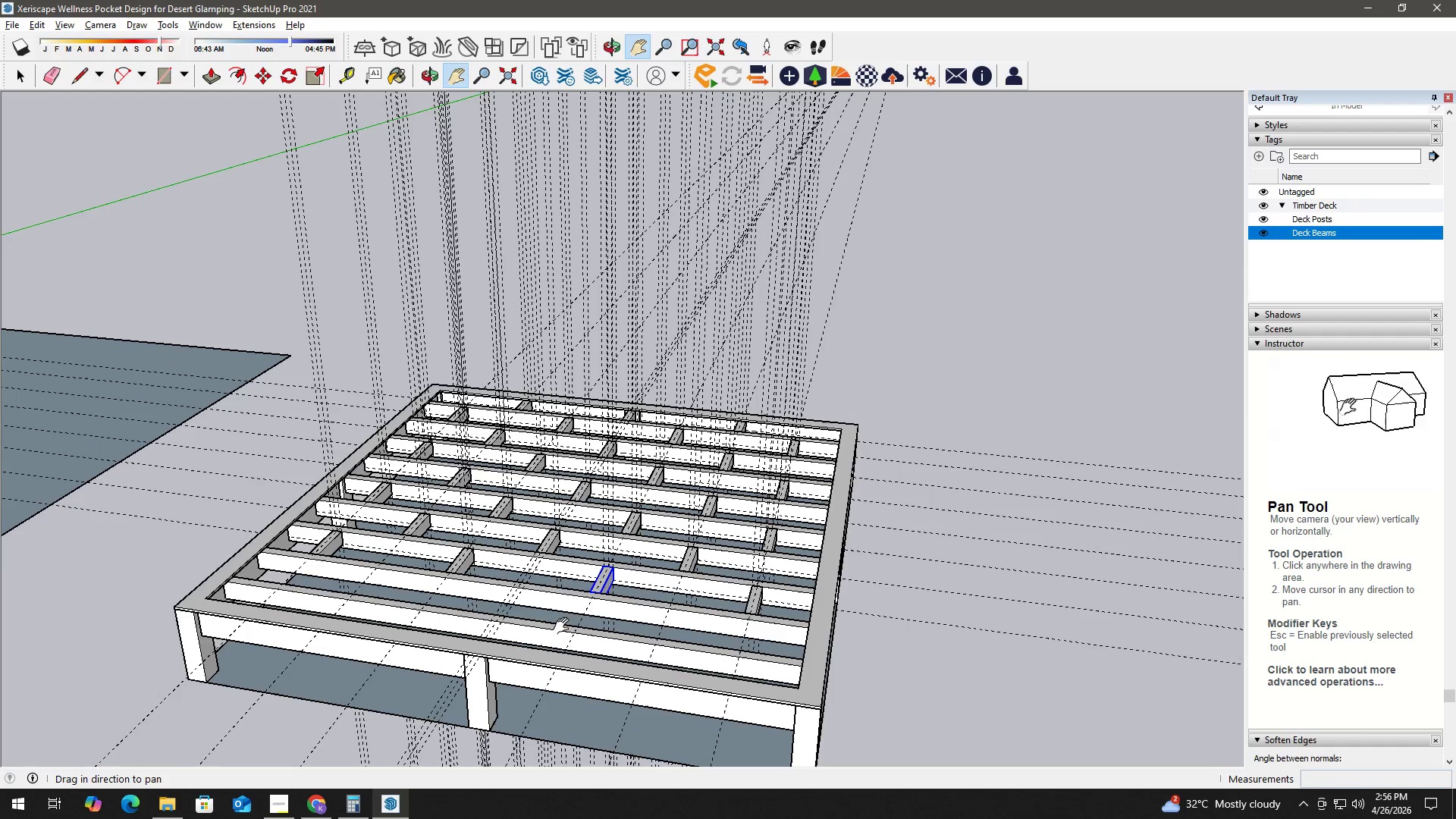 
key(T)
 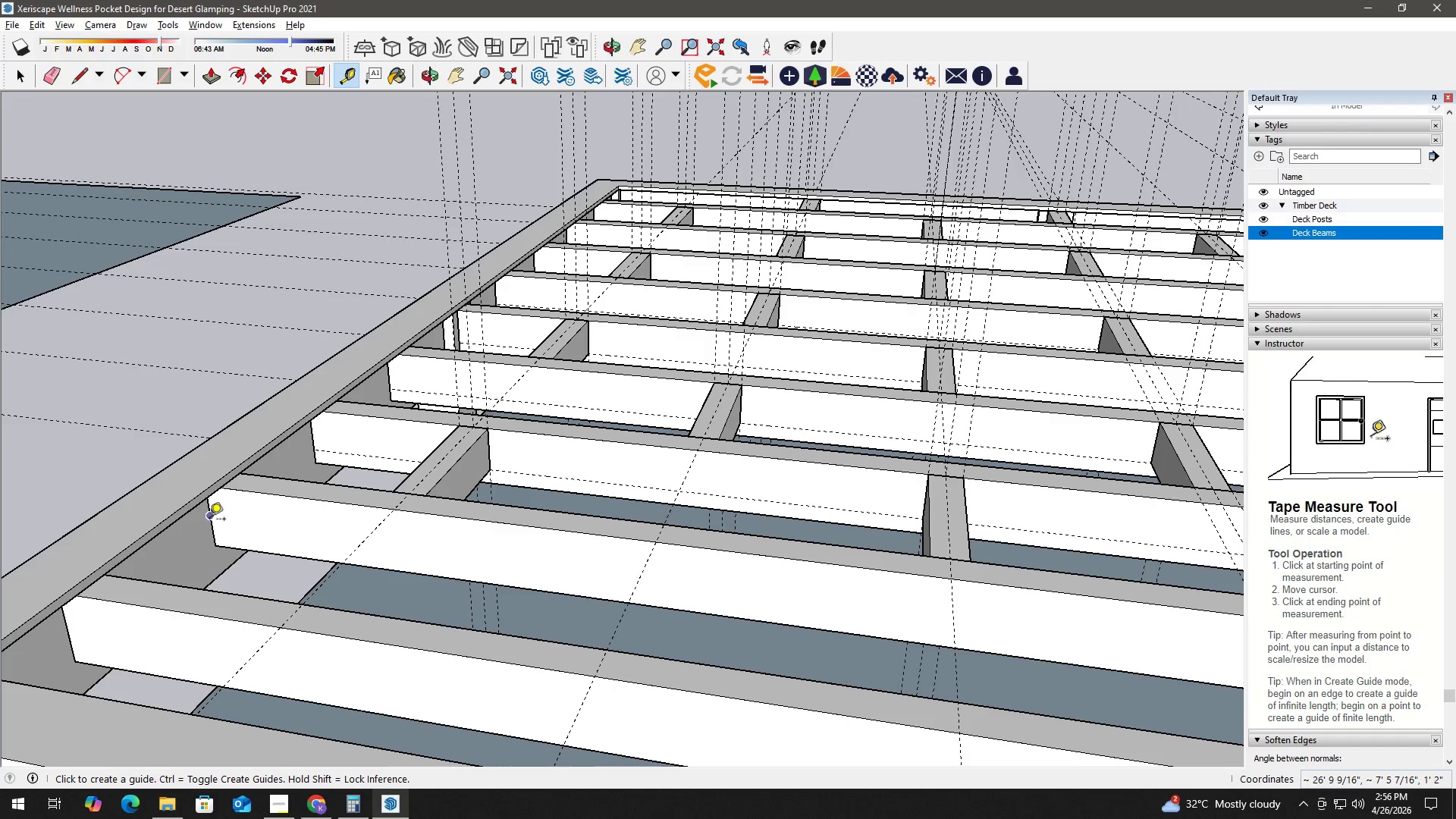 
scroll: coordinate [266, 532], scroll_direction: up, amount: 13.0
 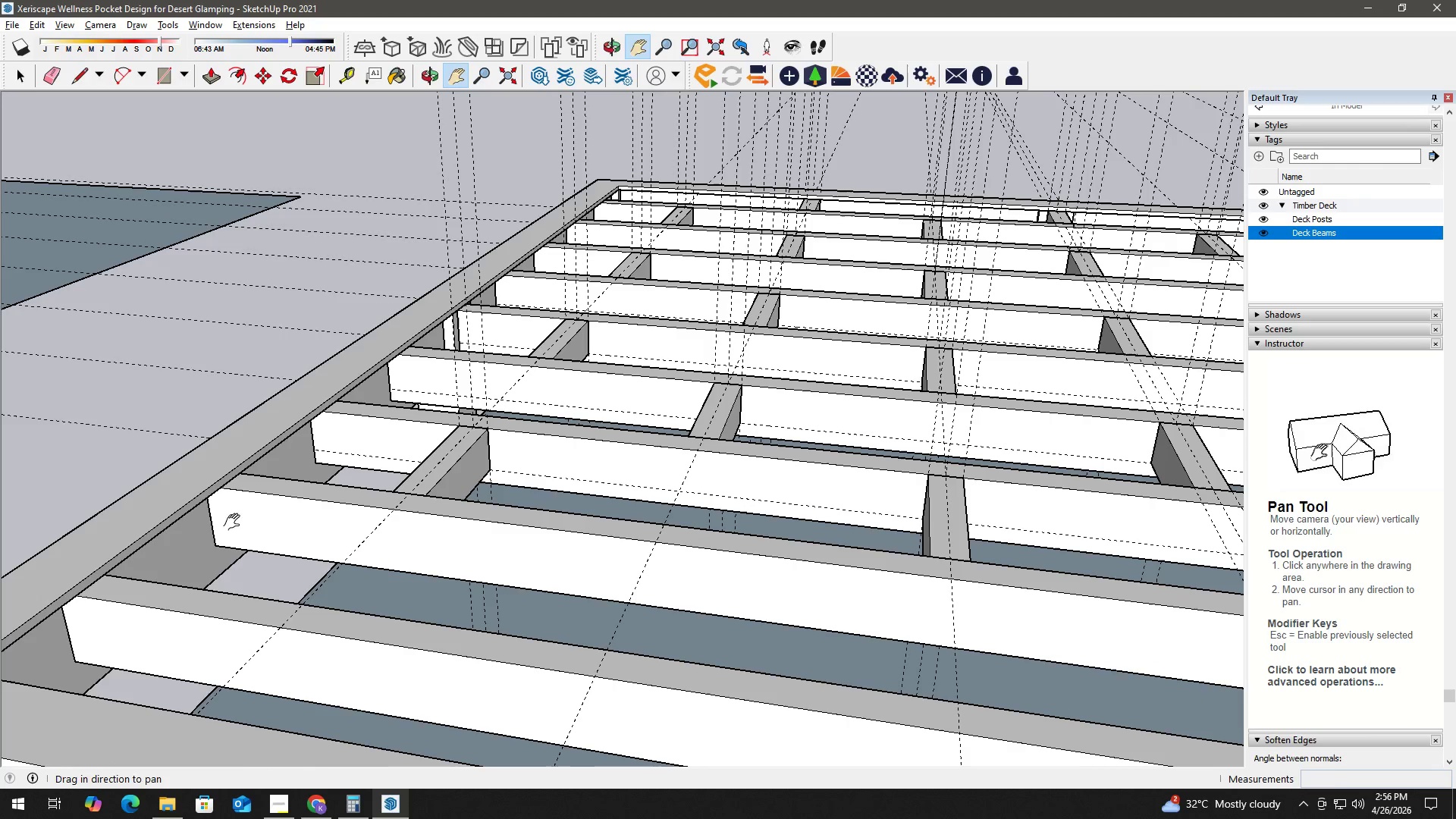 
left_click([209, 519])
 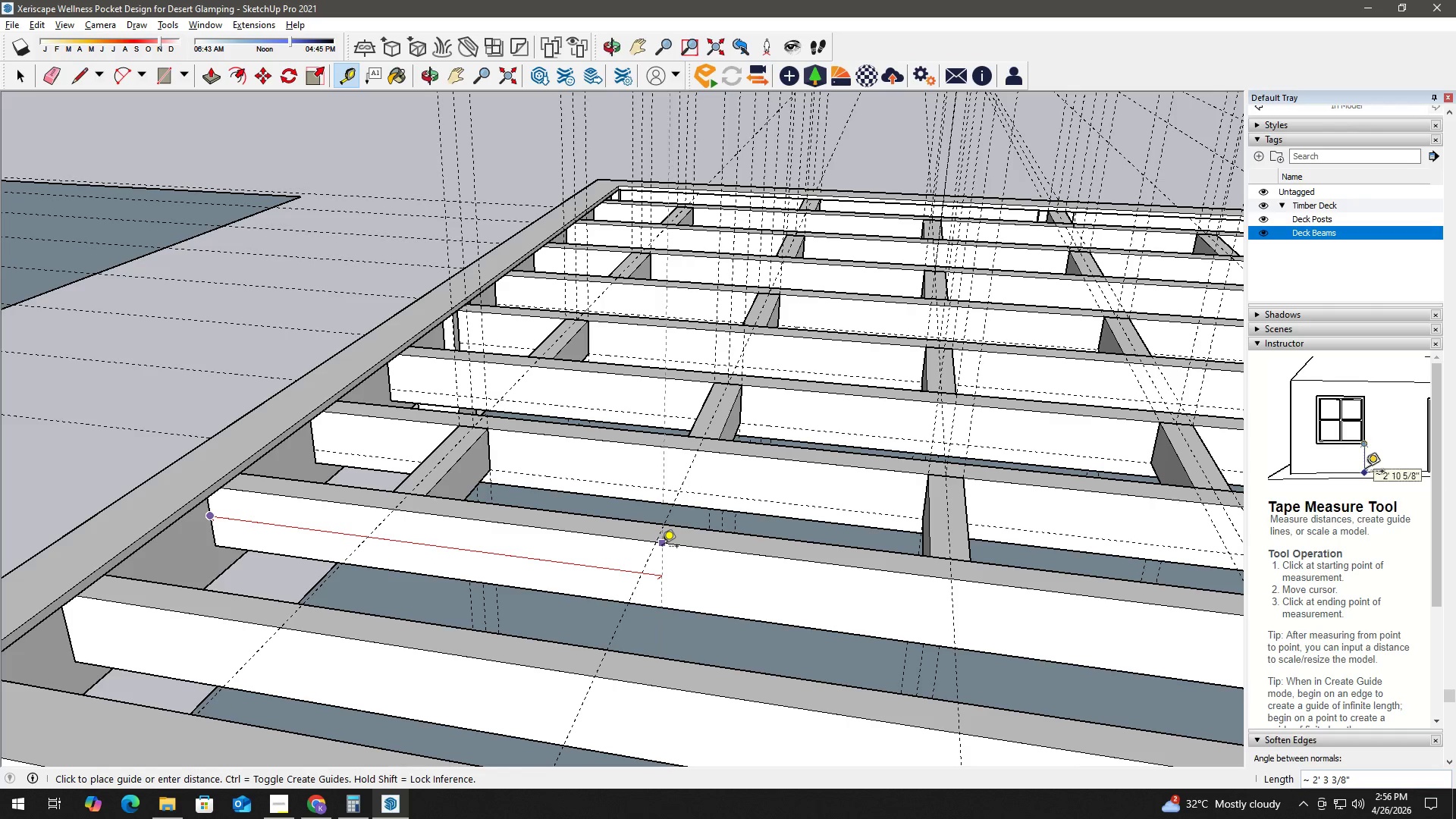 
left_click([658, 548])
 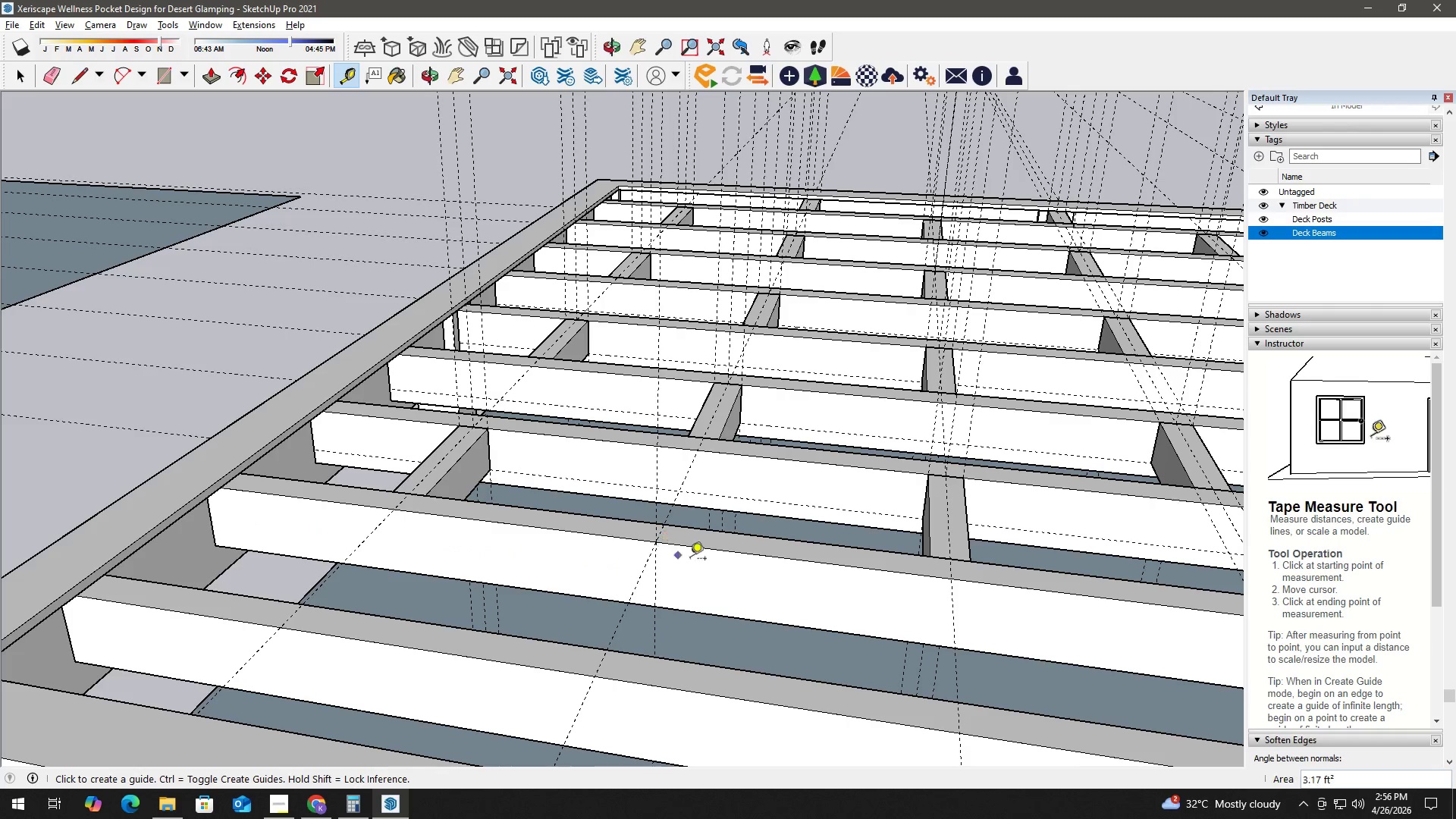 
key(Space)
 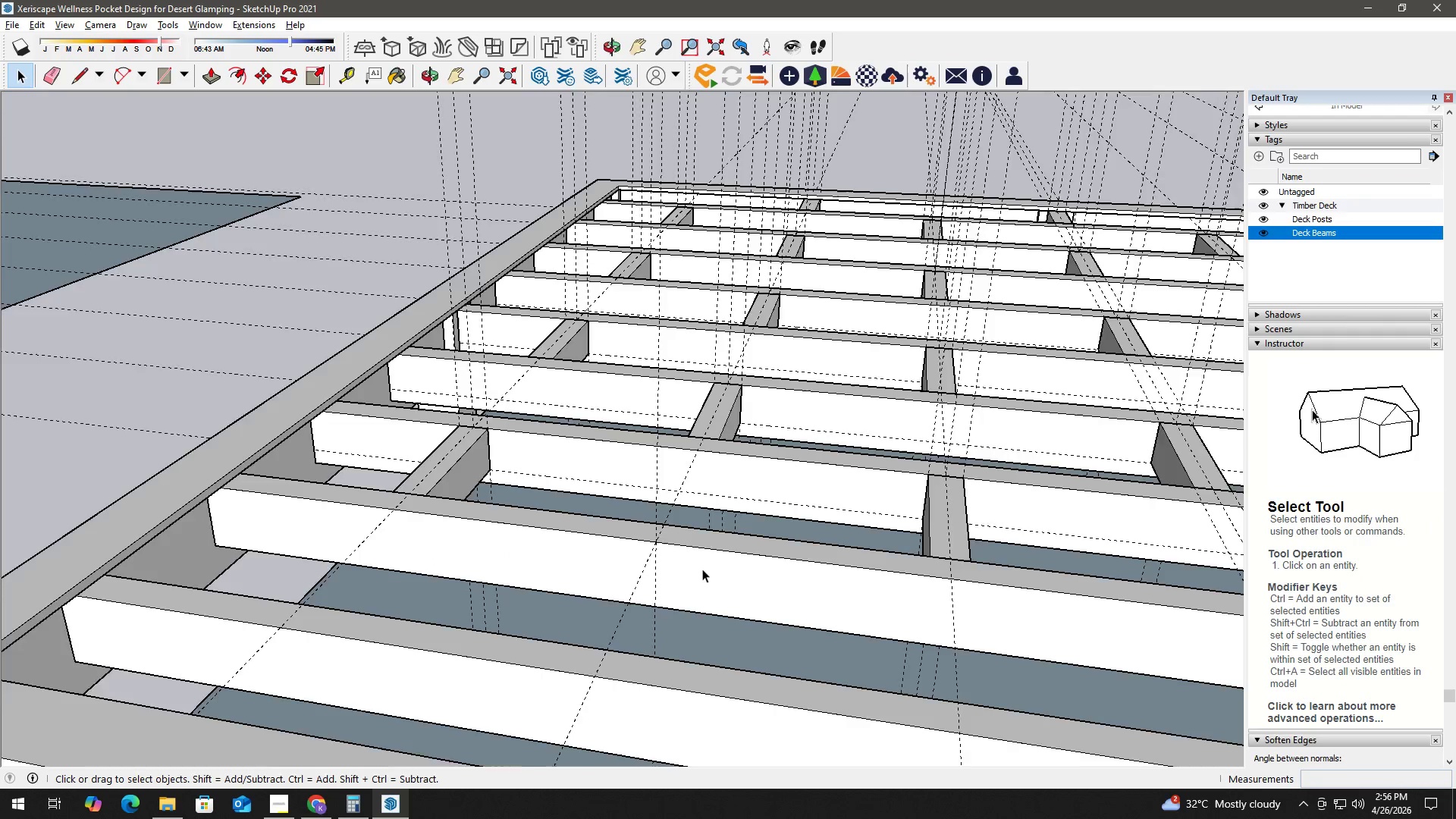 
key(T)
 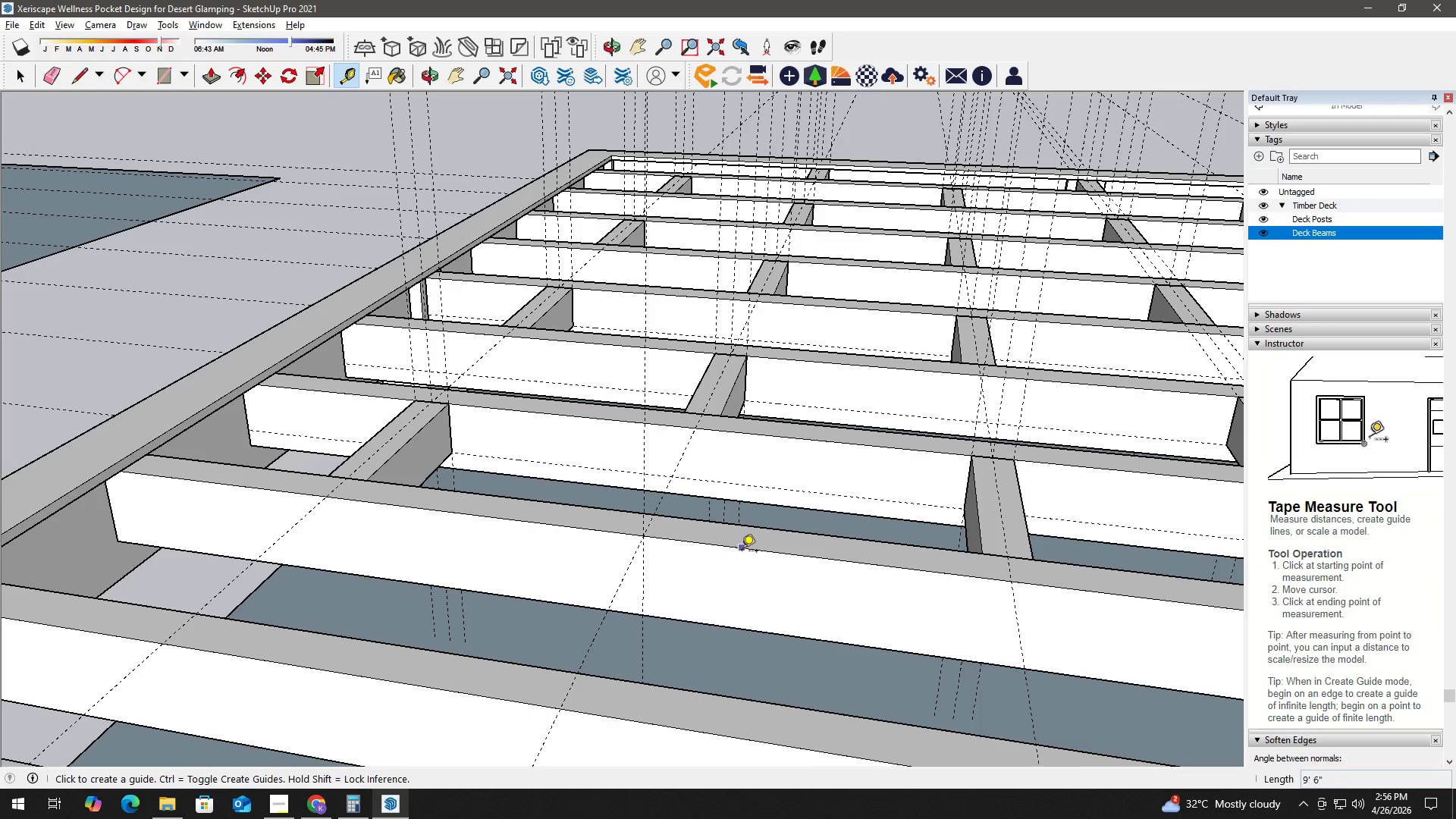 
scroll: coordinate [713, 569], scroll_direction: up, amount: 2.0
 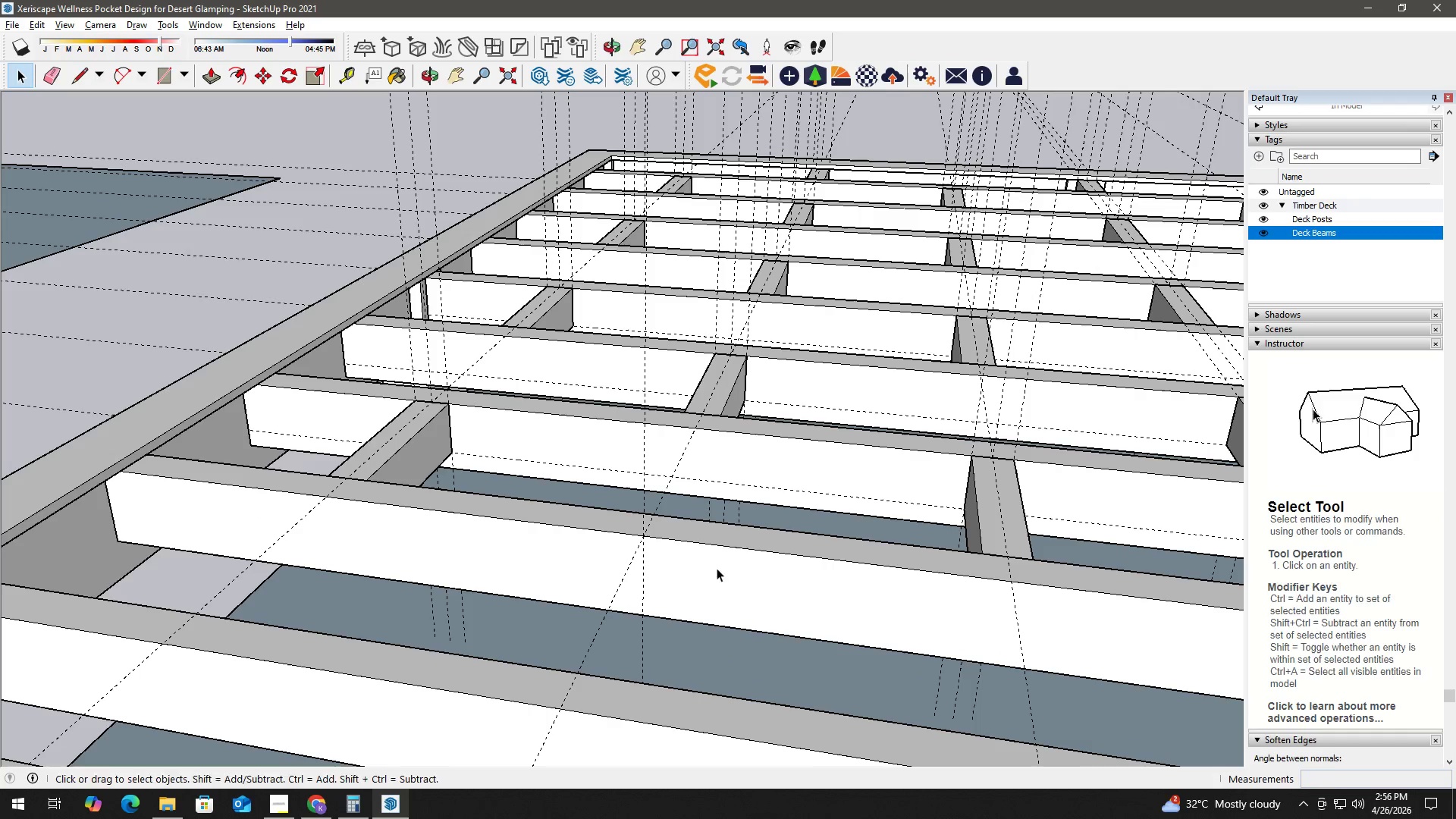 
left_click([742, 552])
 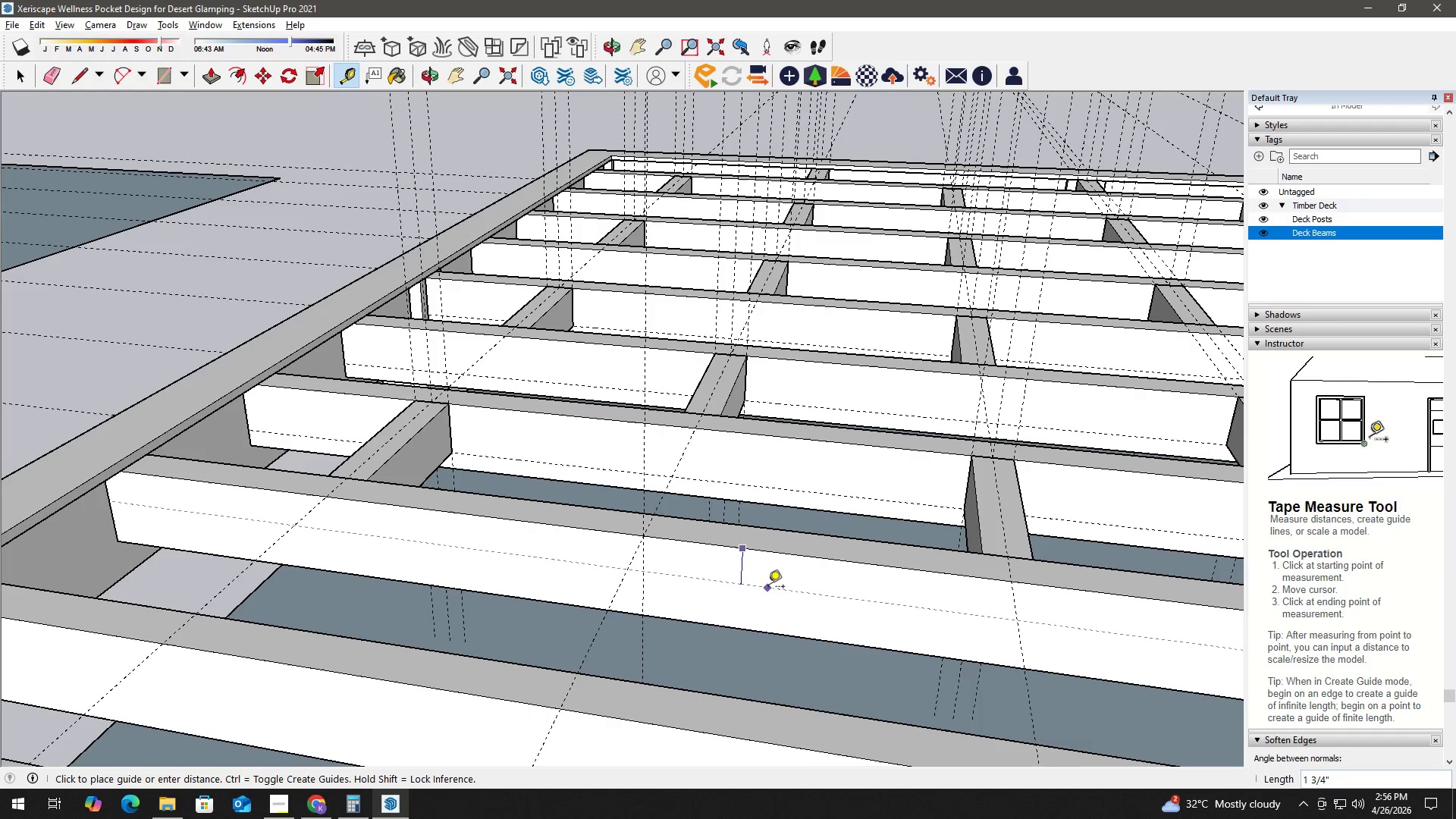 
key(Numpad3)
 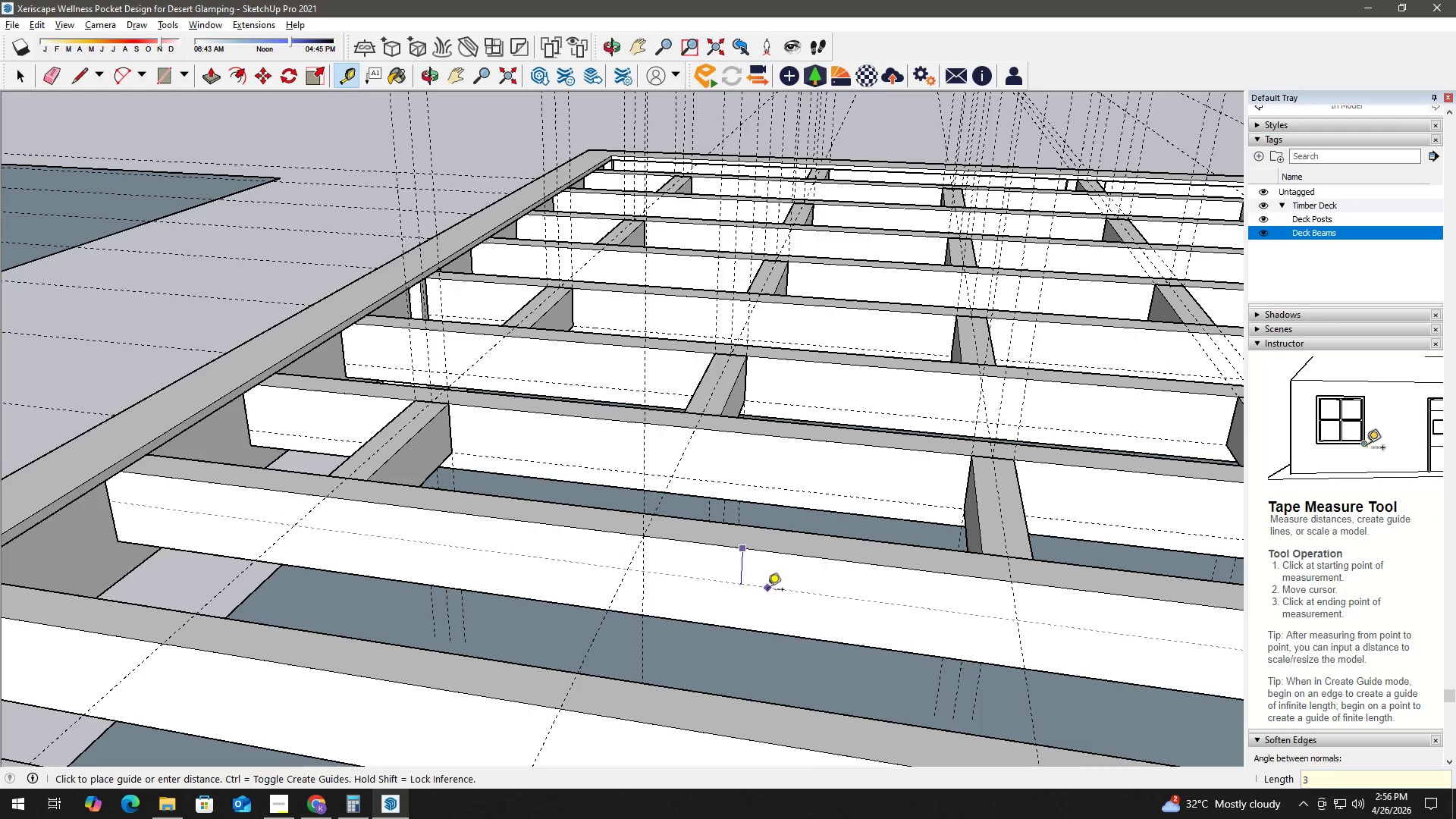 
key(NumpadEnter)
 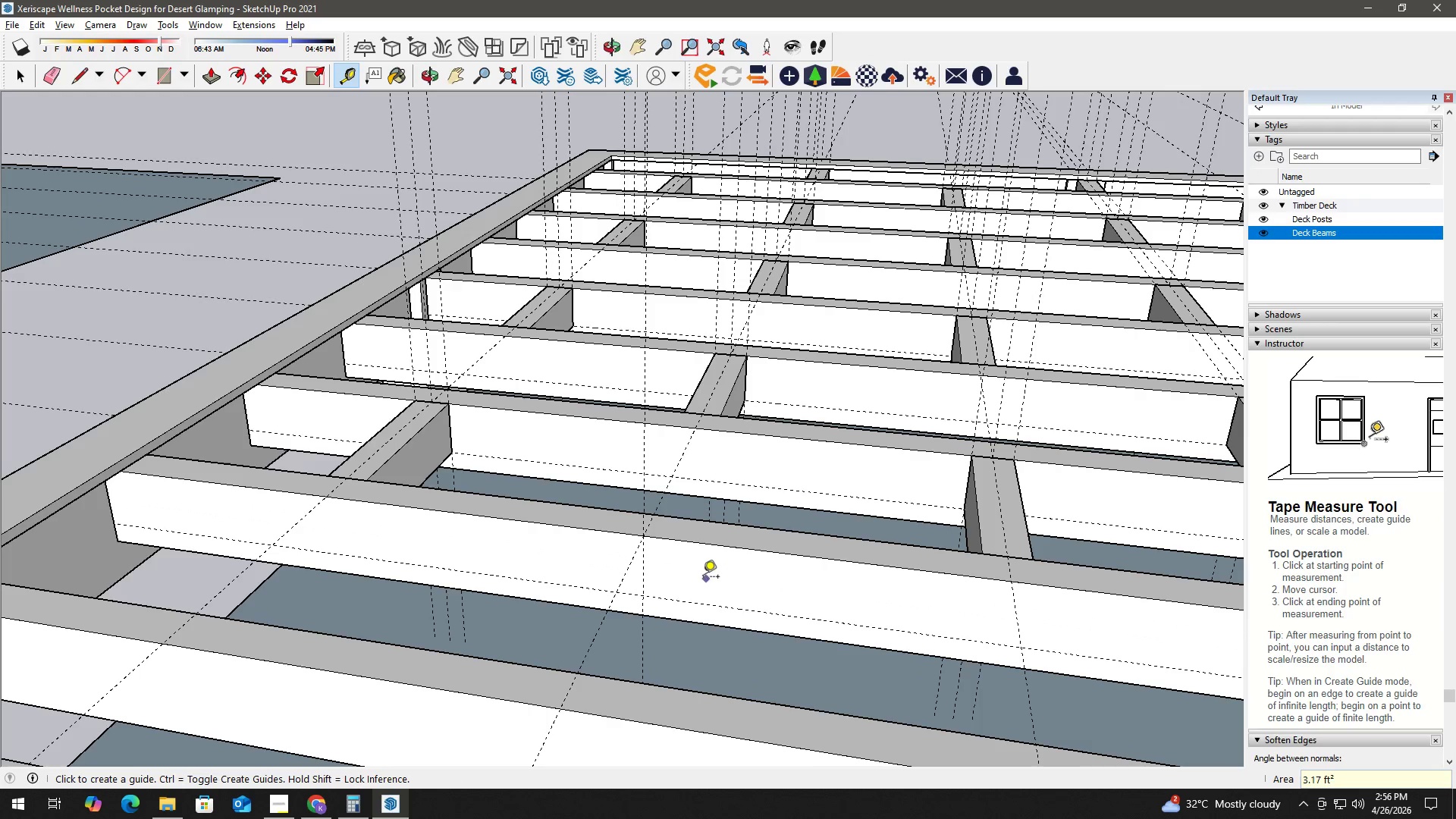 
key(Space)
 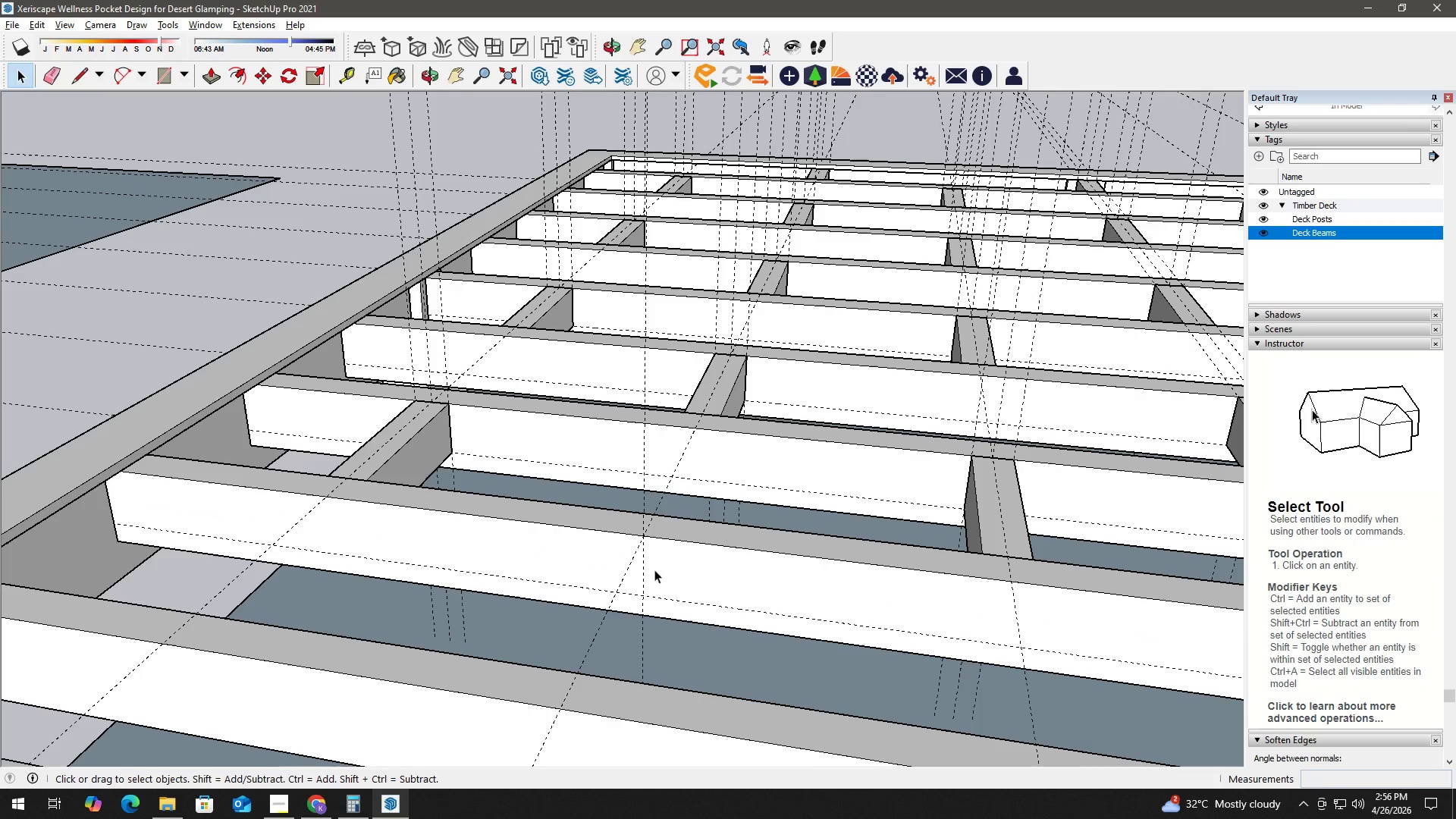 
key(T)
 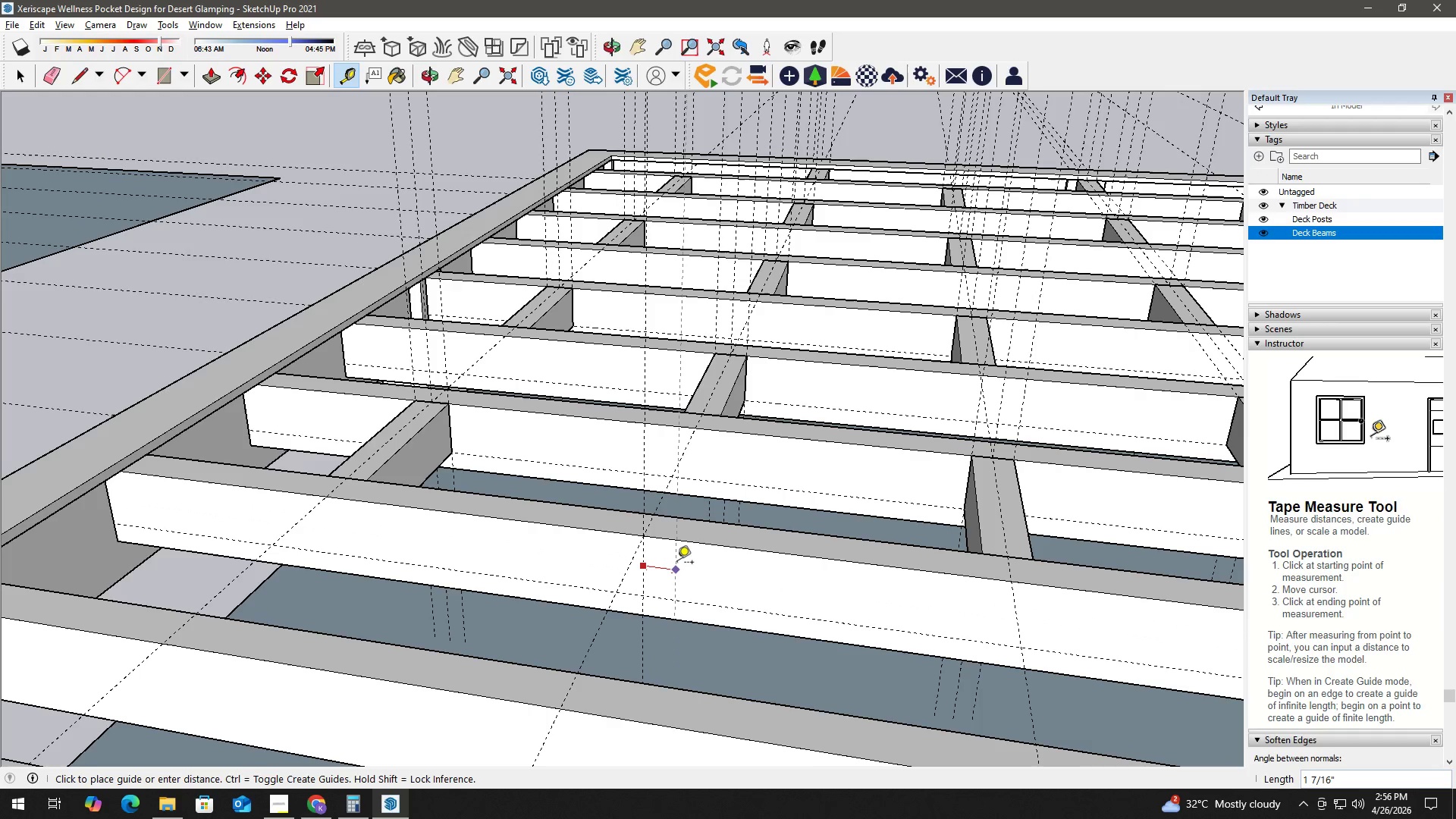 
key(Numpad1)
 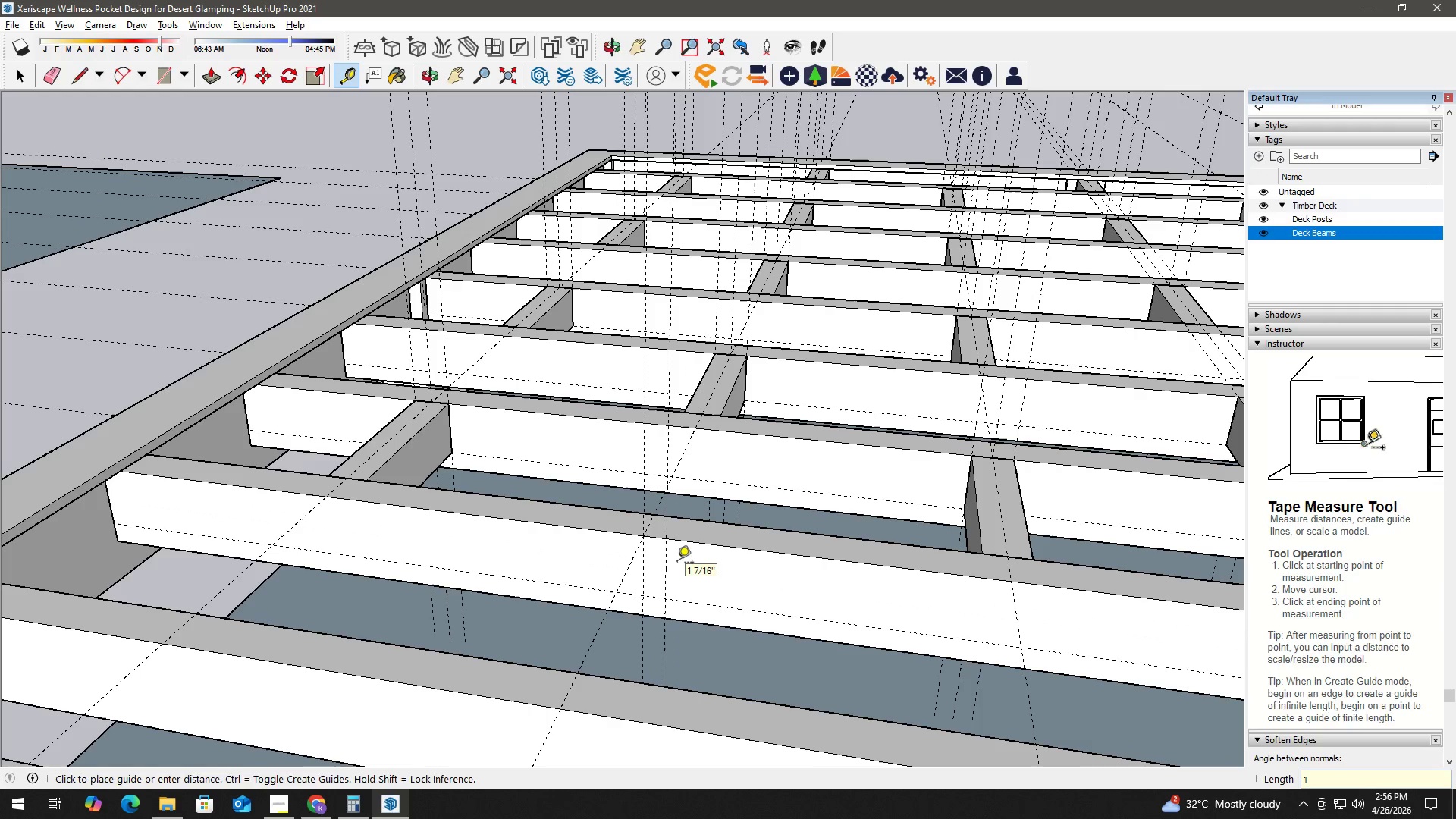 
key(NumpadEnter)
 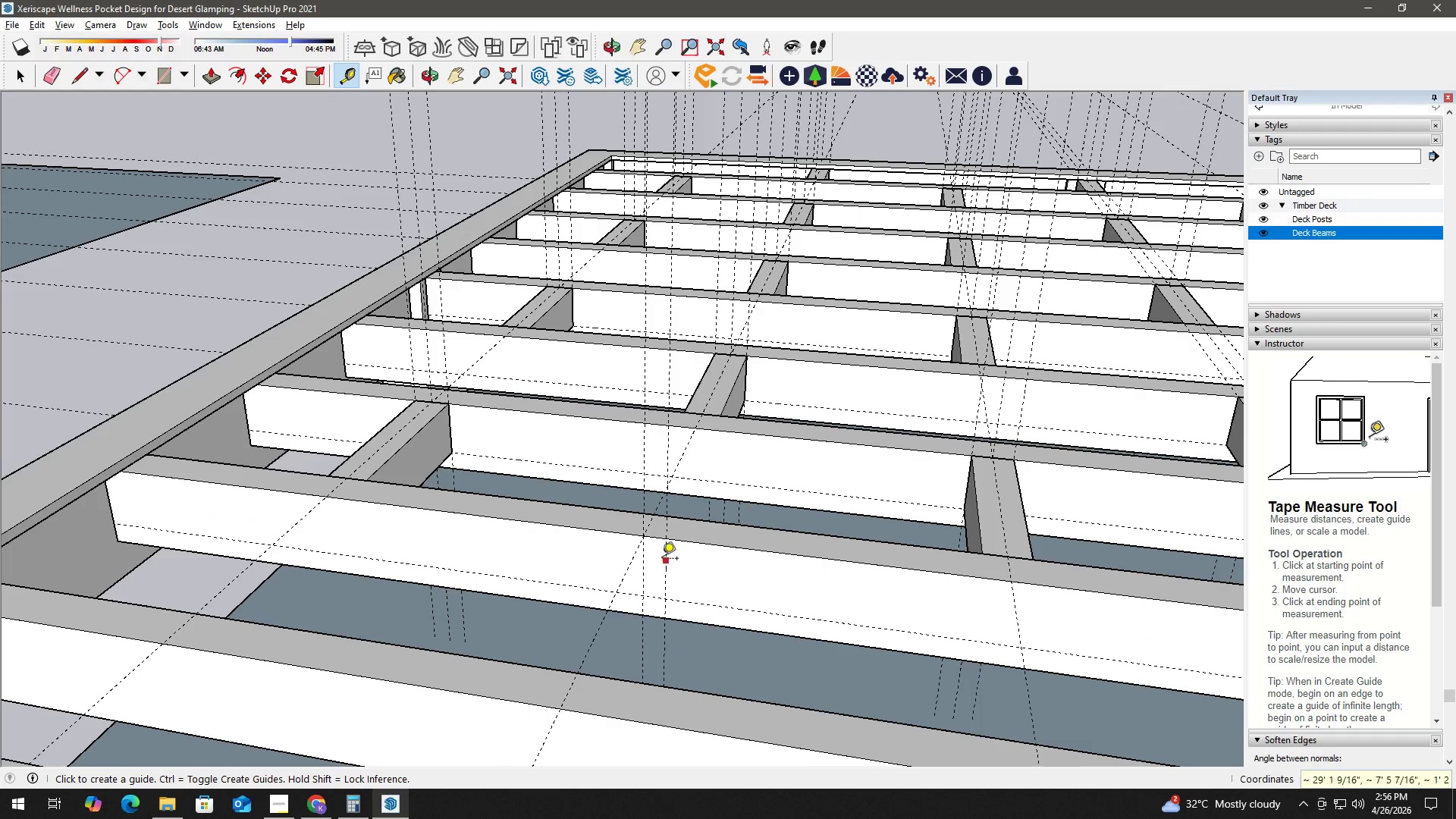 
key(Space)
 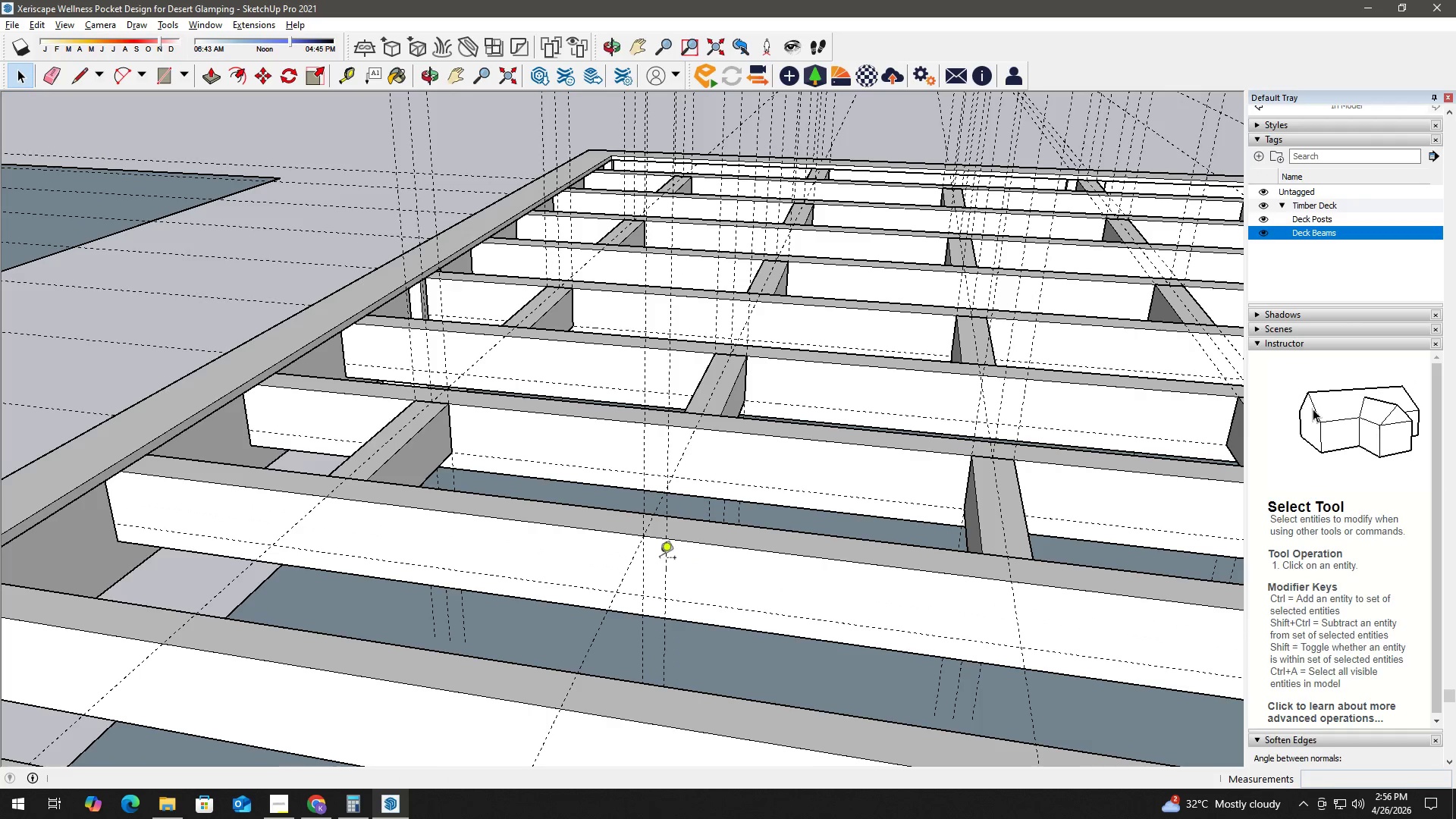 
key(T)
 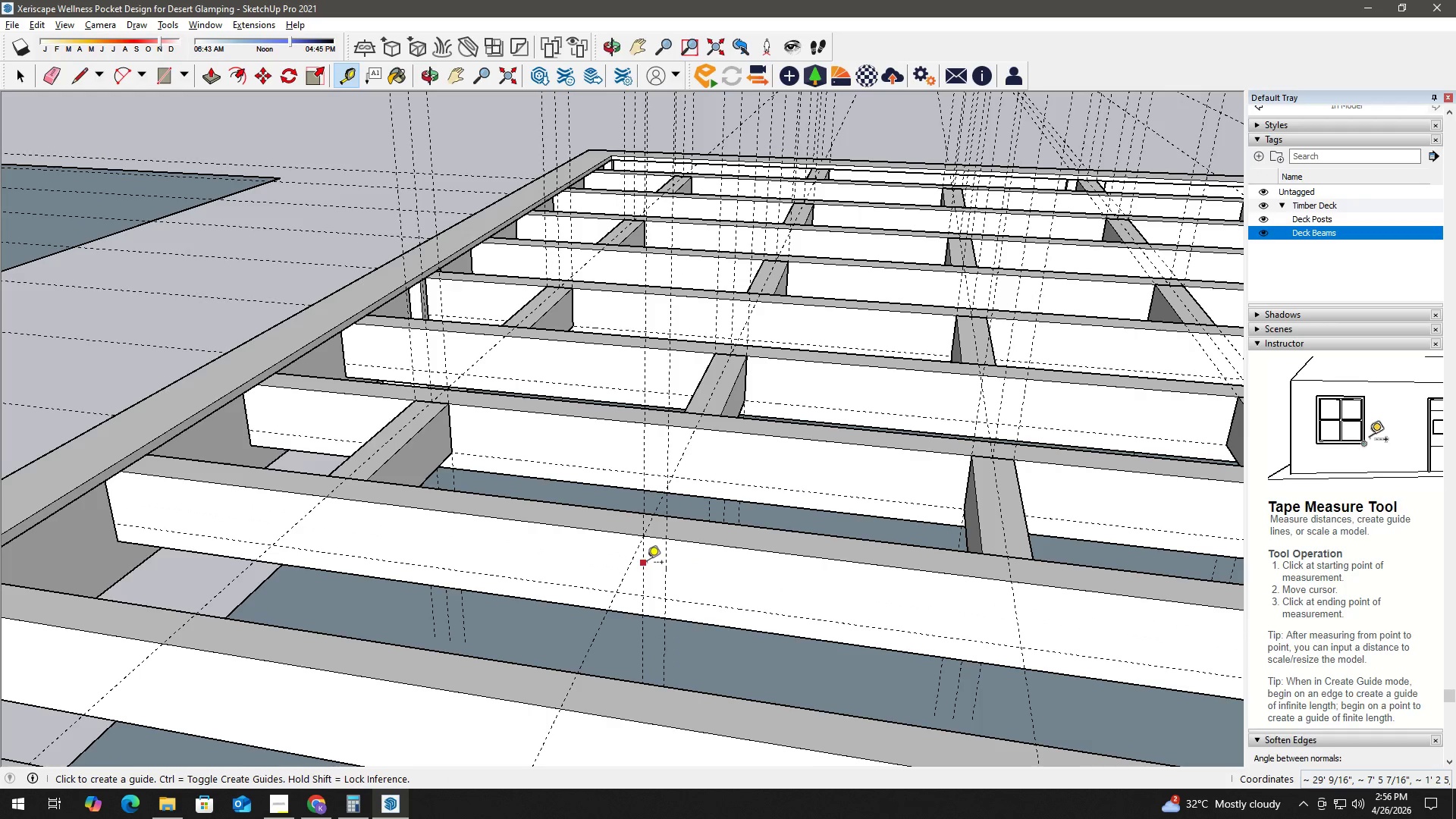 
left_click([647, 563])
 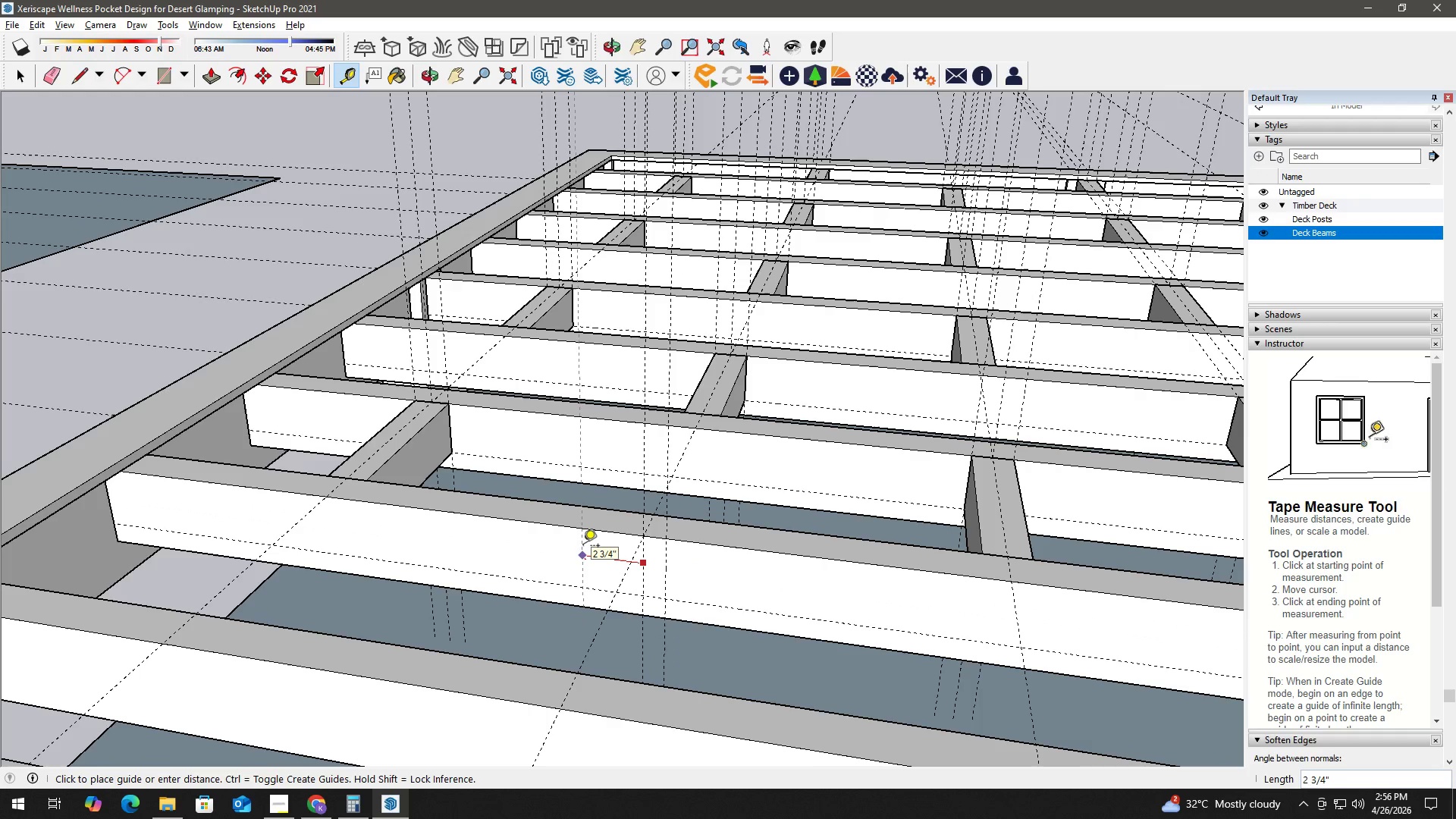 
key(Numpad1)
 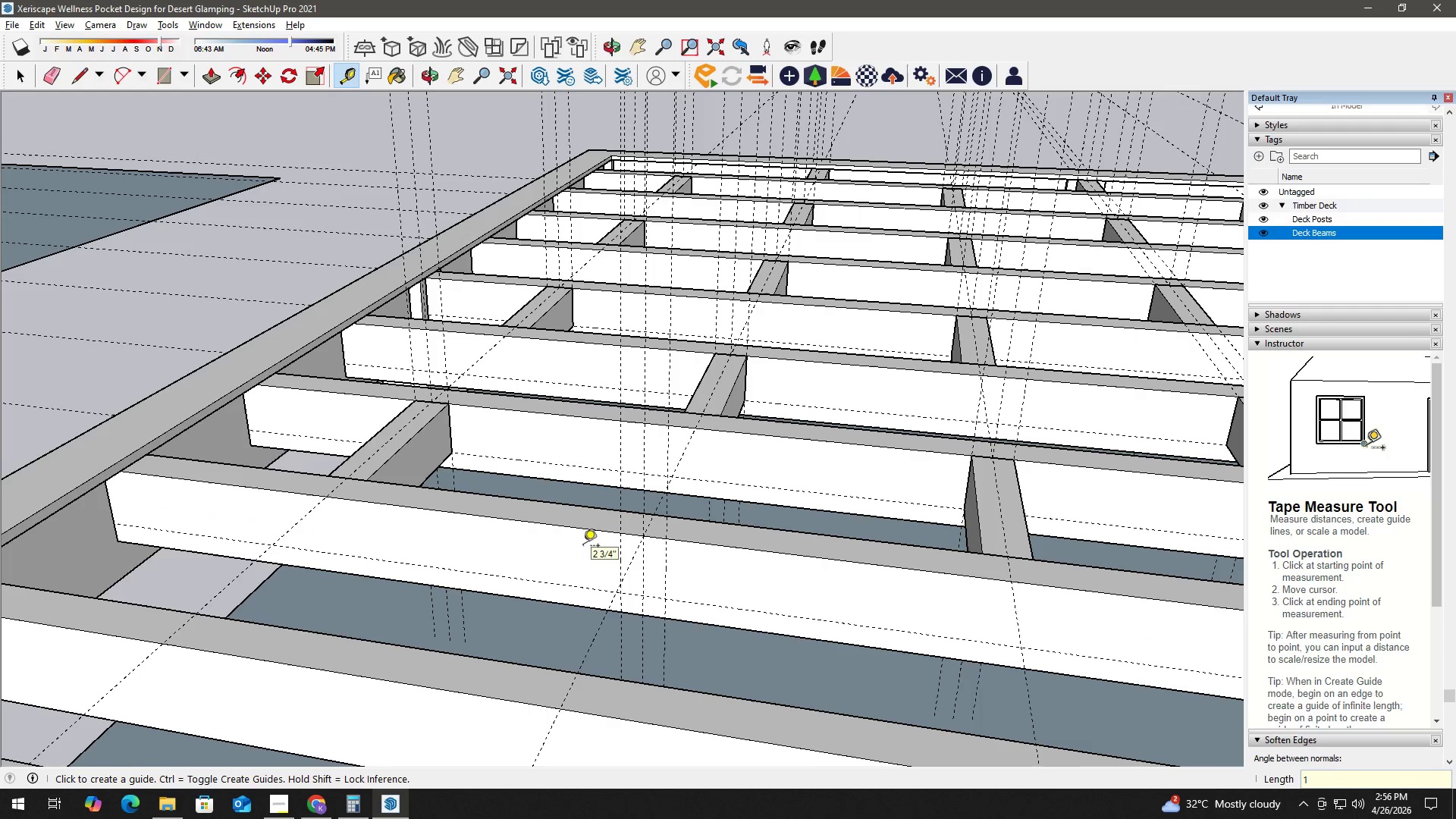 
key(NumpadEnter)
 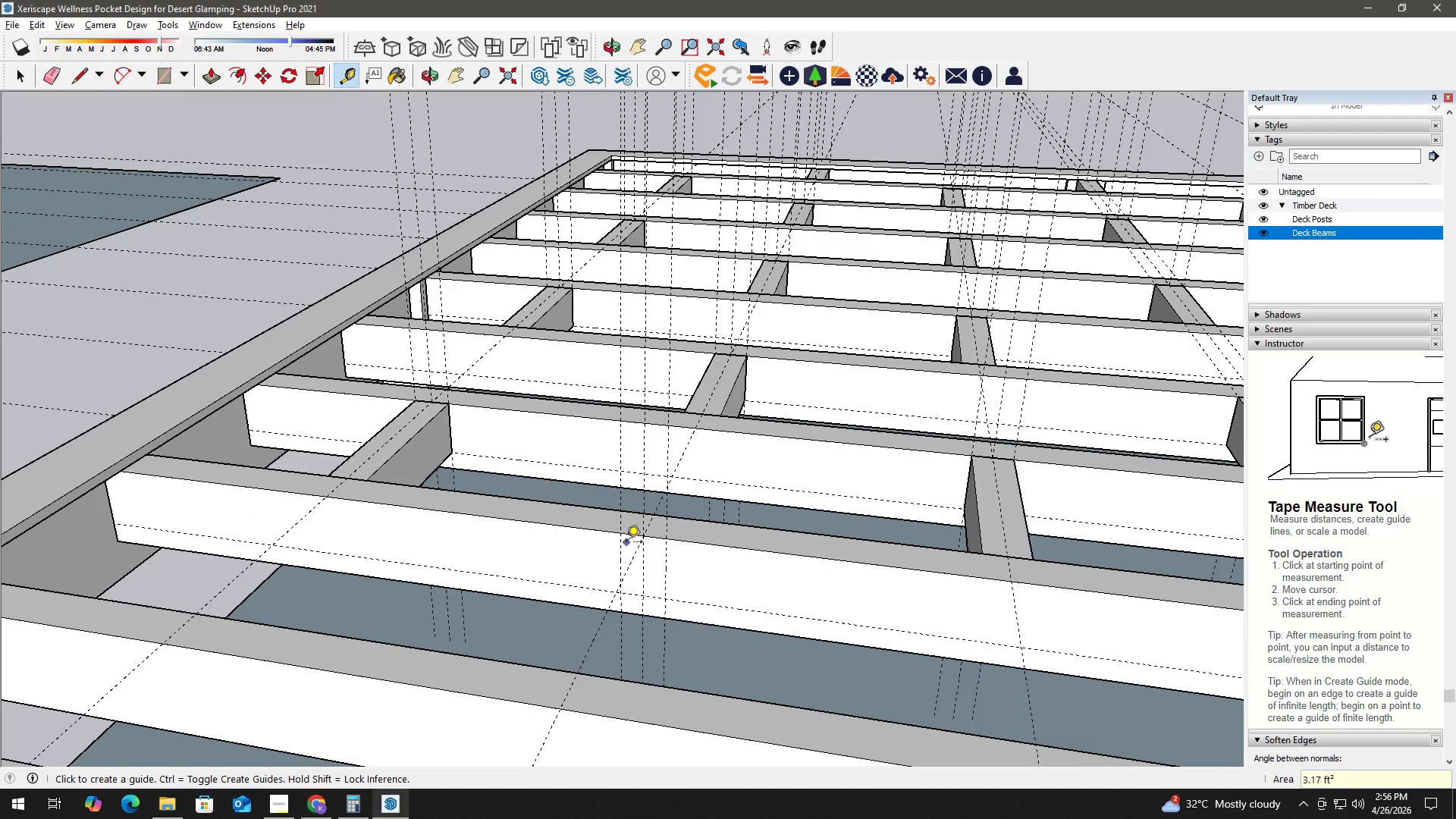 
key(Space)
 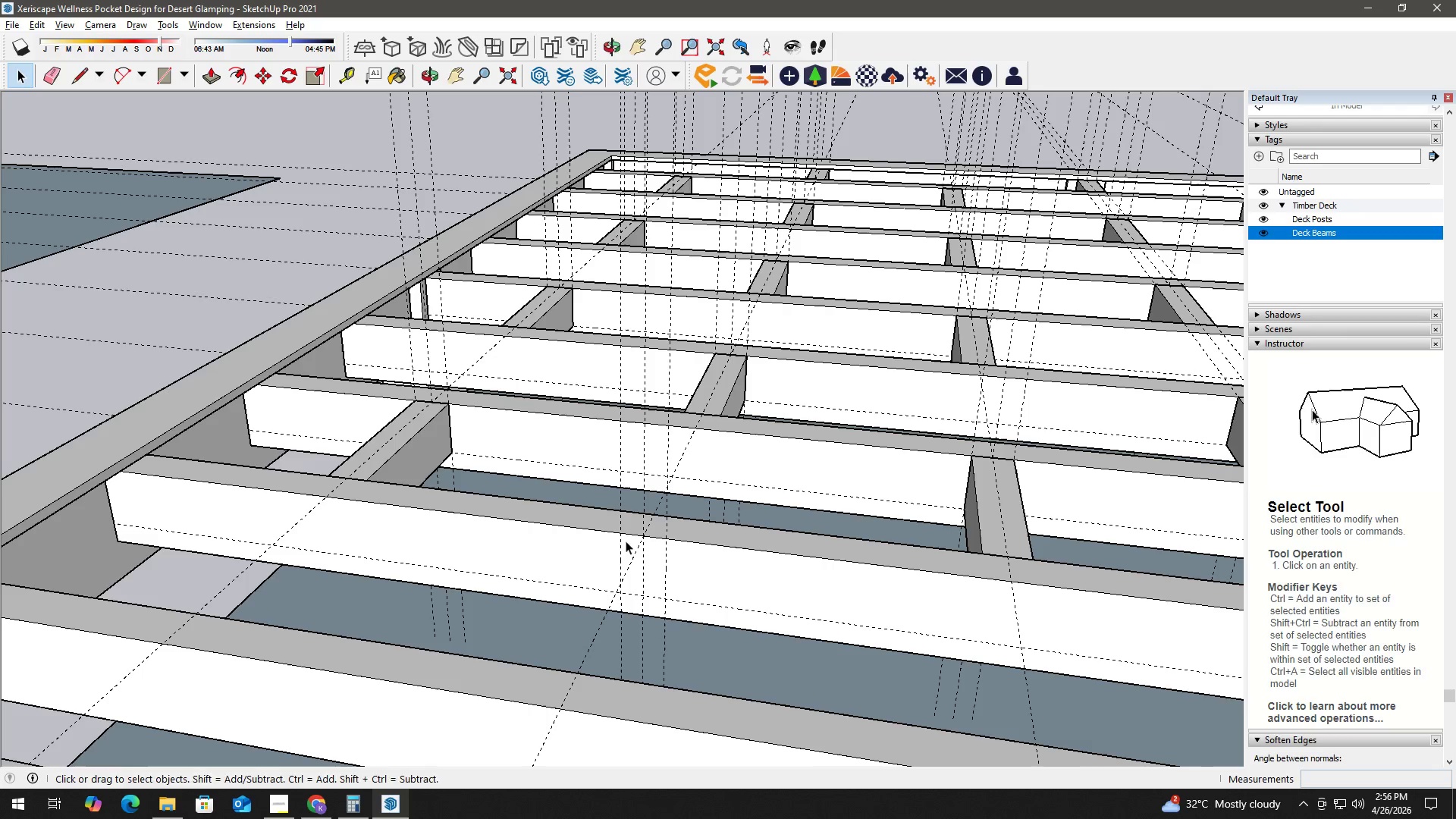 
key(R)
 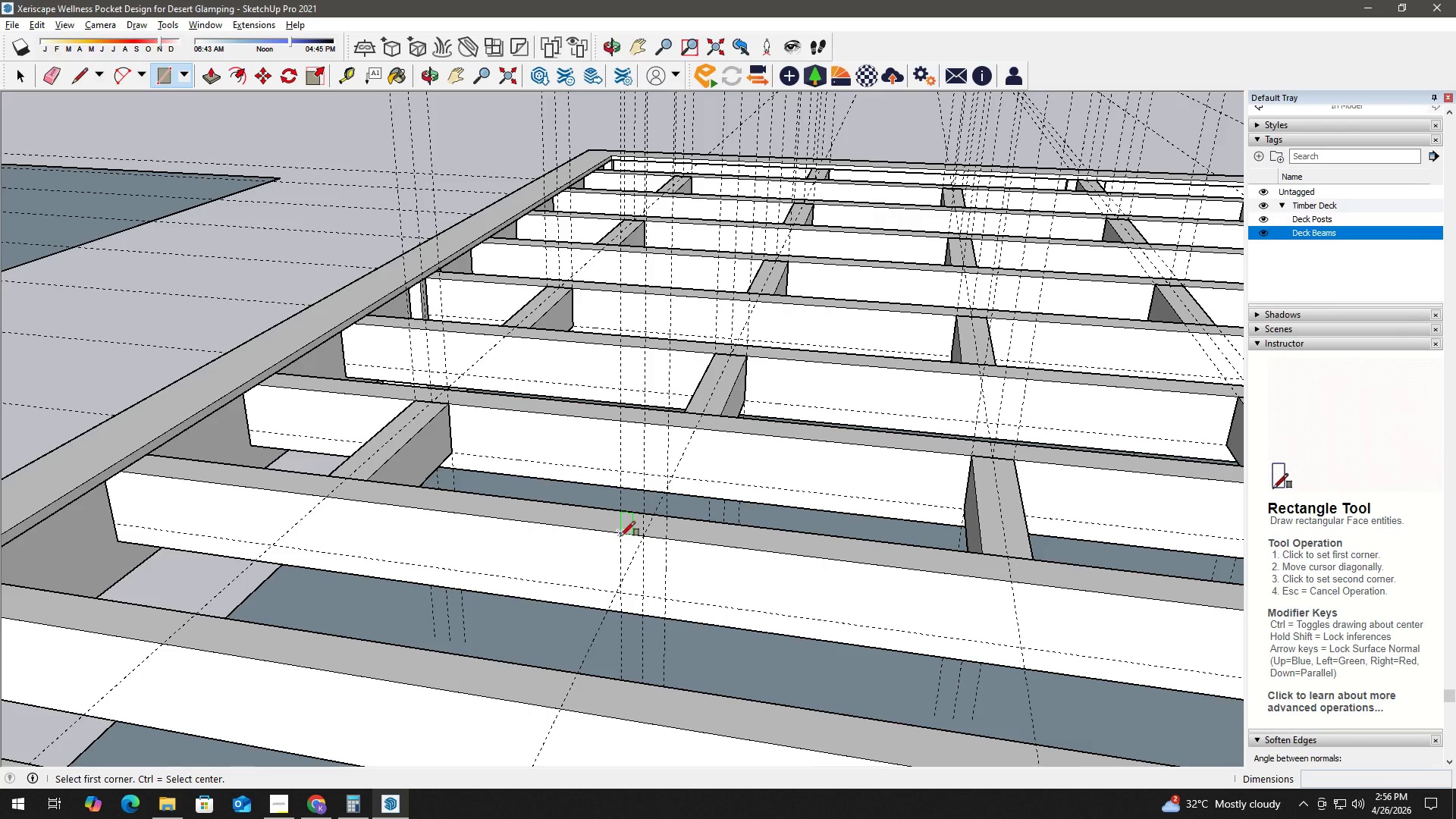 
left_click([620, 536])
 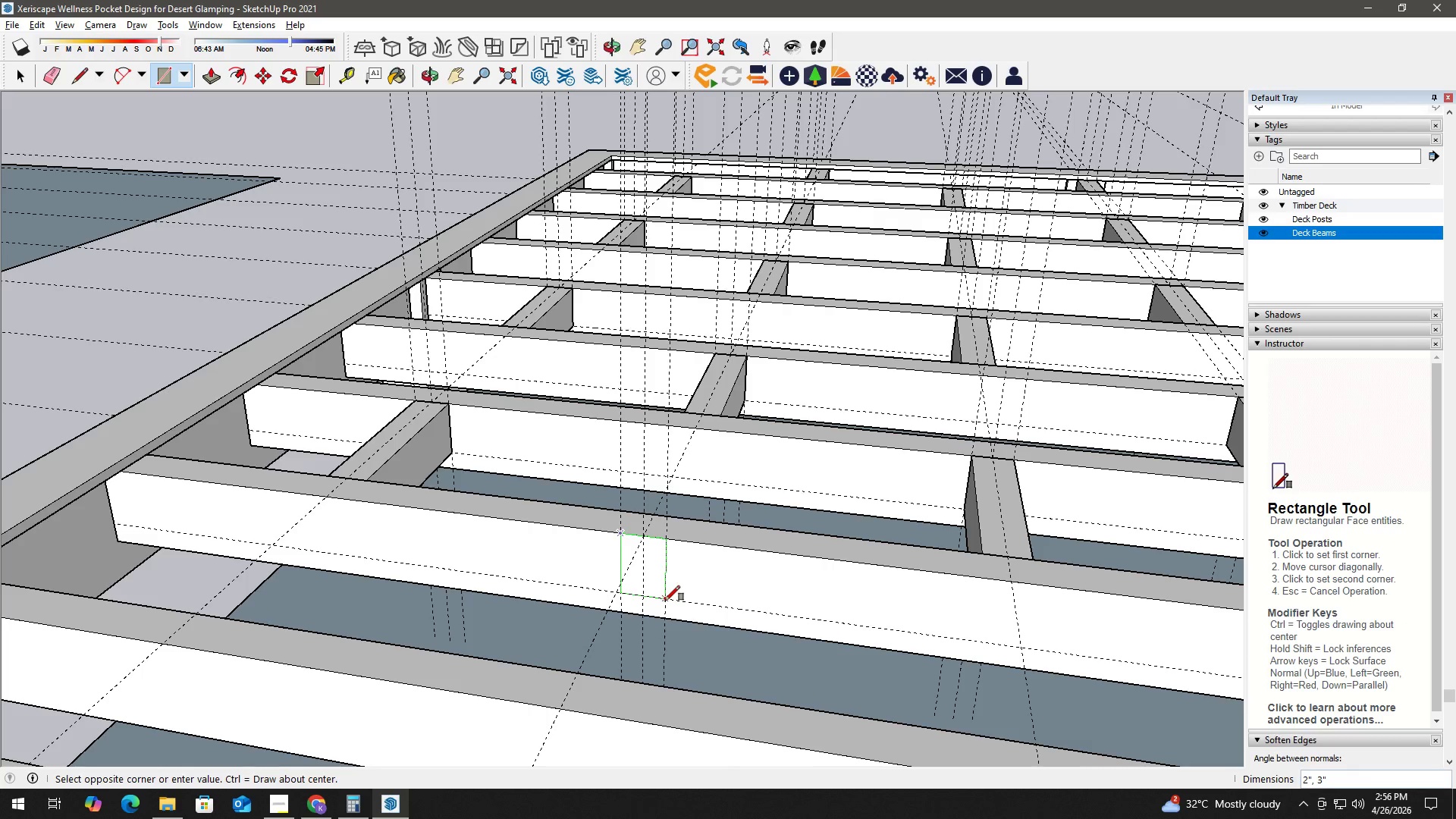 
left_click([665, 601])
 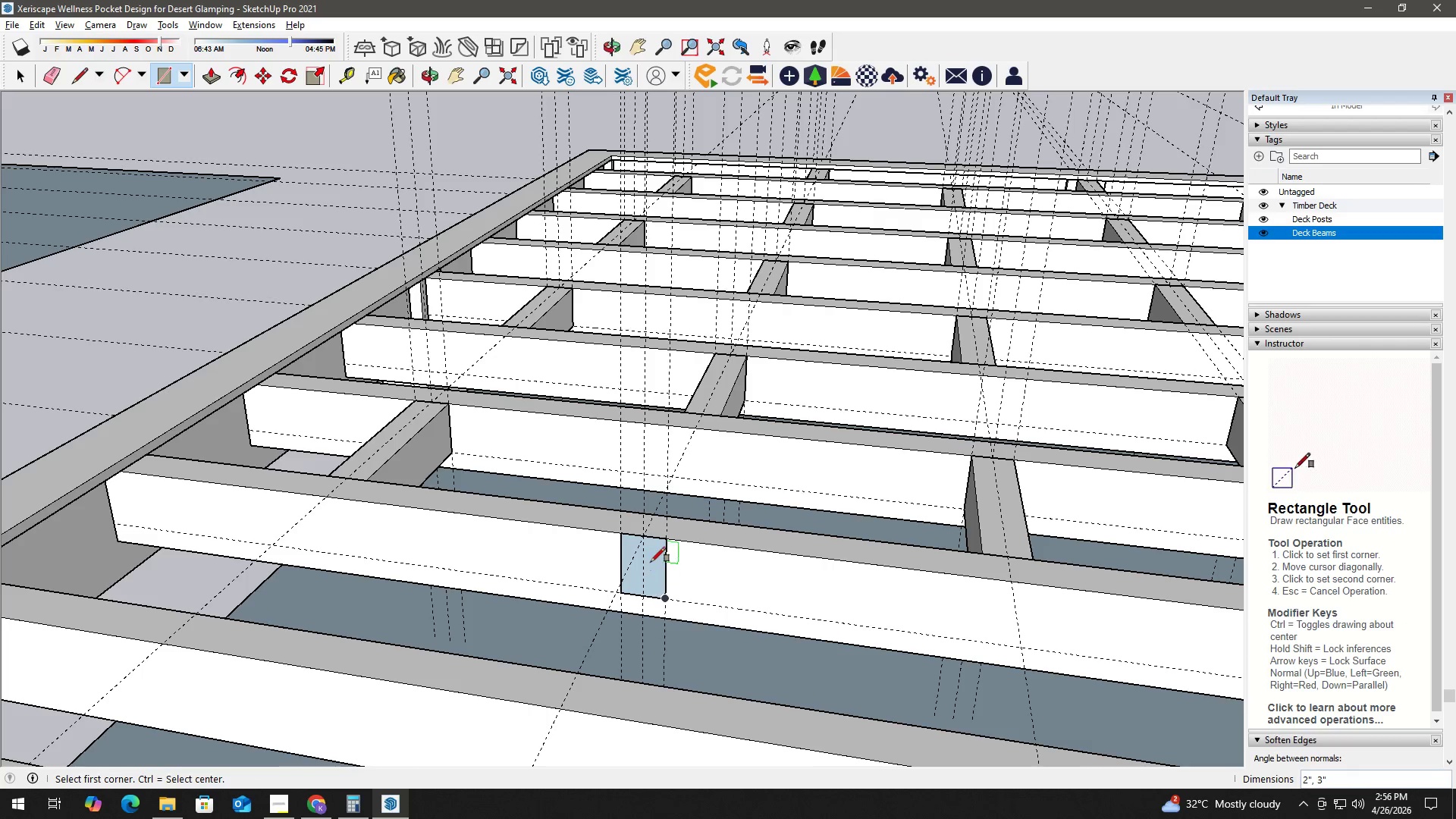 
key(Space)
 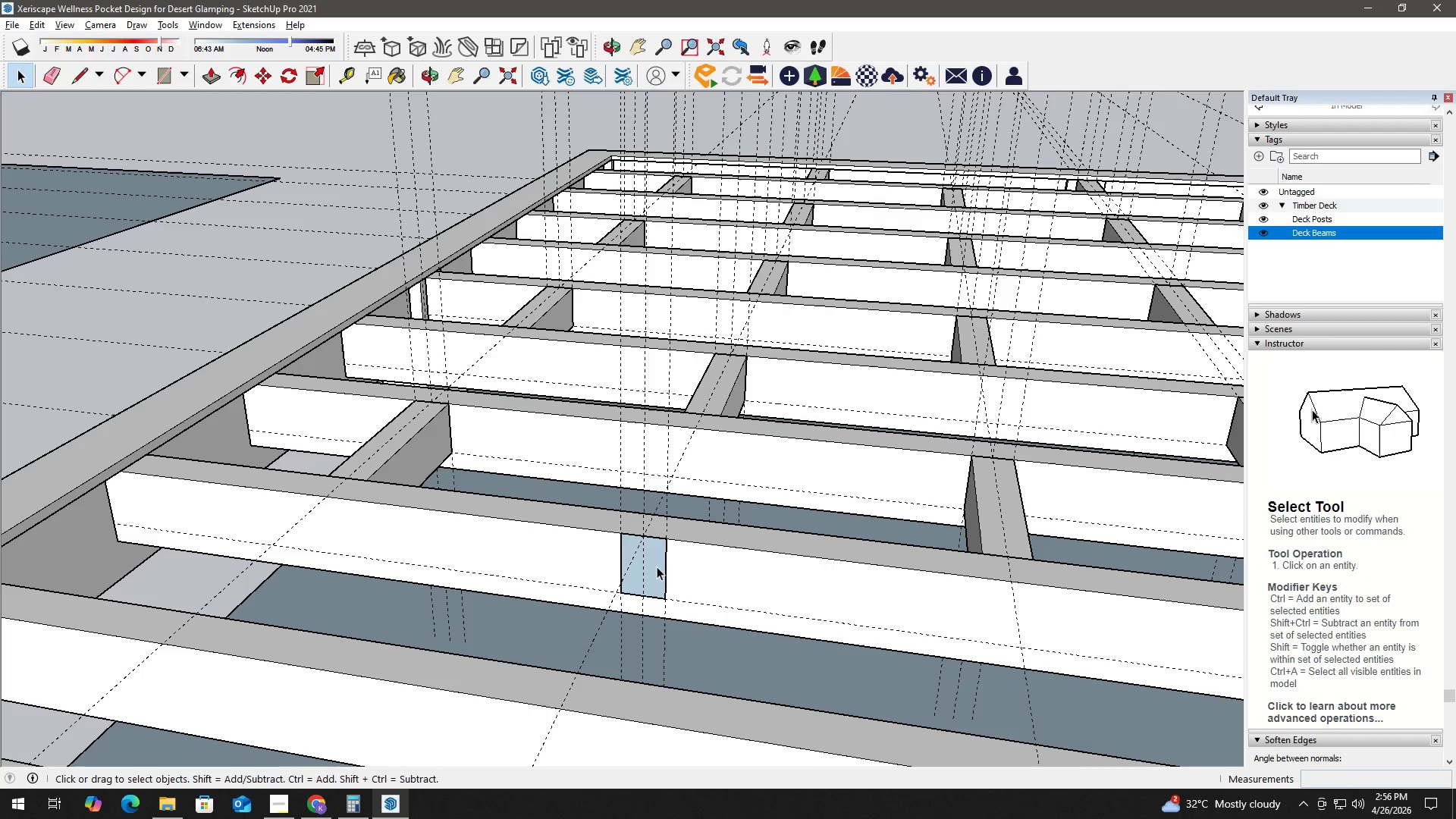 
left_click([657, 566])
 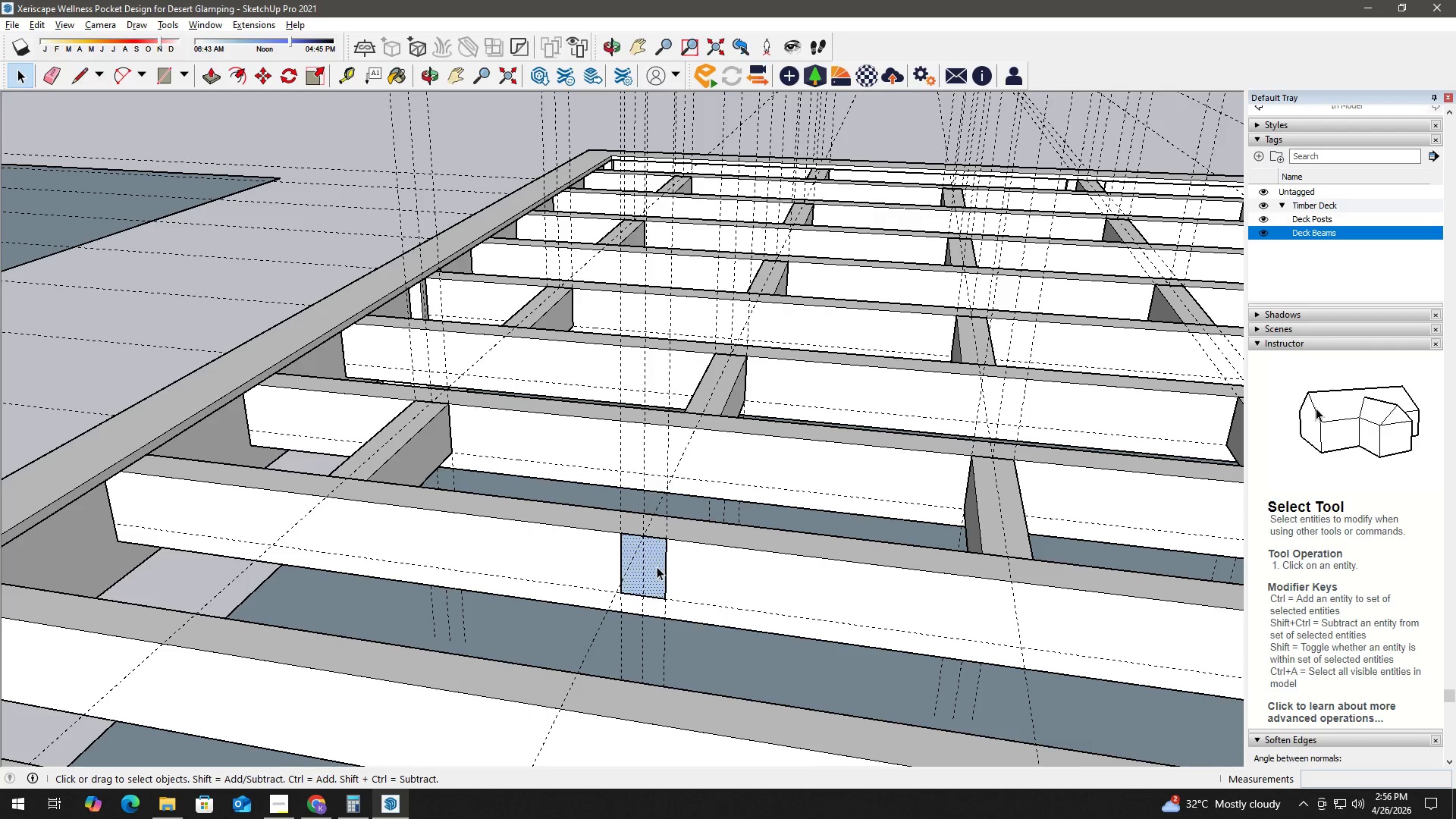 
key(P)
 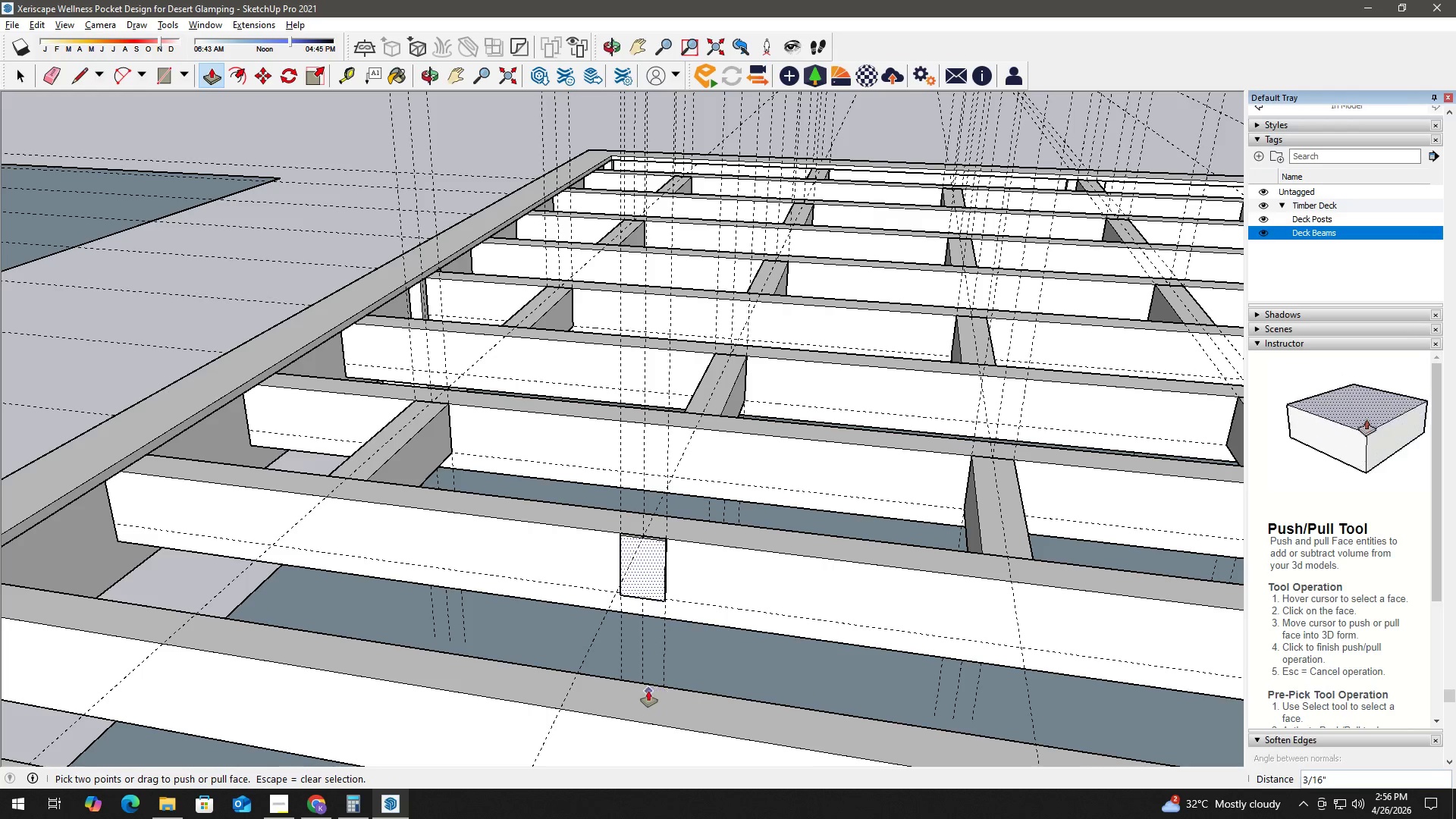 
key(Control+Z)
 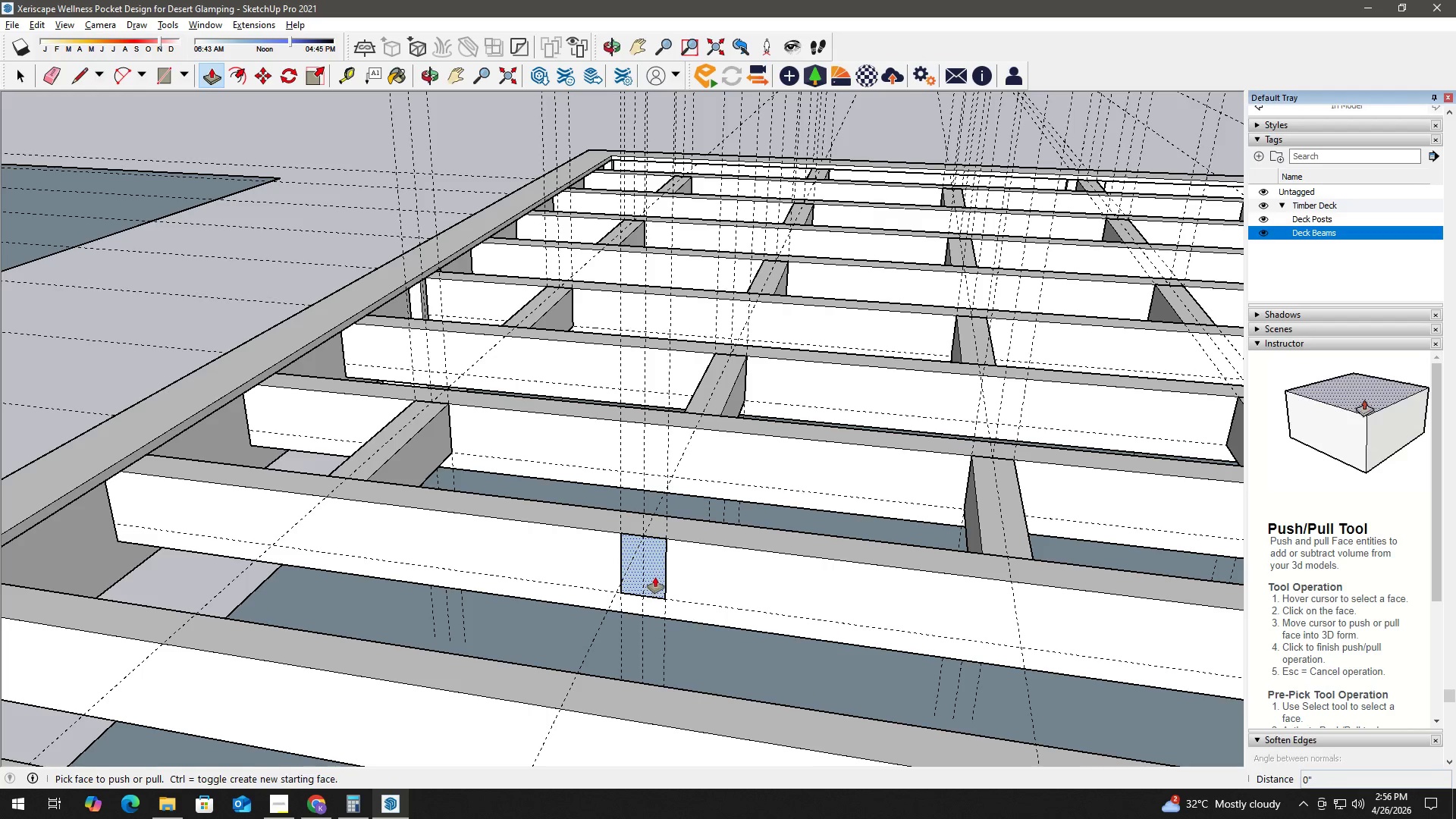 
left_click_drag(start_coordinate=[656, 576], to_coordinate=[656, 580])
 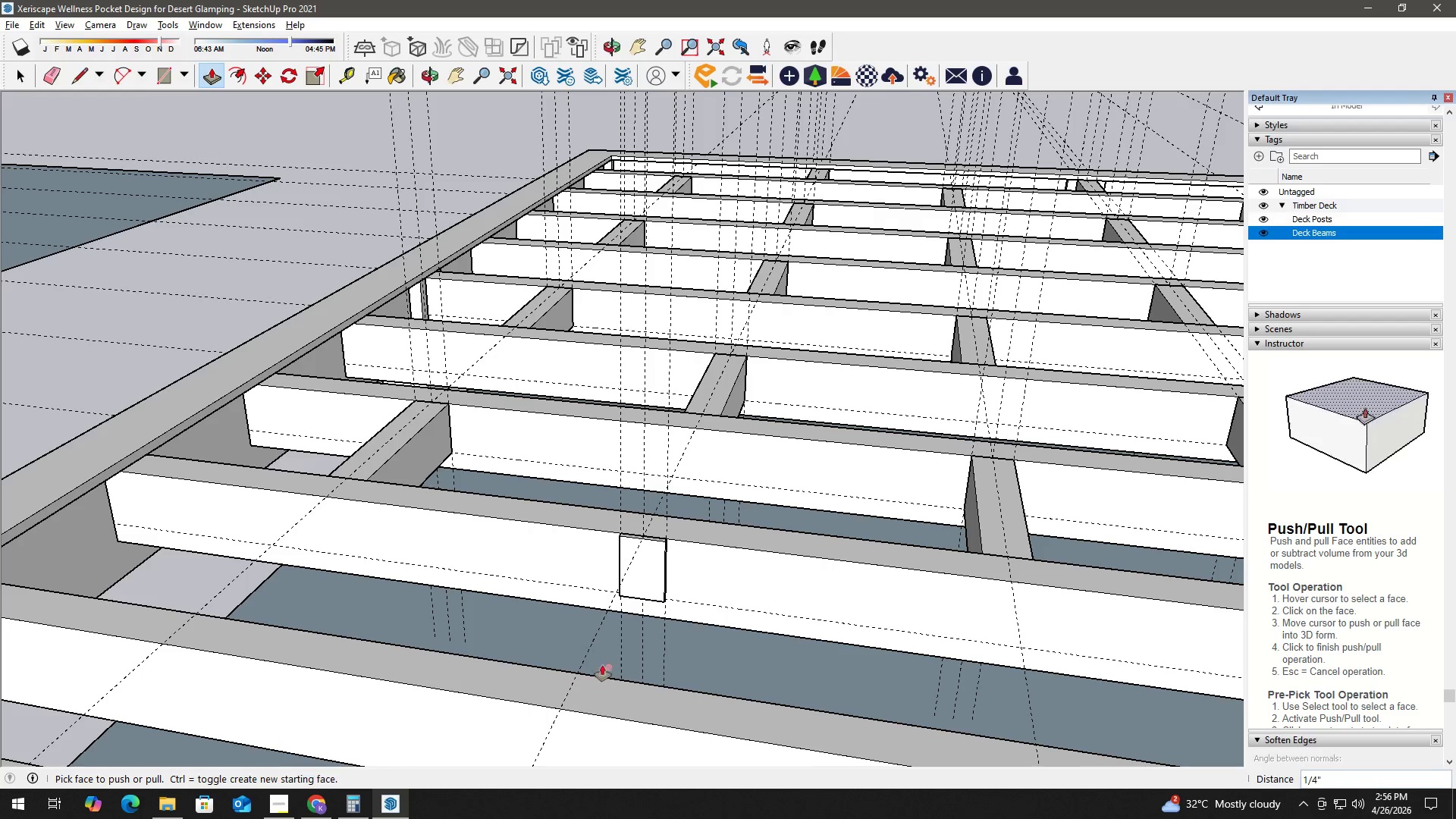 
key(Control+Z)
 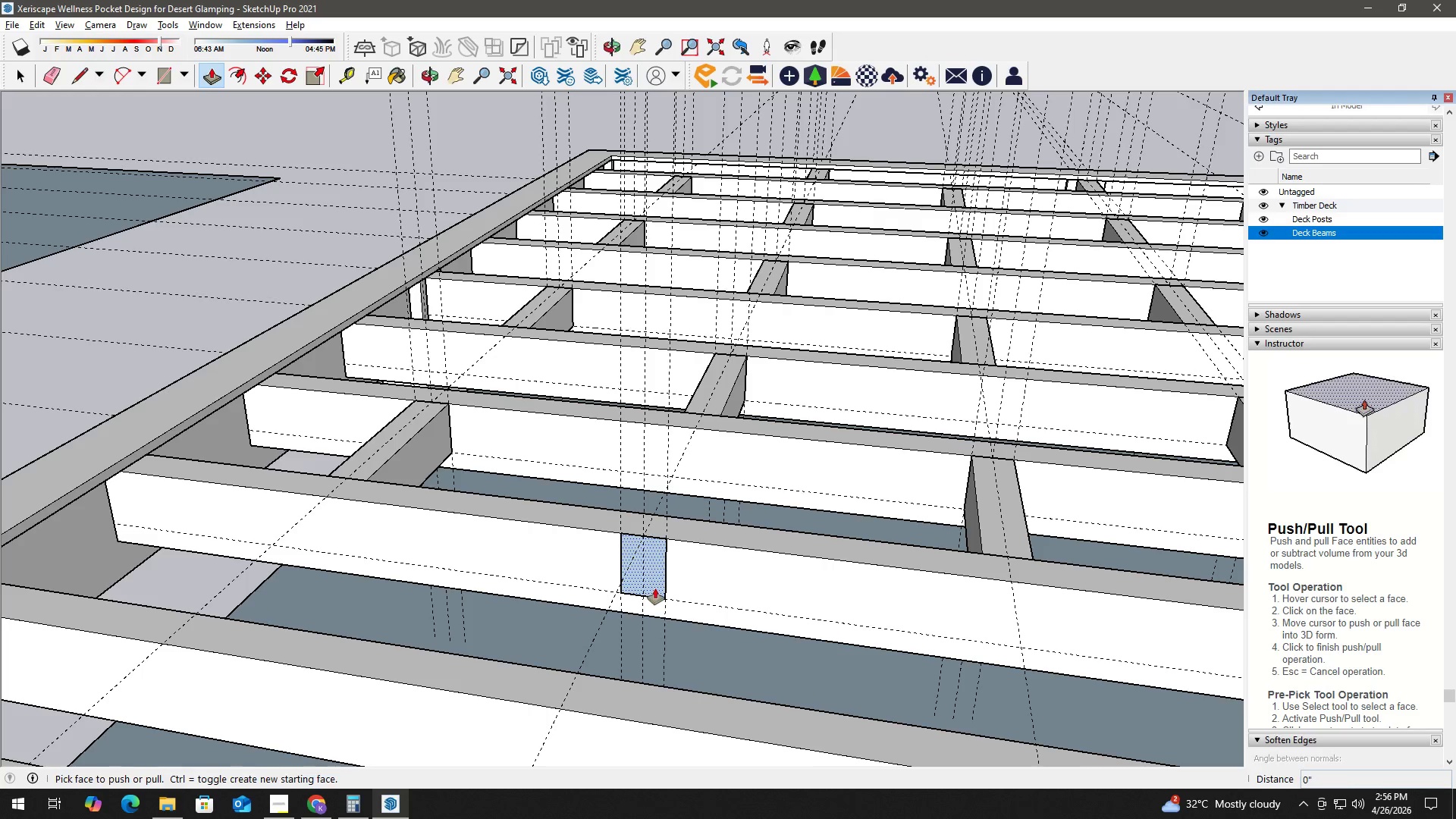 
left_click([655, 586])
 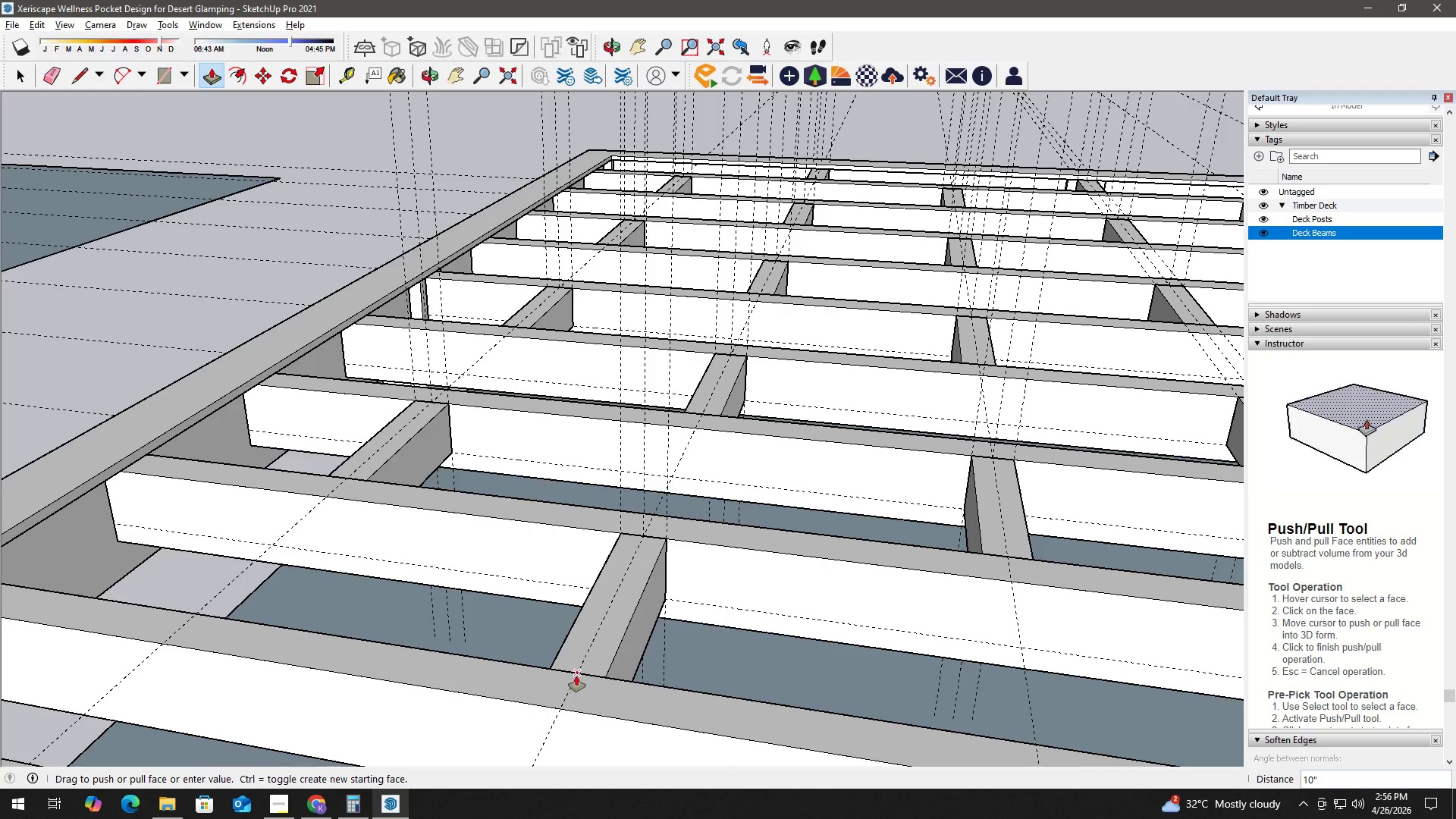 
left_click([579, 676])
 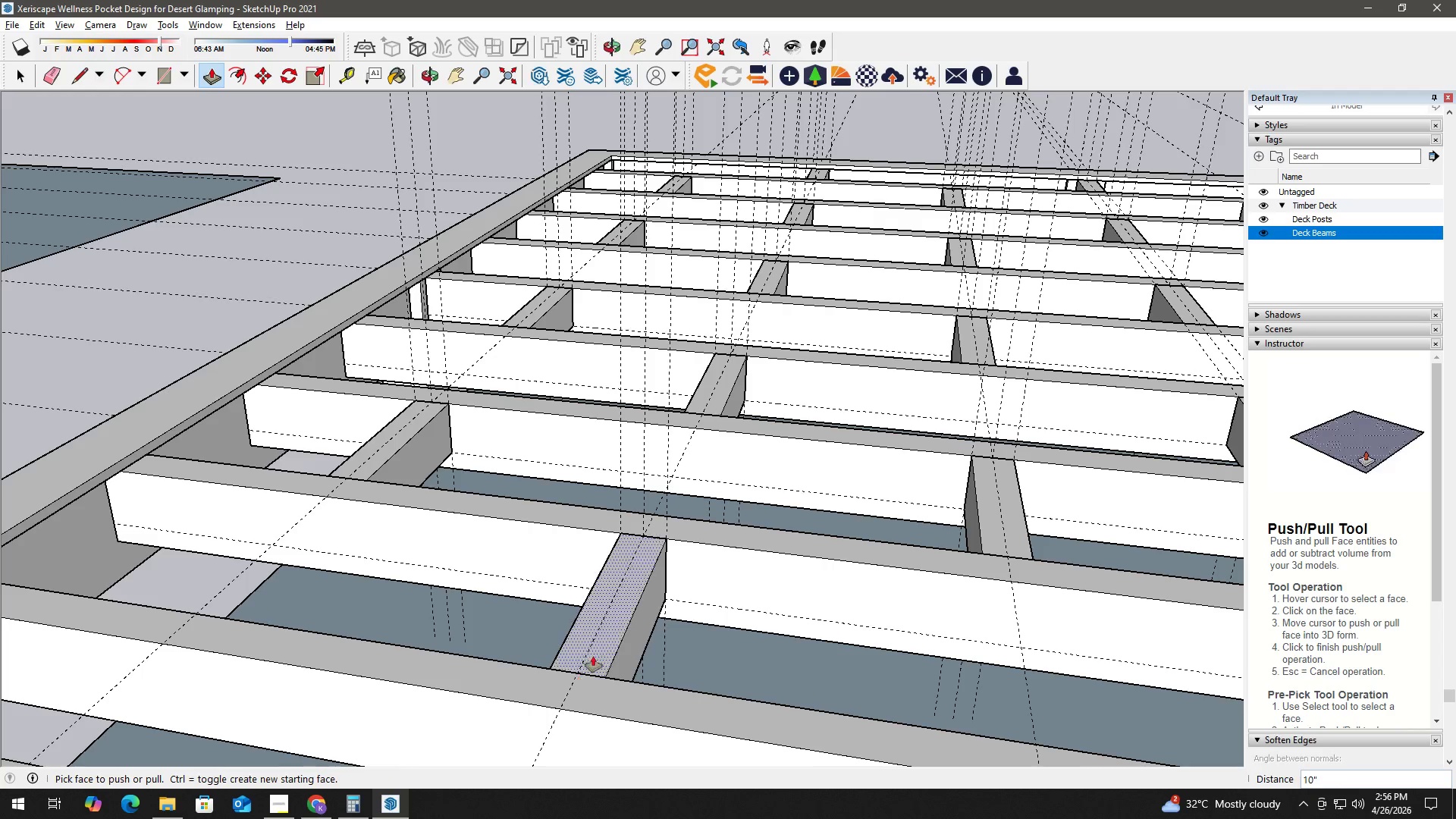 
key(Space)
 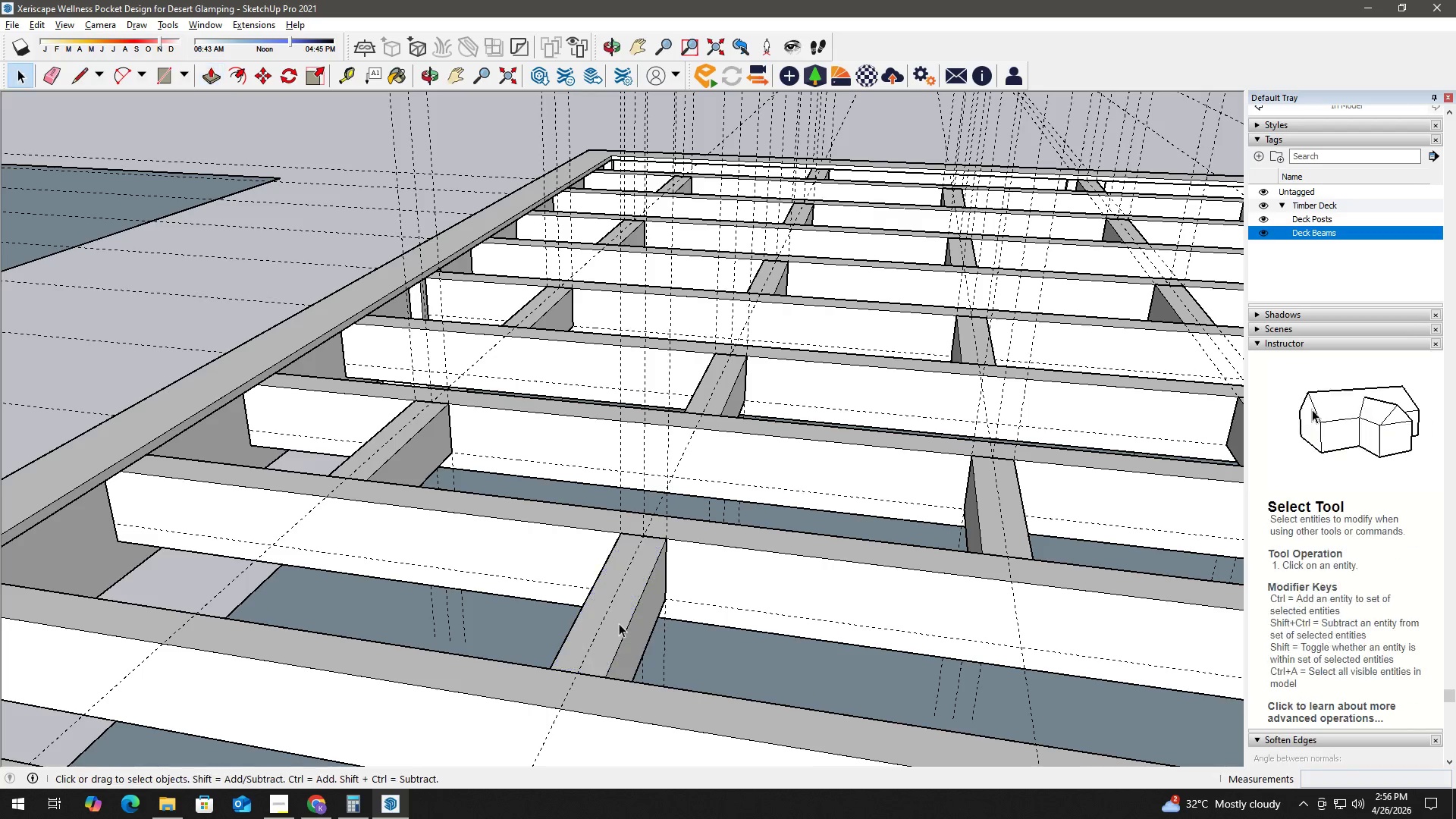 
double_click([619, 623])
 